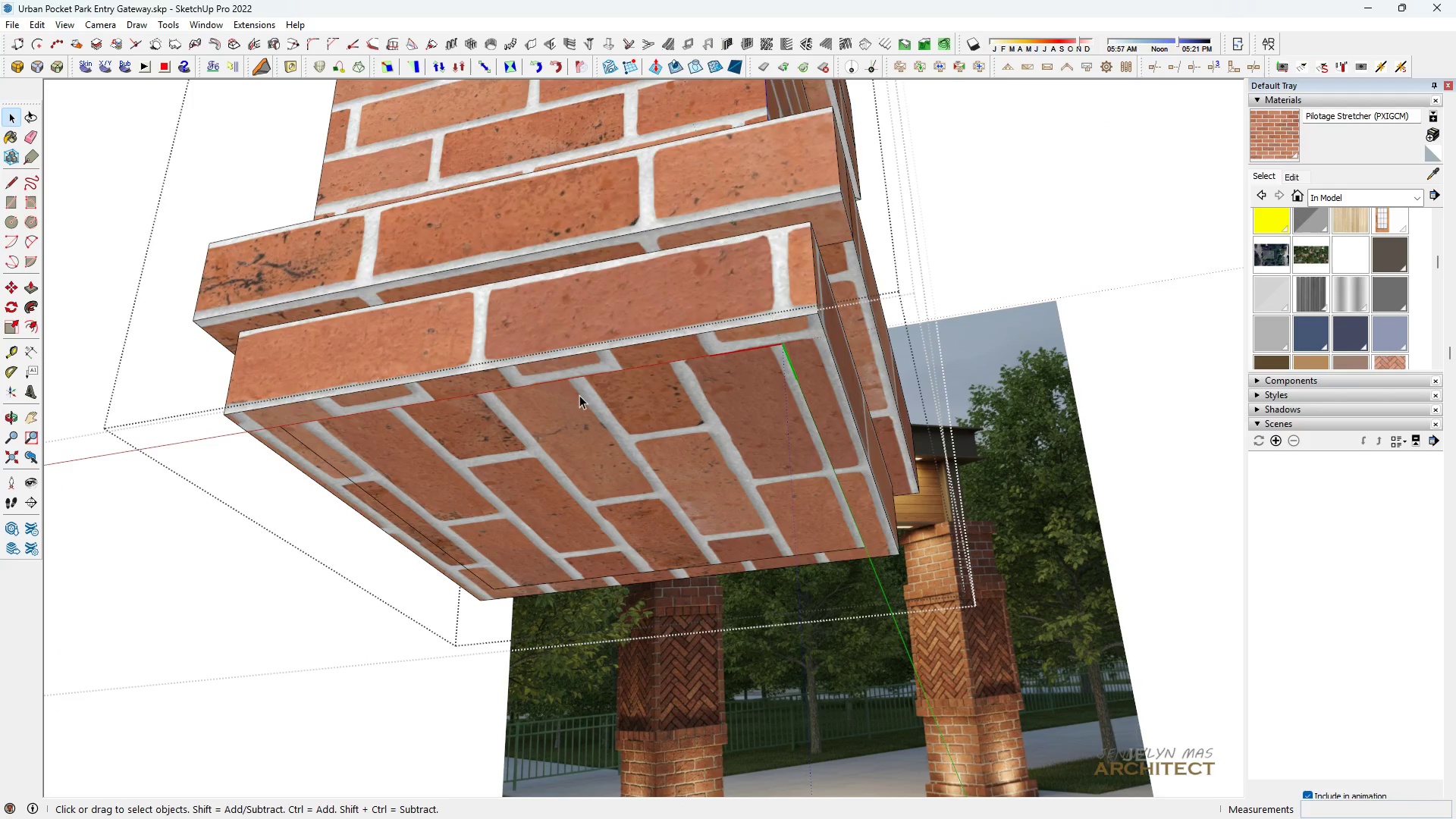 
triple_click([579, 395])
 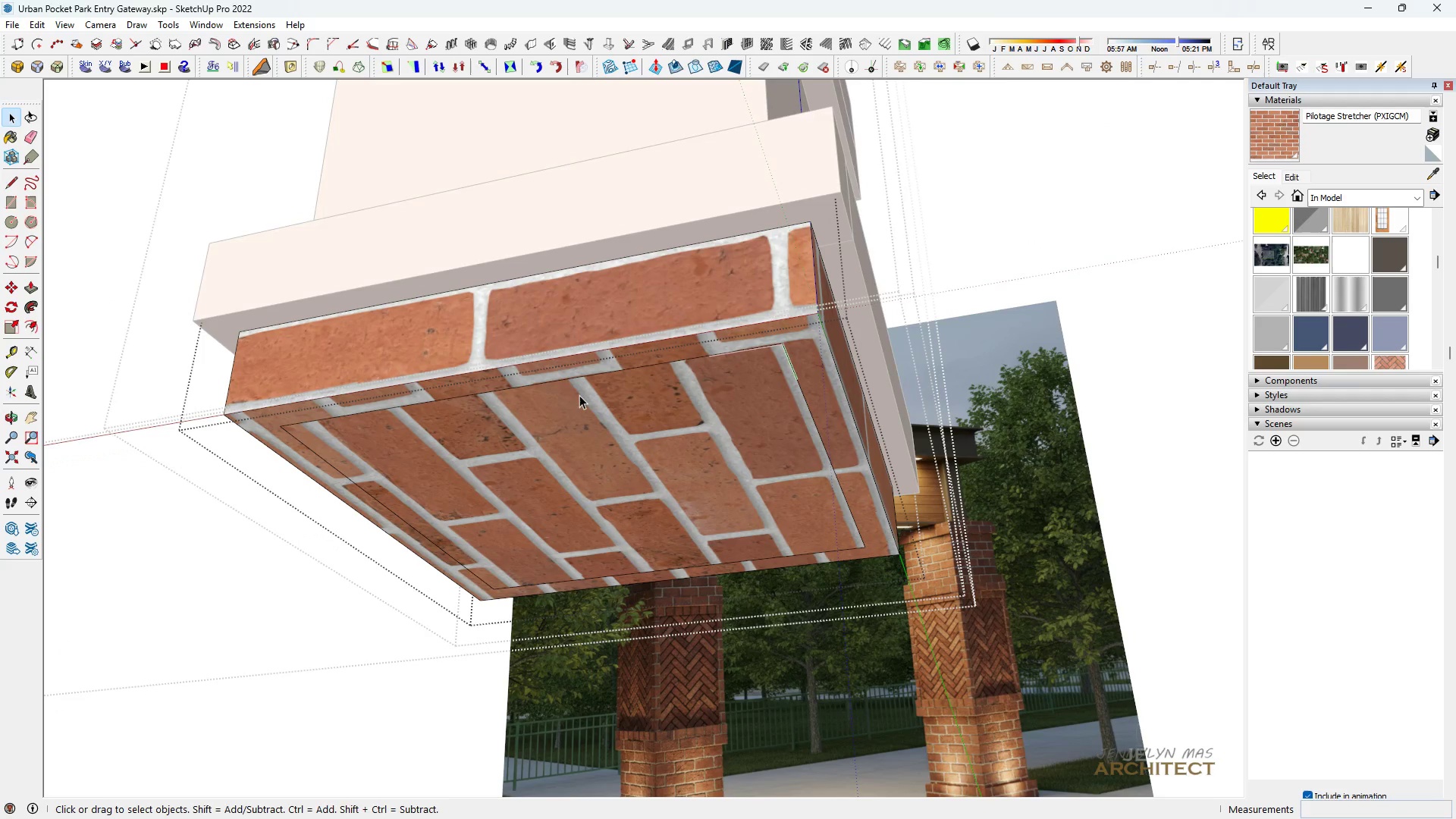 
triple_click([579, 395])
 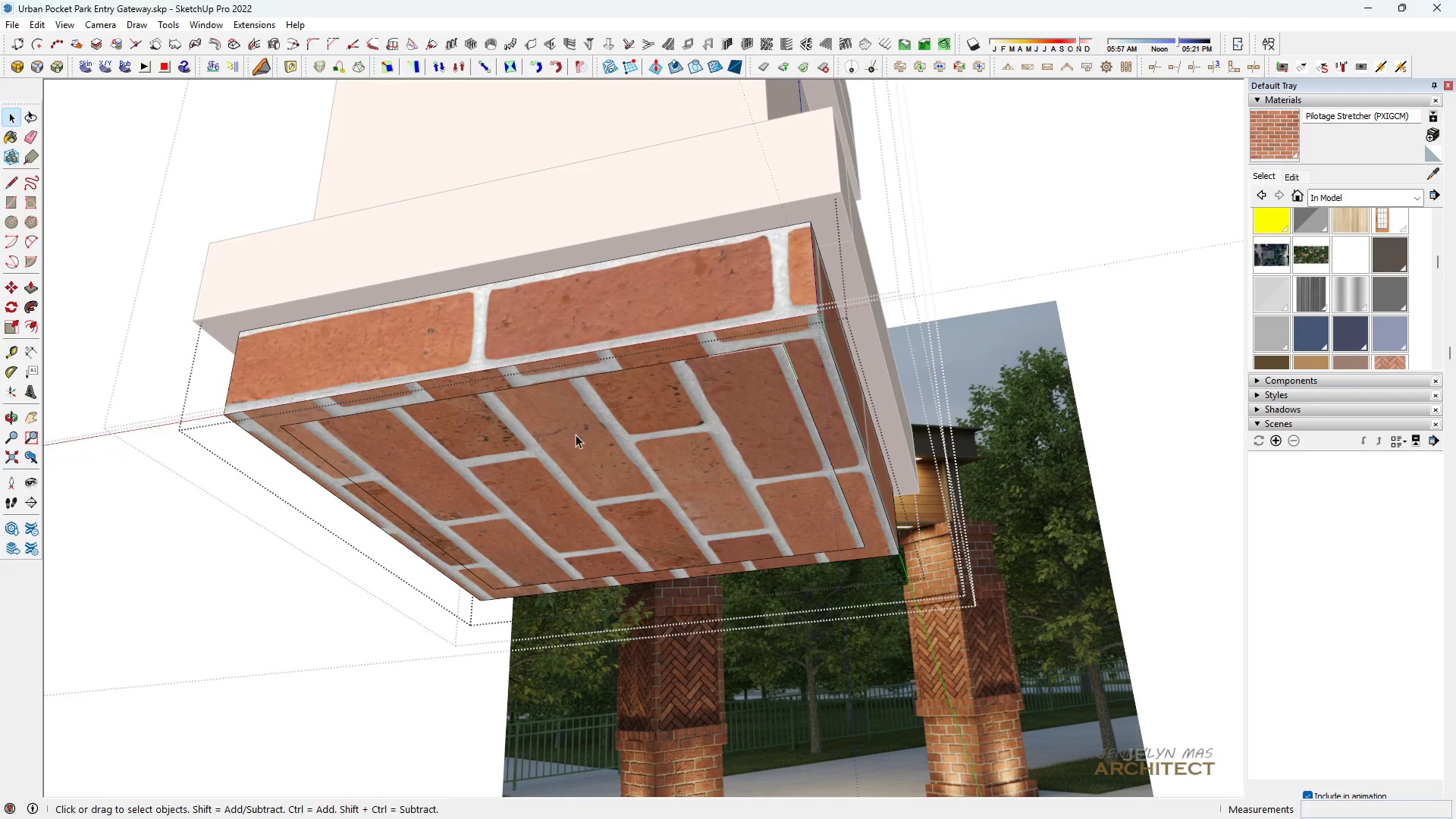 
triple_click([576, 435])
 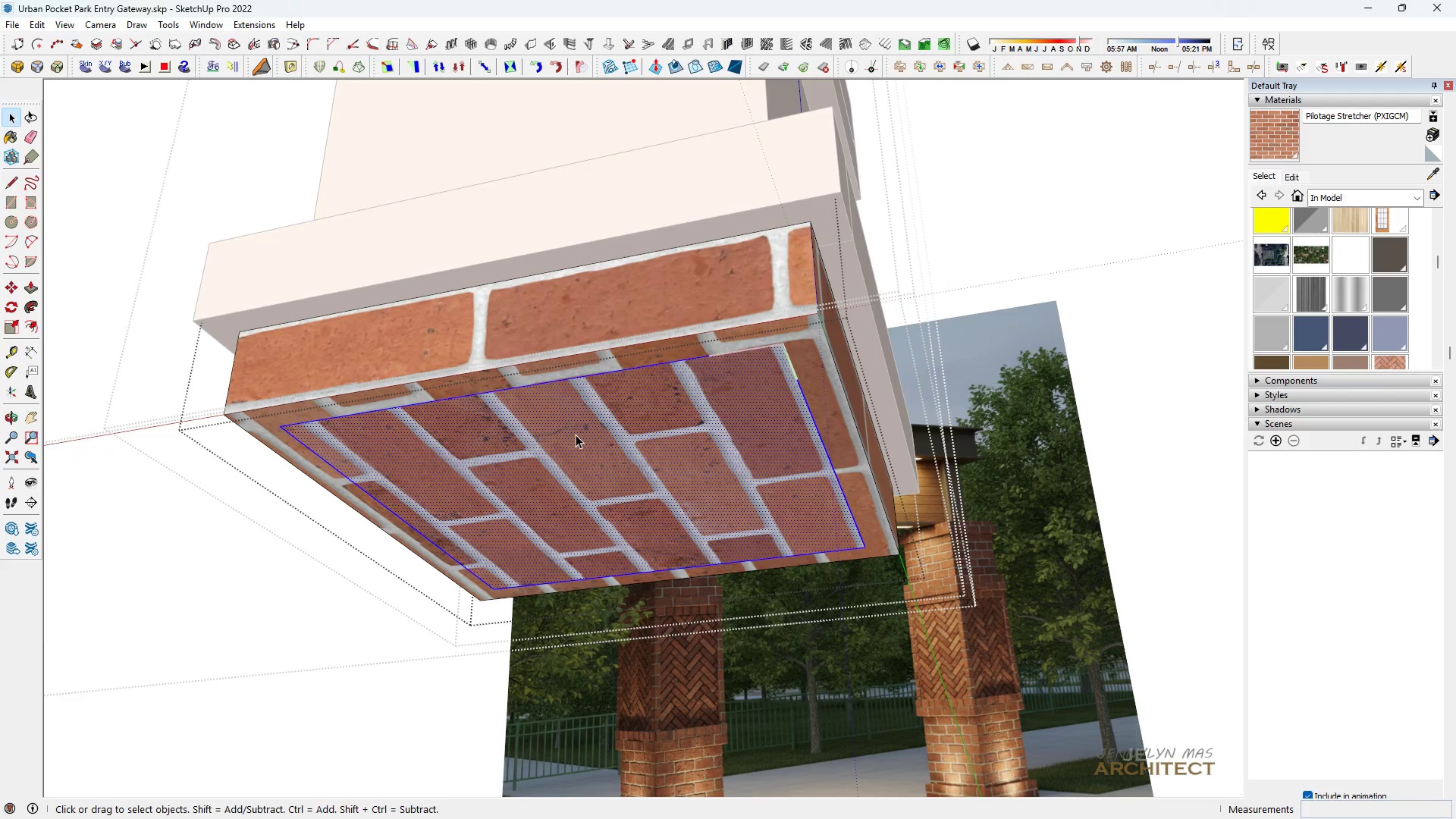 
triple_click([576, 435])
 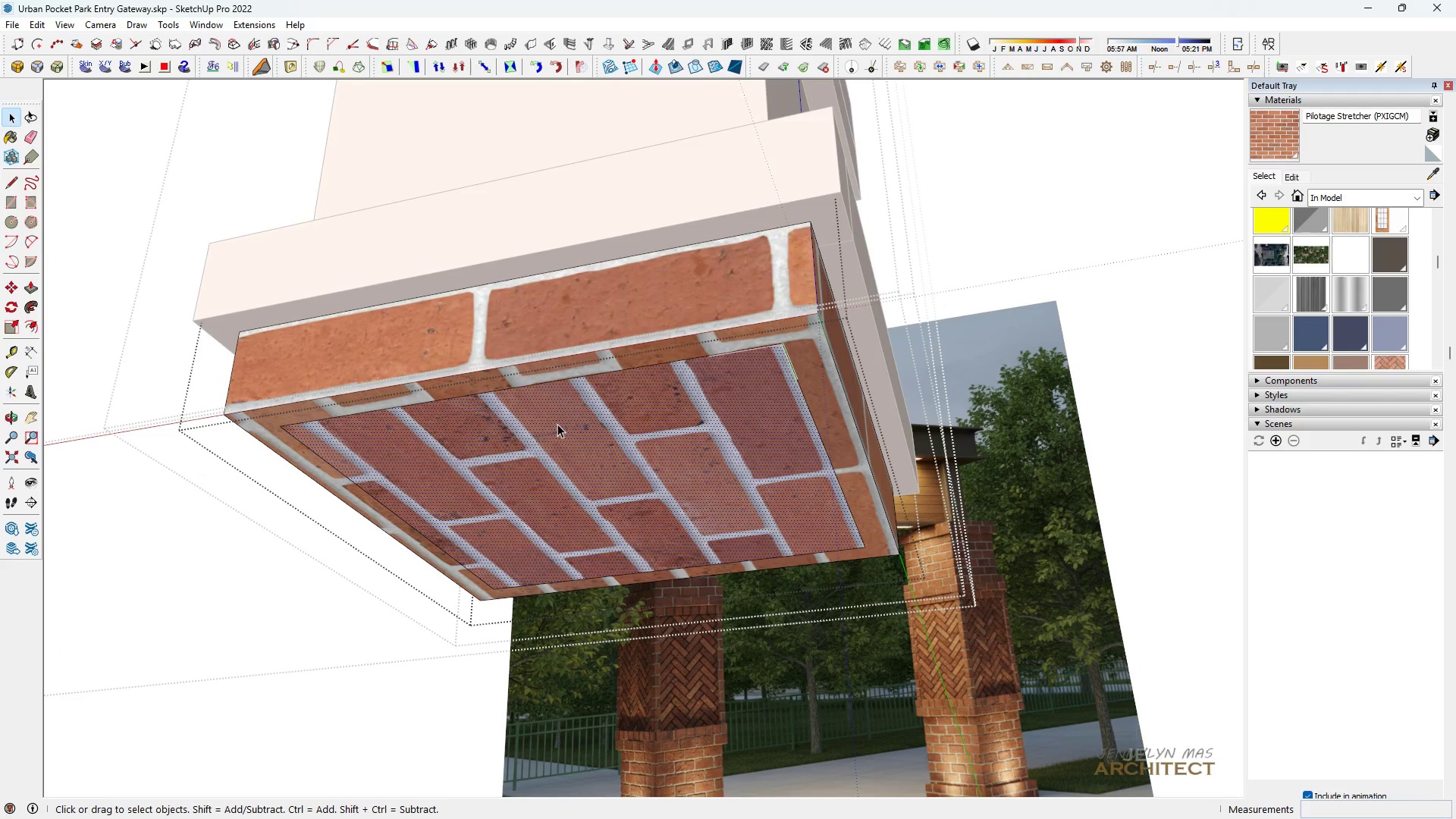 
triple_click([550, 424])
 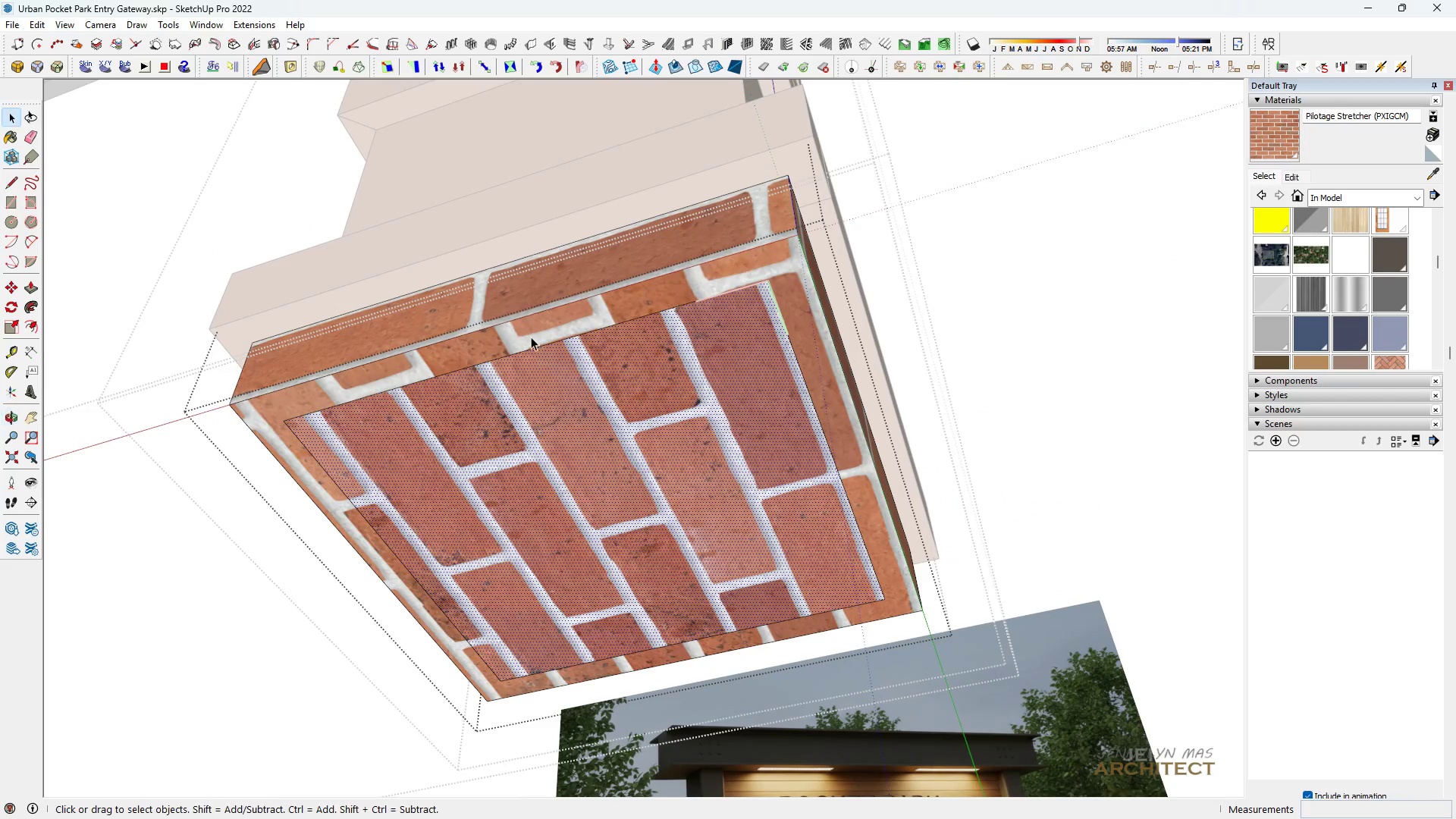 
left_click([536, 336])
 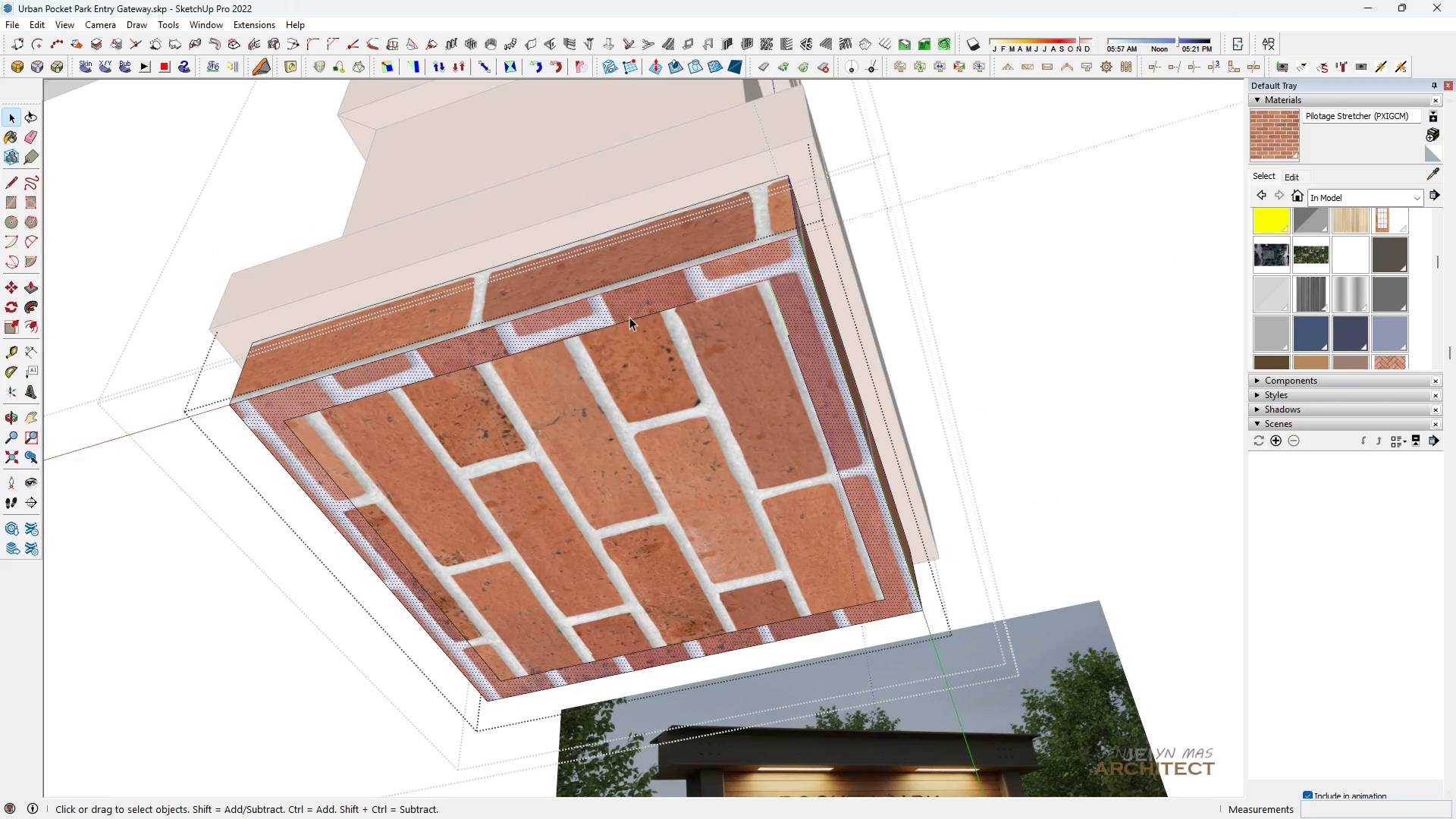 
key(Space)
 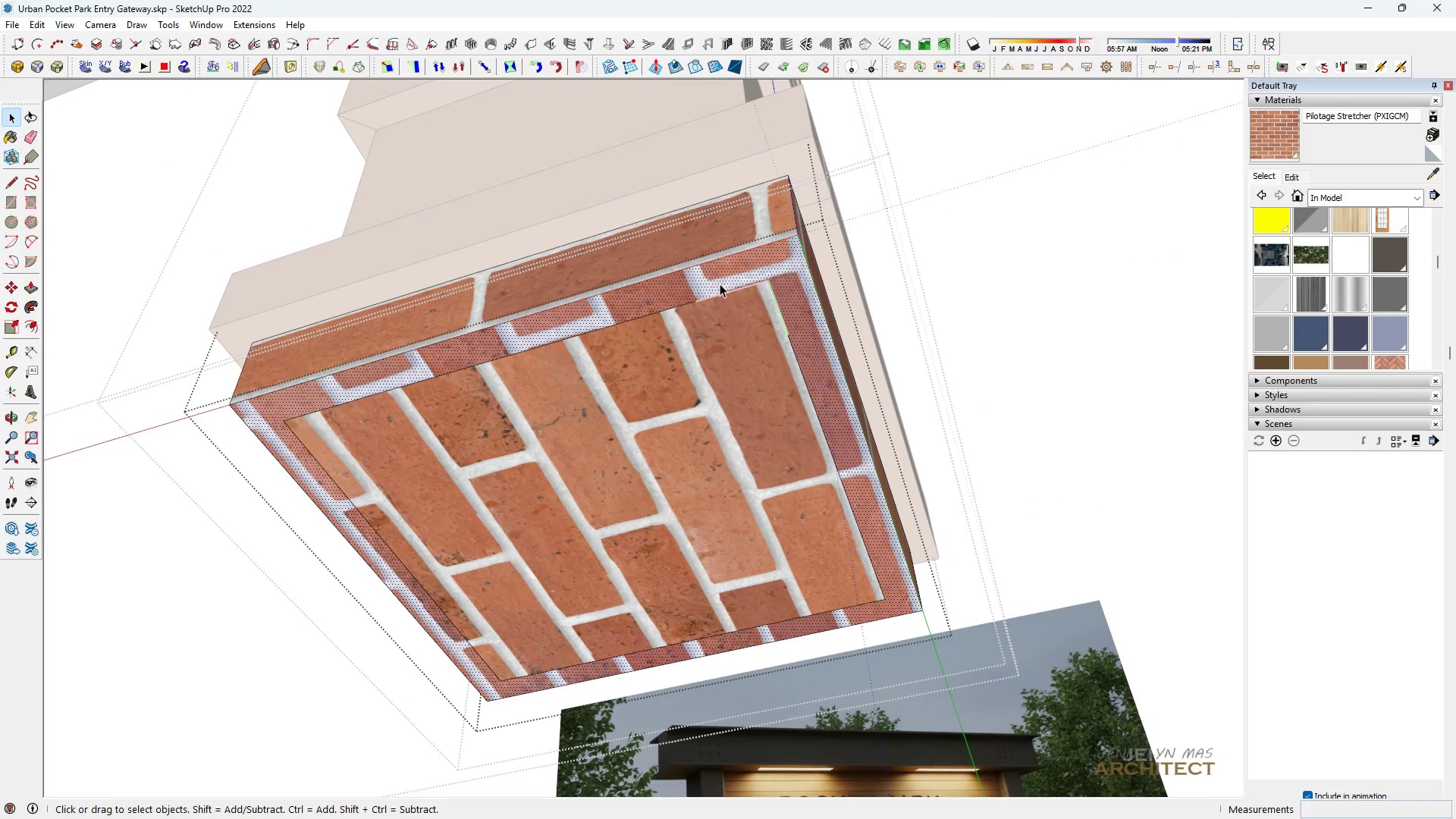 
key(L)
 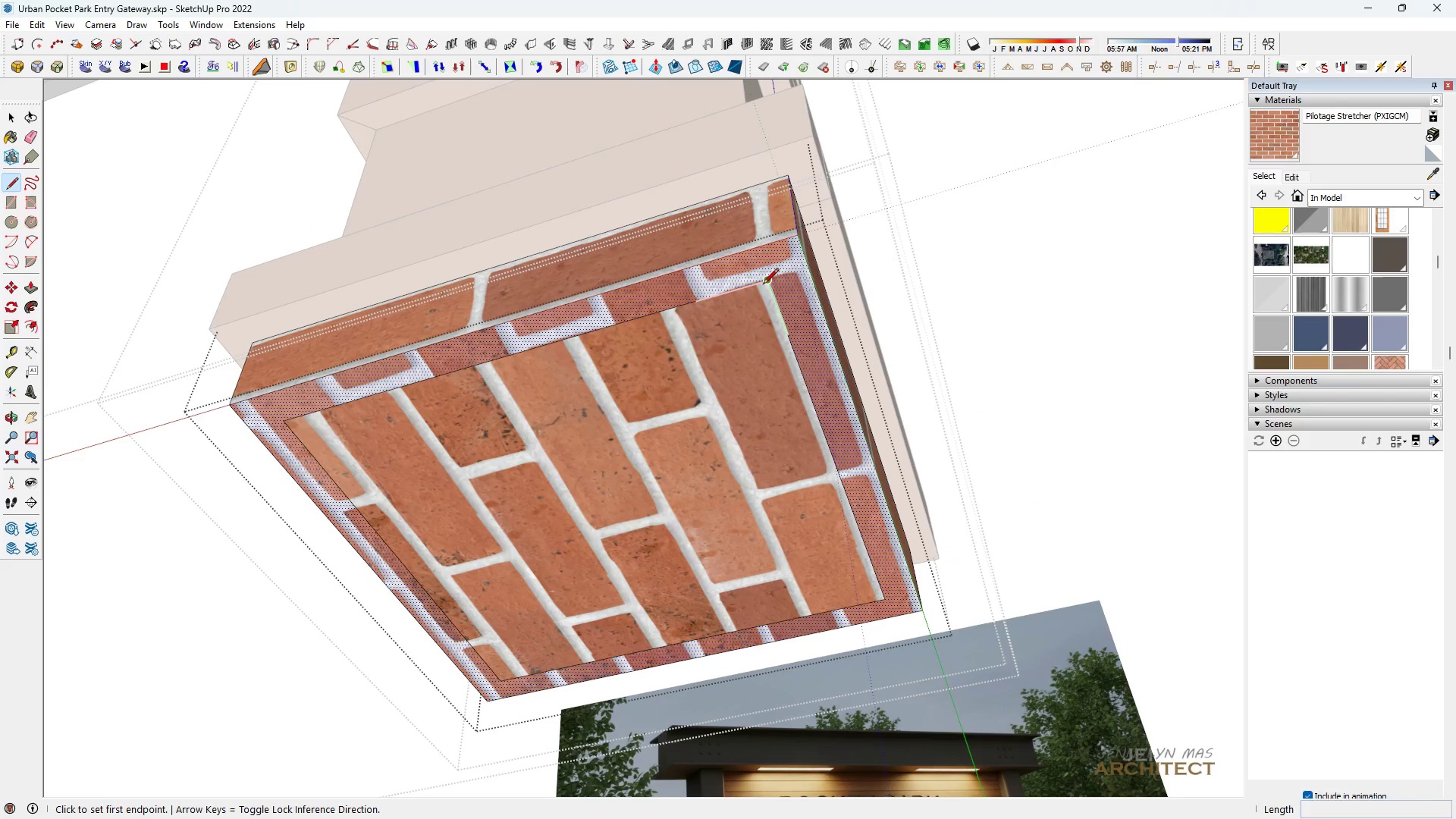 
left_click_drag(start_coordinate=[767, 284], to_coordinate=[783, 262])
 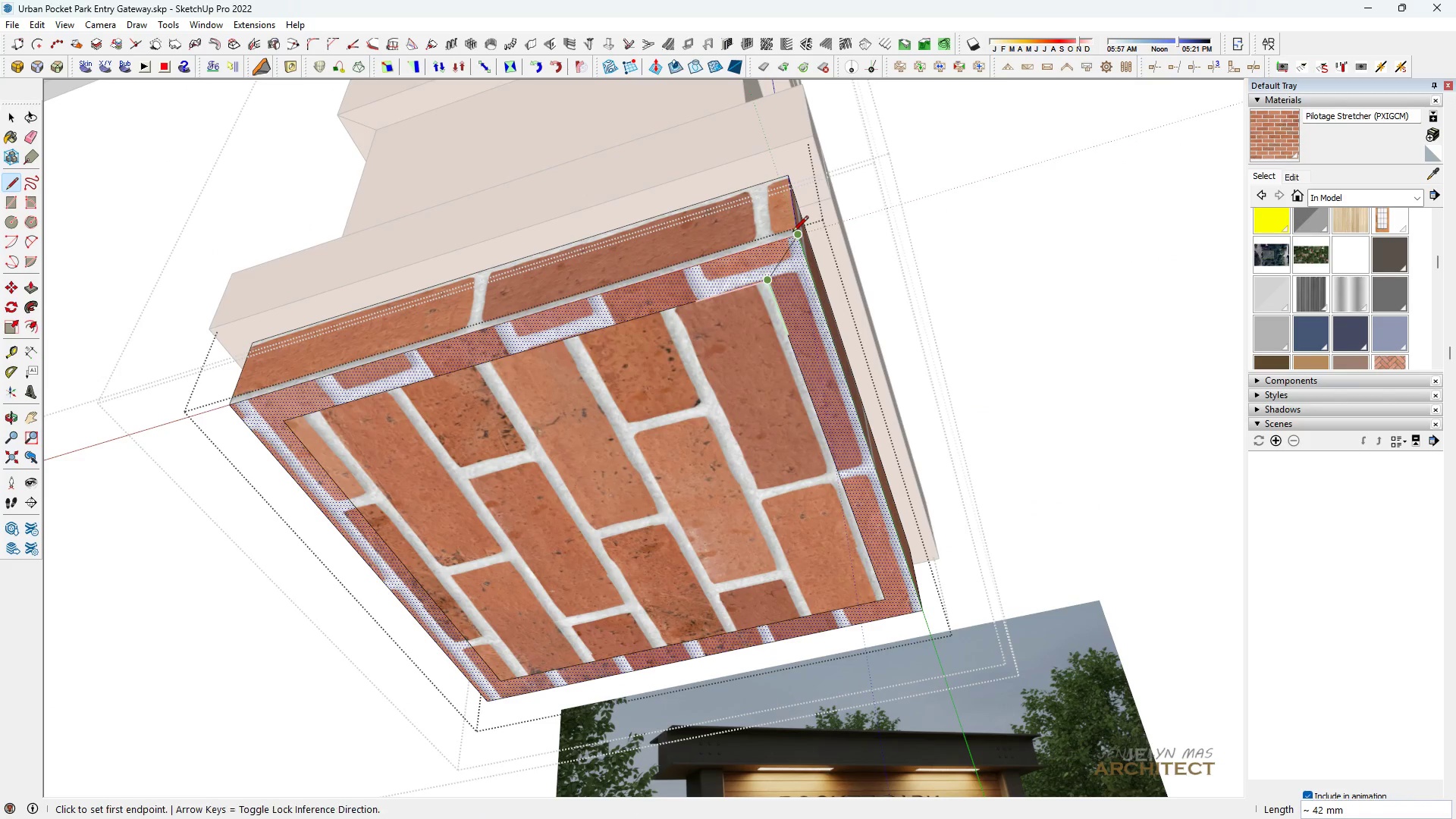 
left_click([792, 233])
 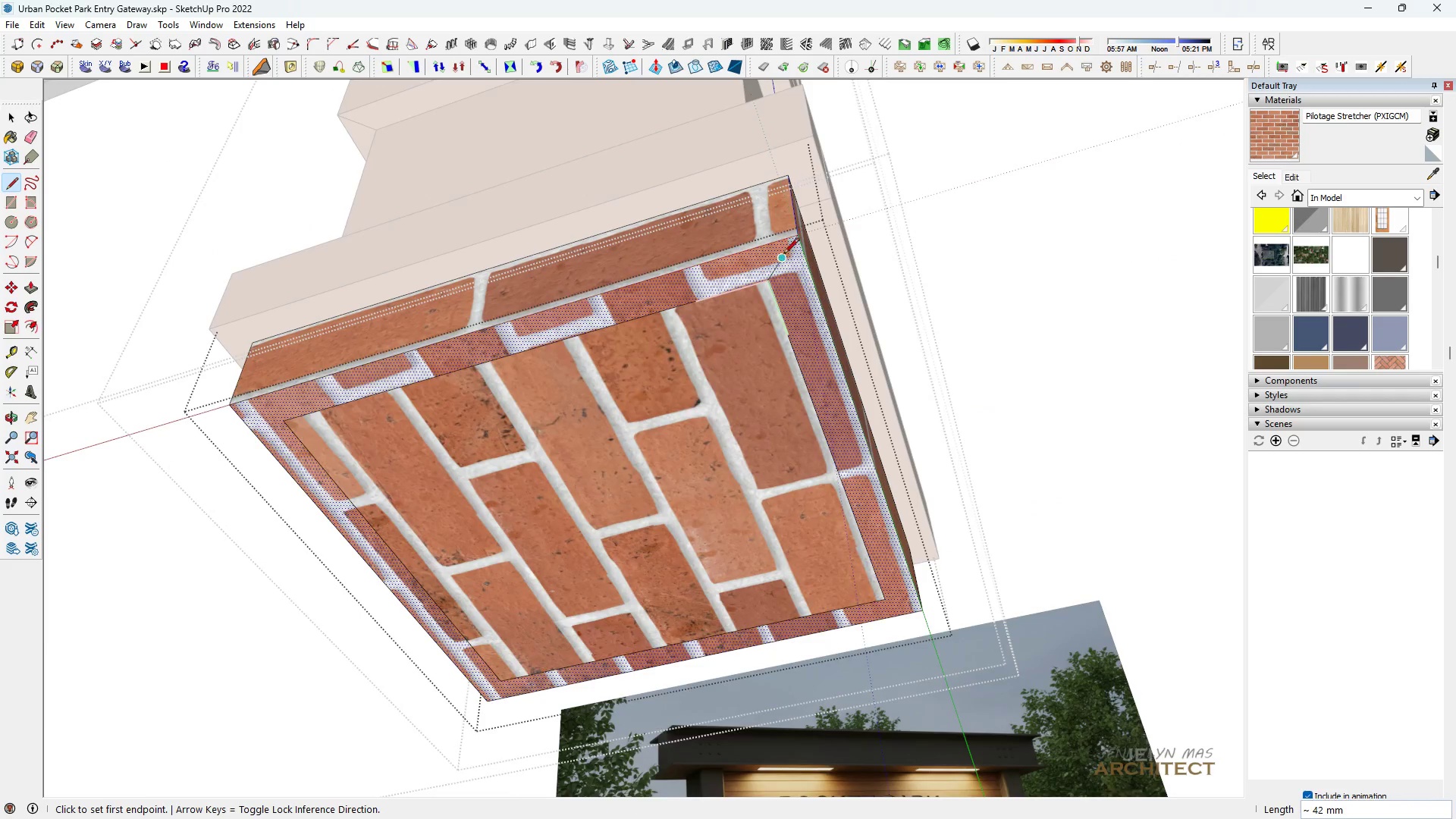 
scroll: coordinate [789, 236], scroll_direction: up, amount: 10.0
 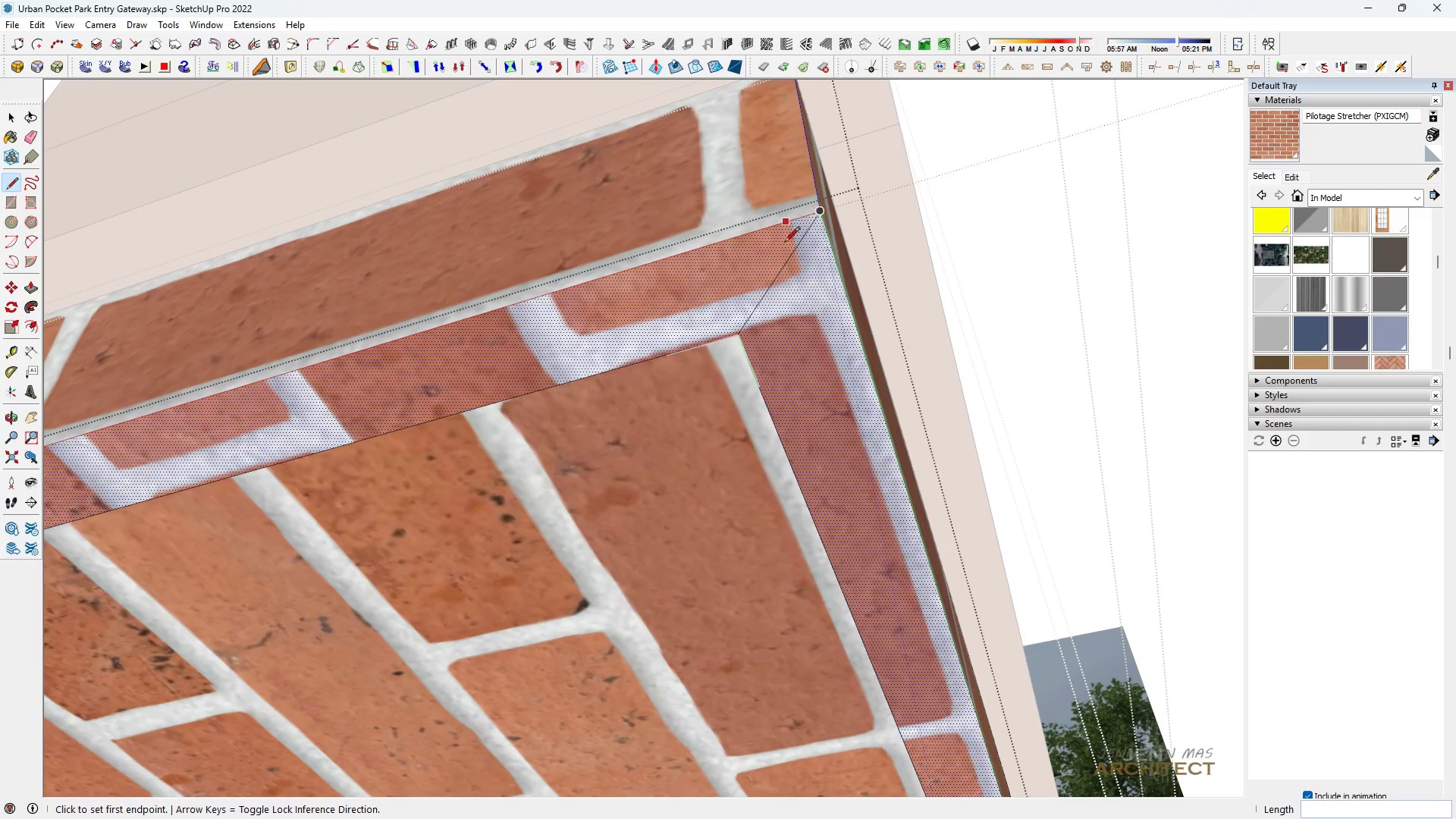 
scroll: coordinate [986, 223], scroll_direction: down, amount: 11.0
 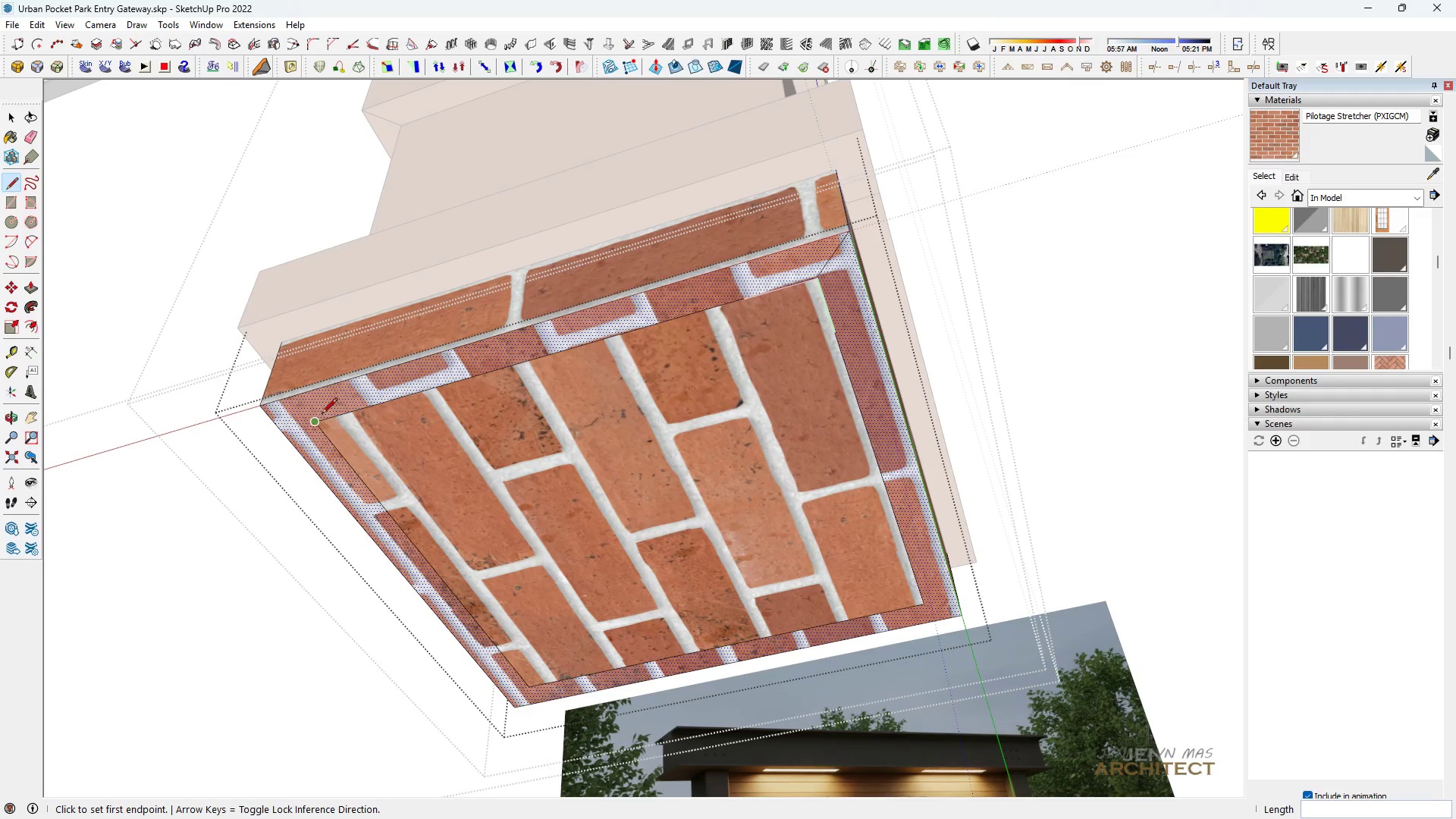 
left_click([318, 416])
 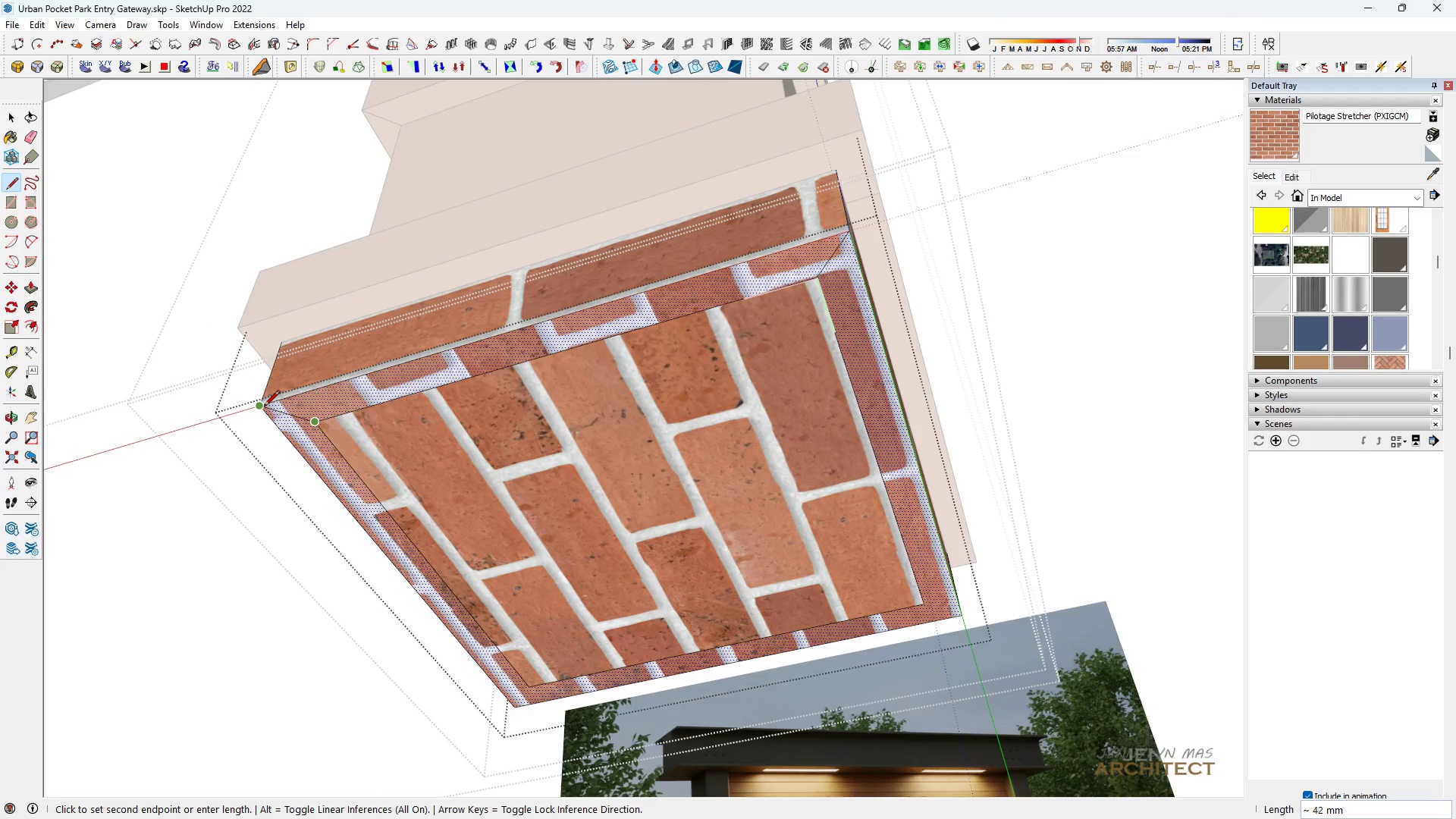 
left_click([263, 407])
 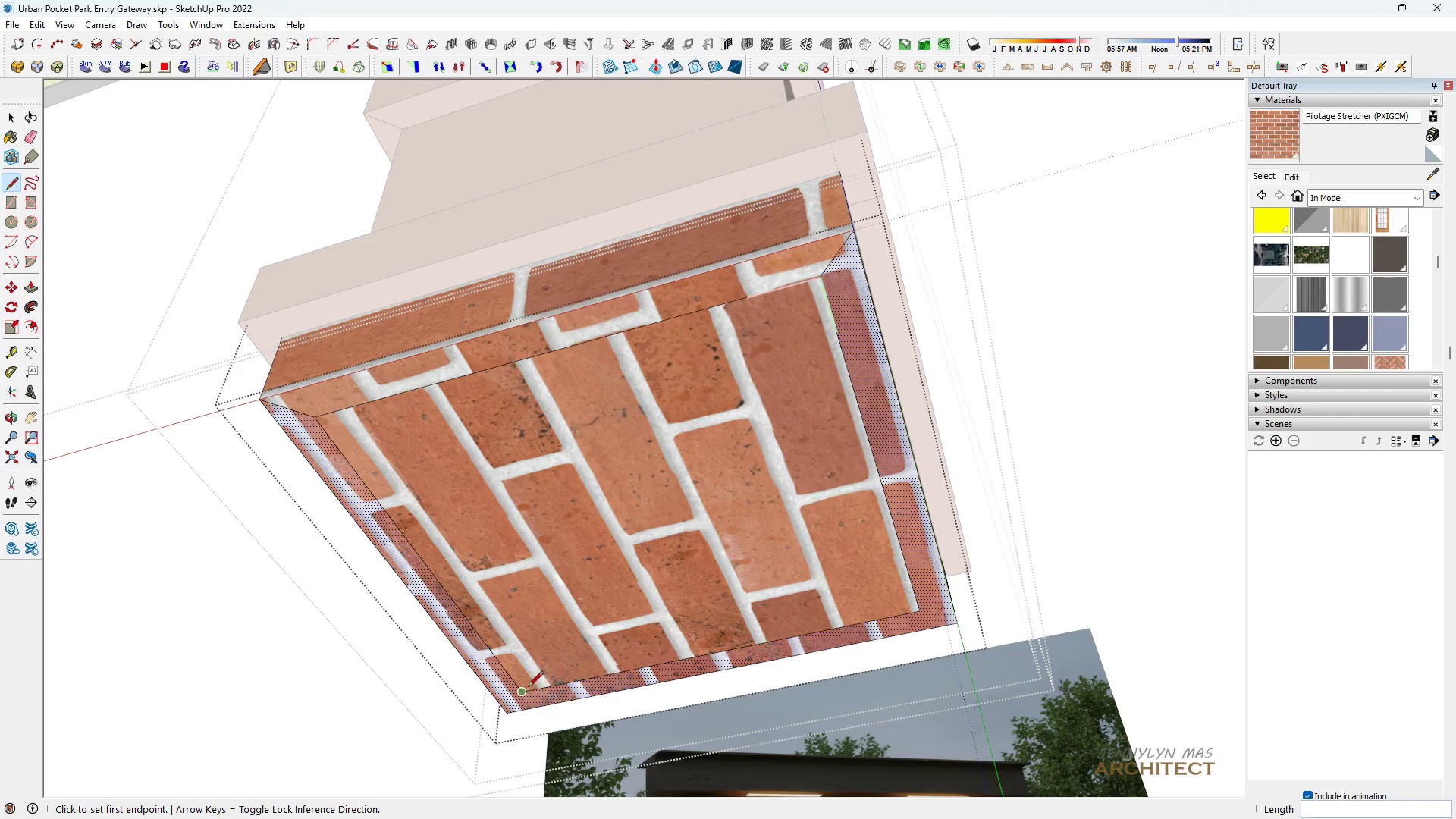 
scroll: coordinate [521, 697], scroll_direction: up, amount: 4.0
 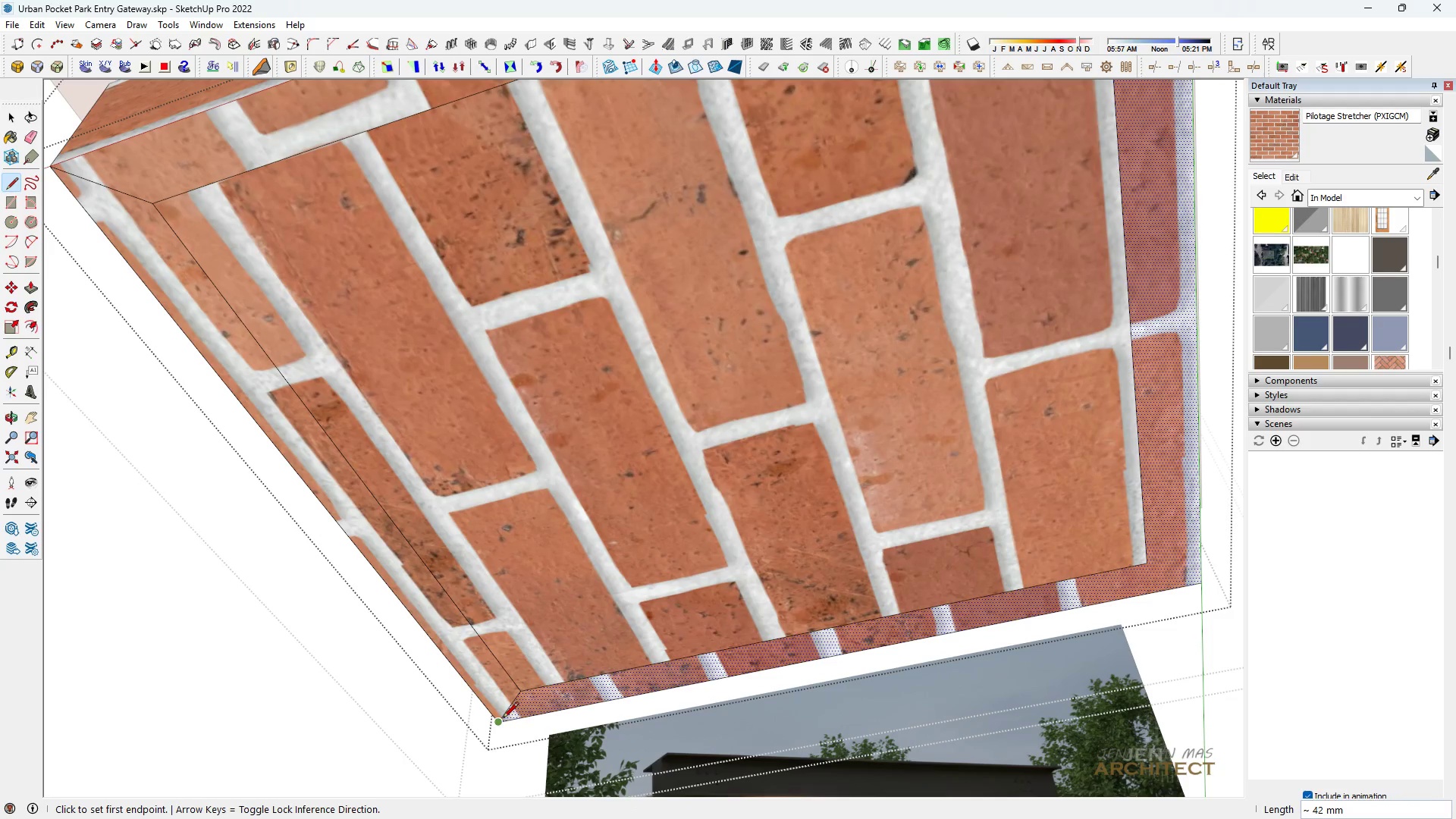 
scroll: coordinate [854, 565], scroll_direction: down, amount: 1.0
 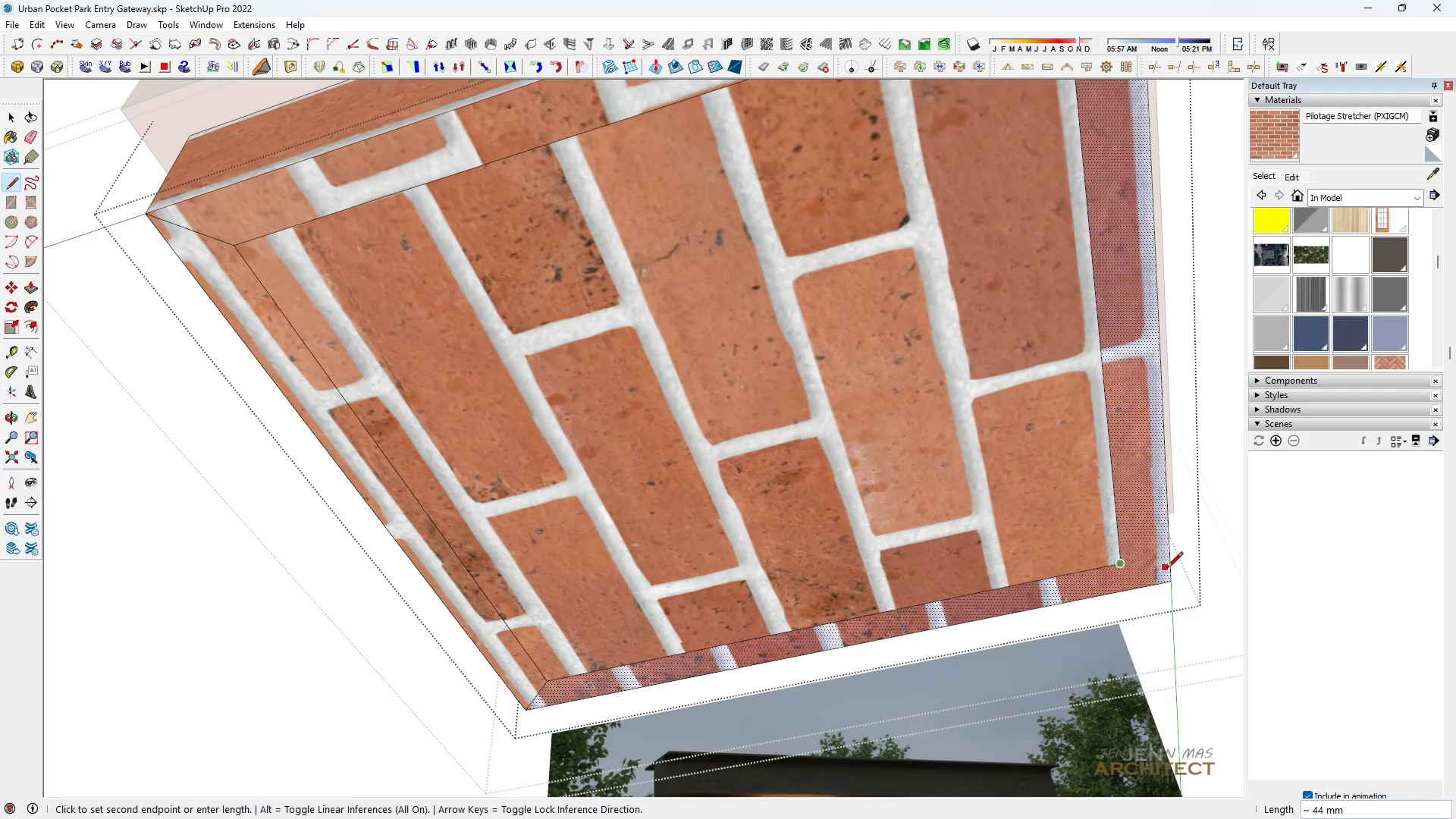 
left_click([1169, 576])
 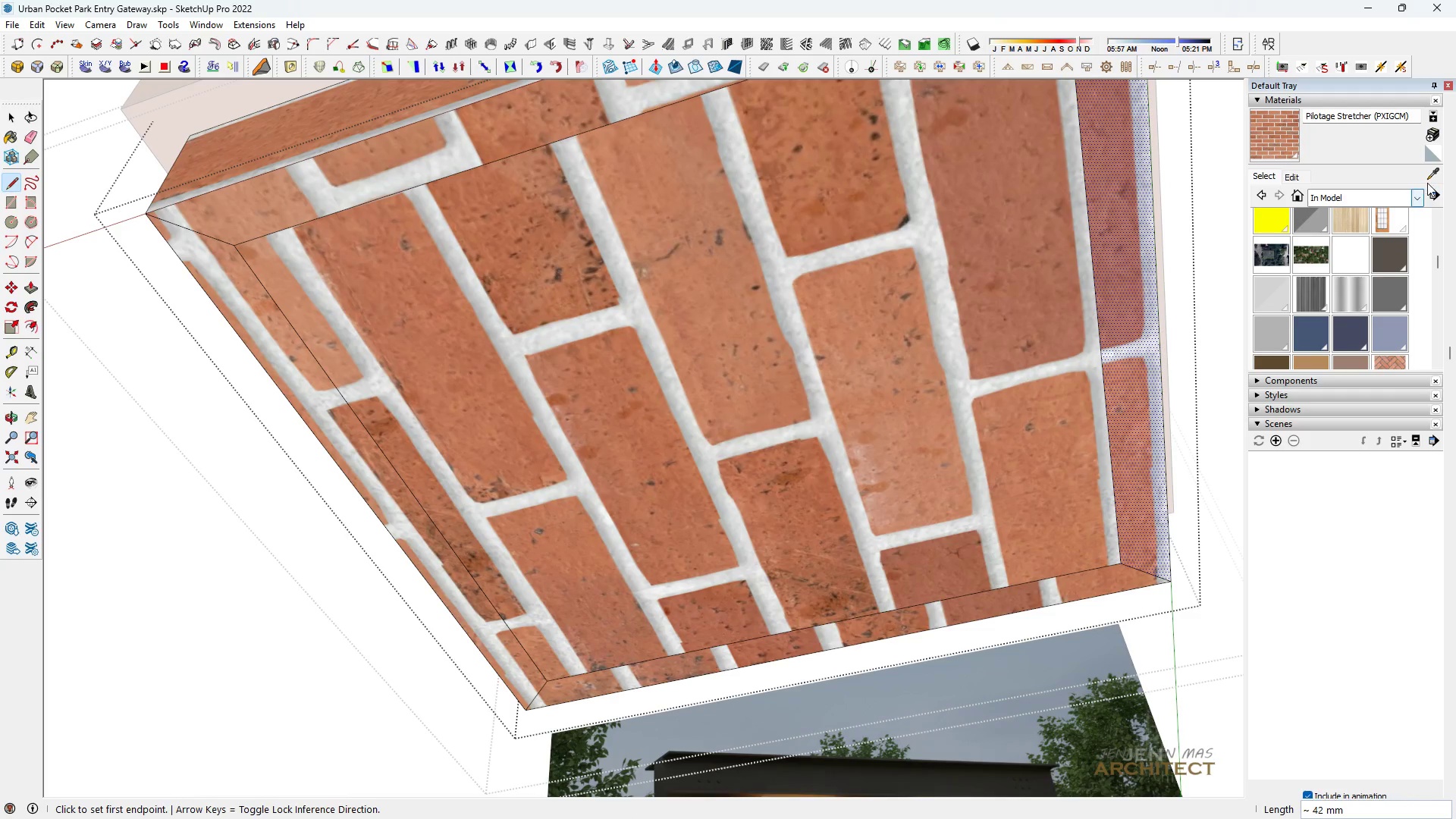 
left_click([1429, 177])
 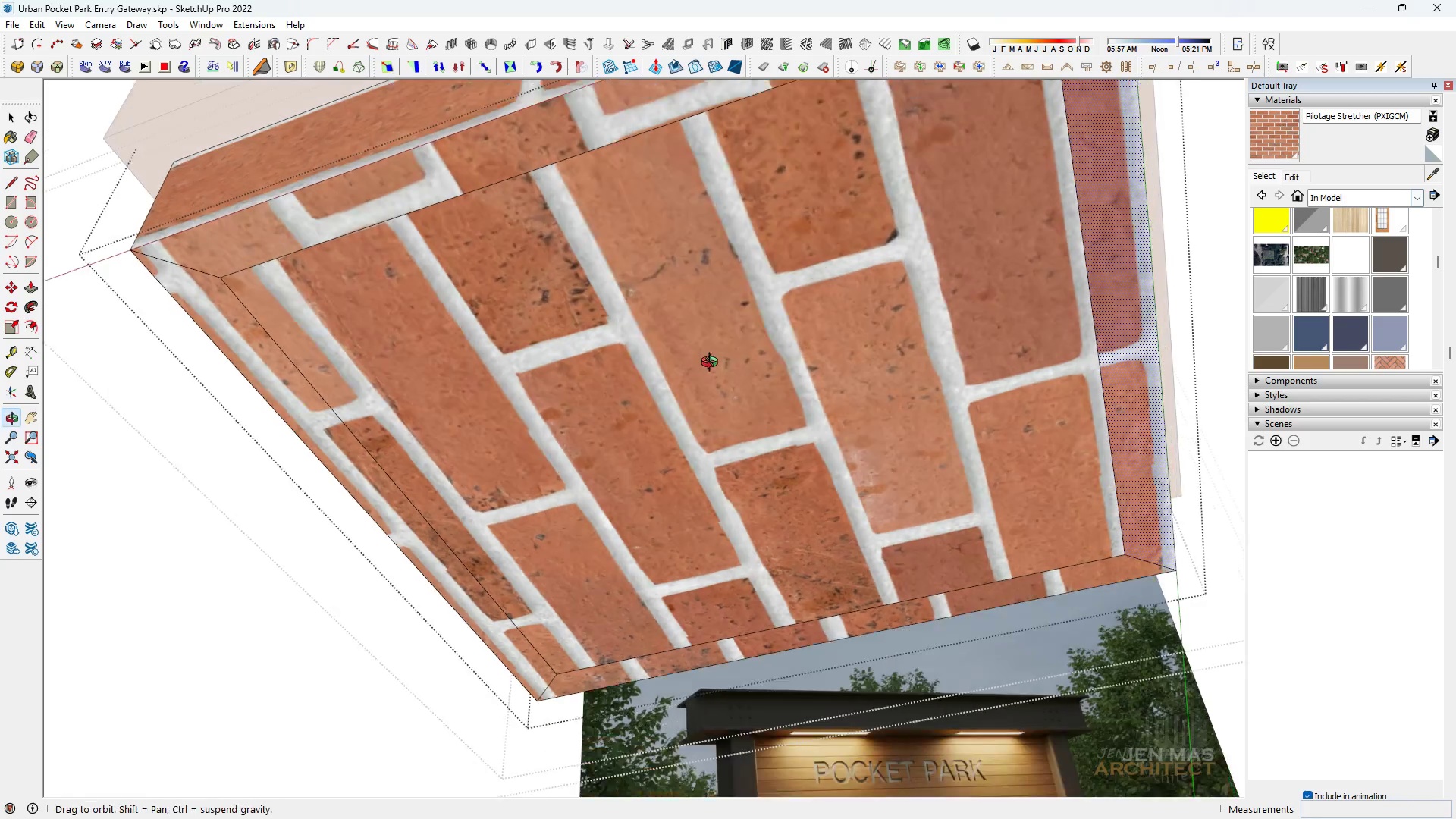 
scroll: coordinate [687, 411], scroll_direction: down, amount: 3.0
 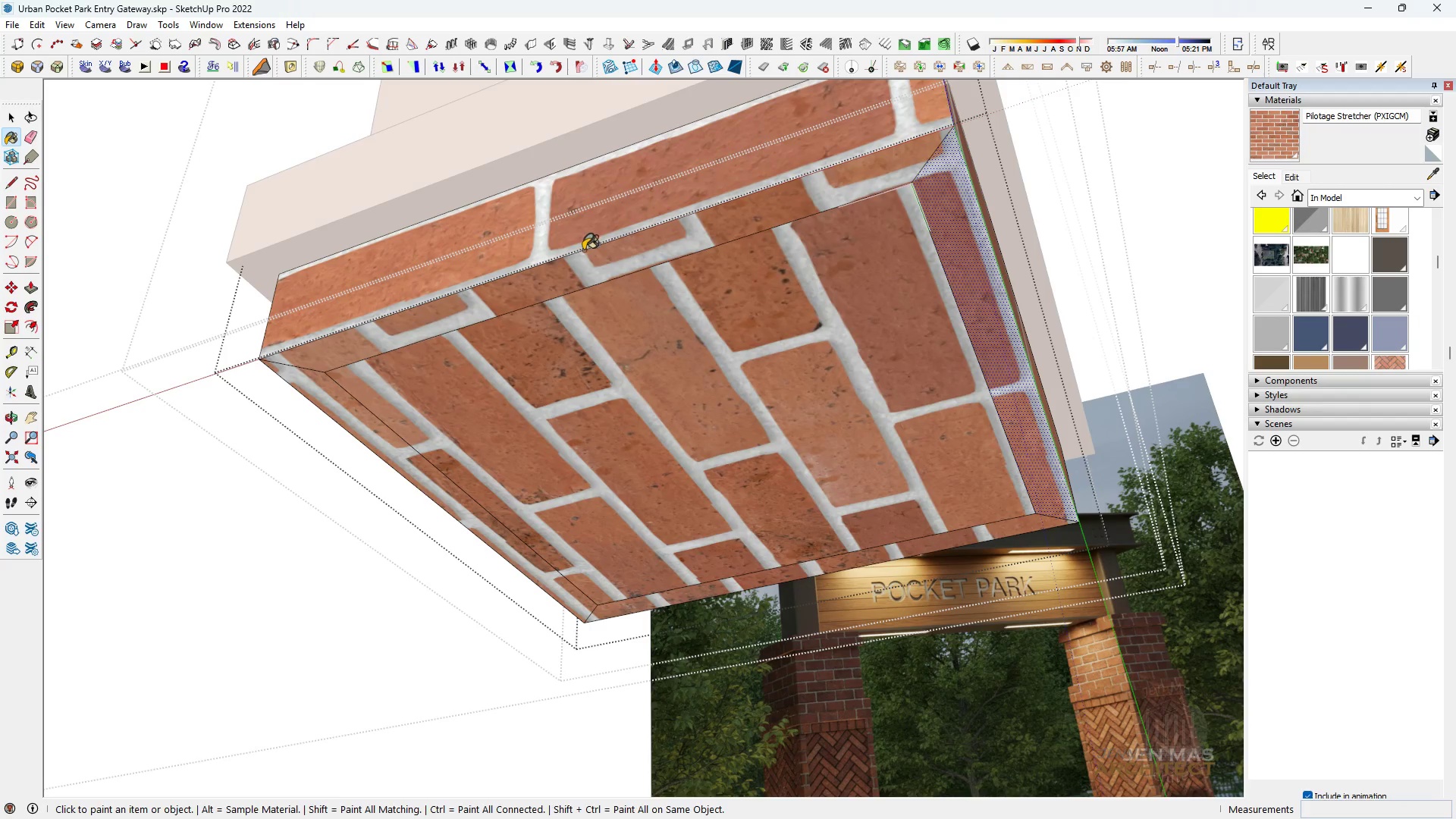 
double_click([583, 262])
 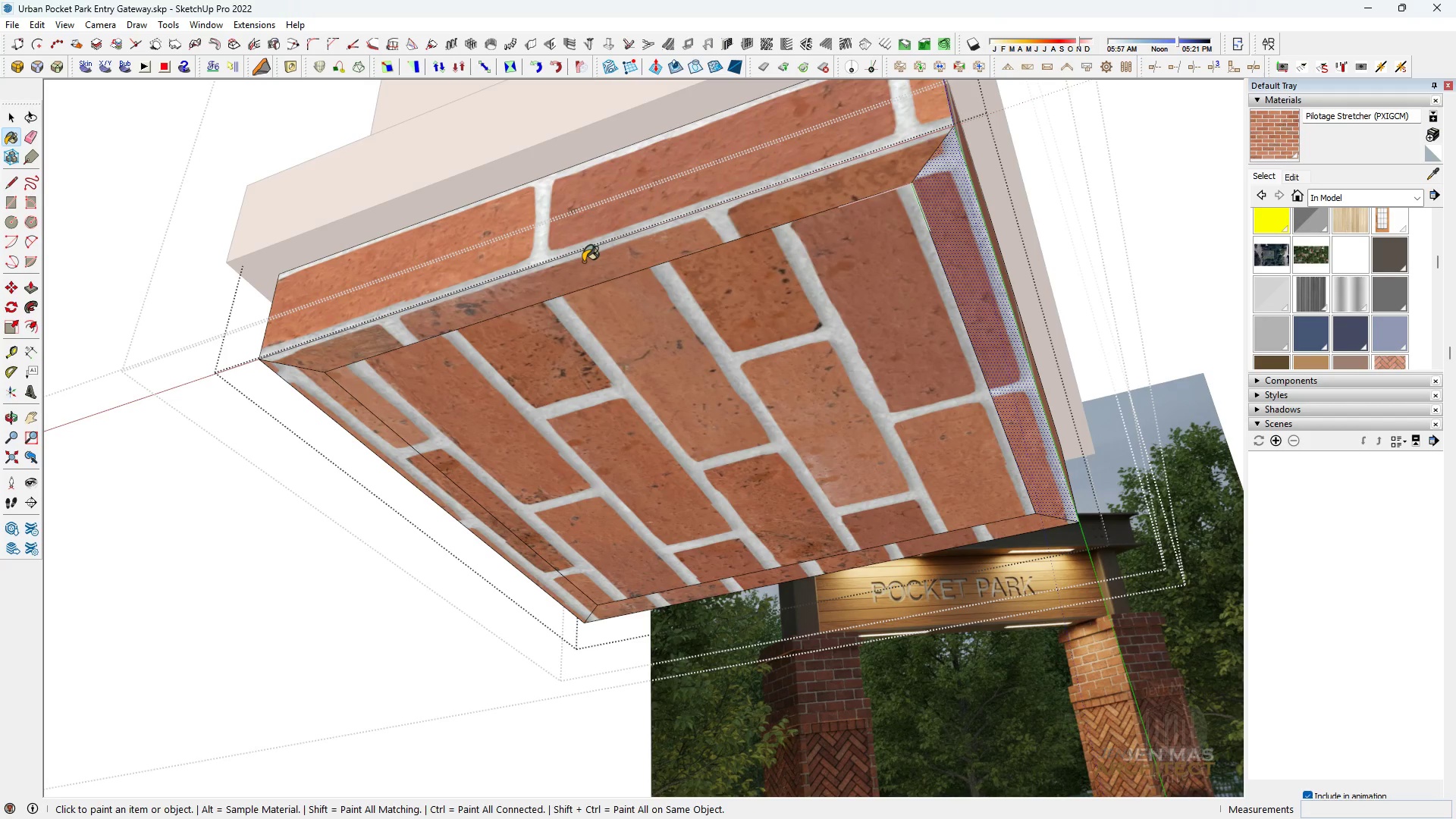 
triple_click([583, 262])
 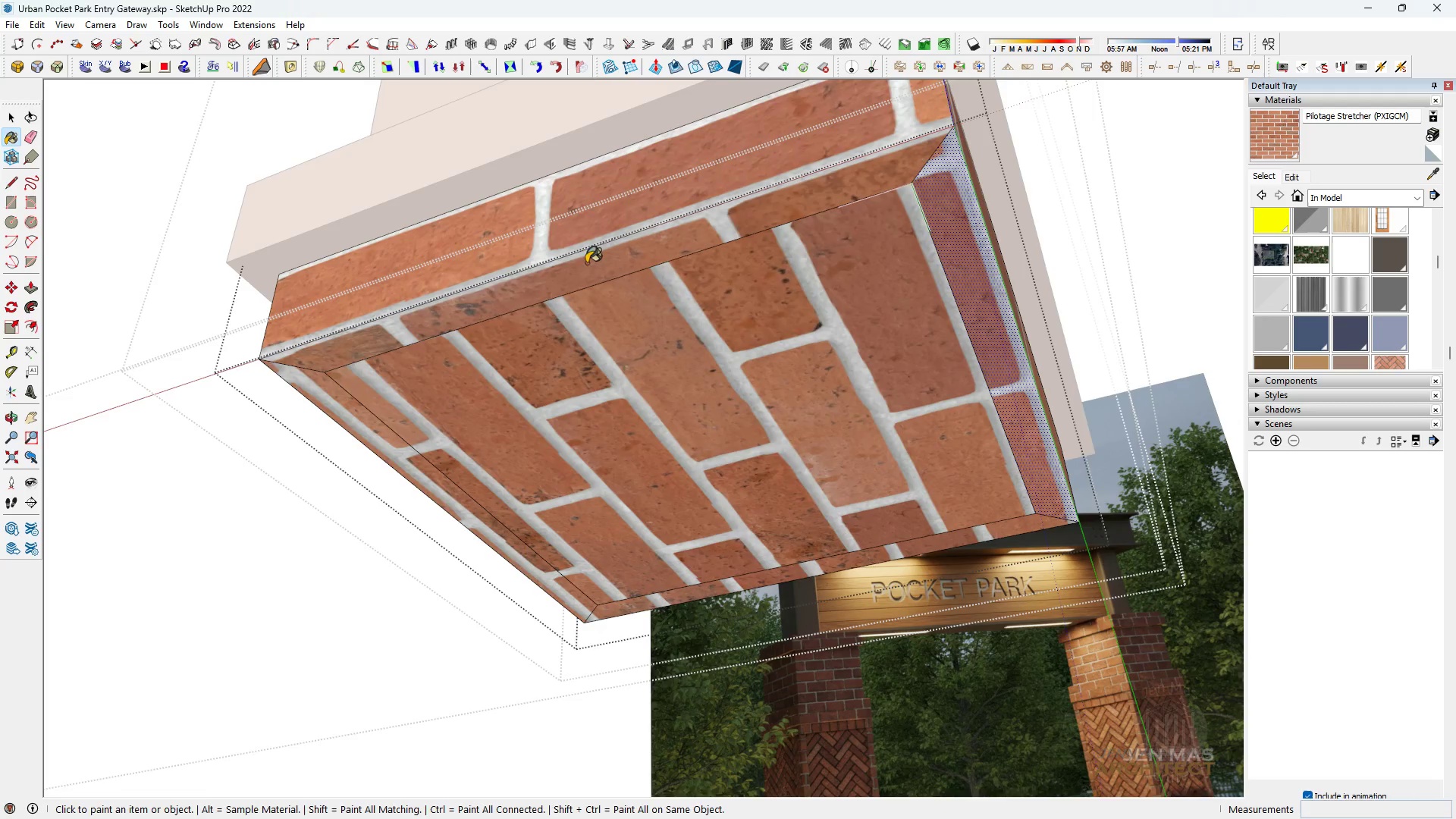 
triple_click([583, 262])
 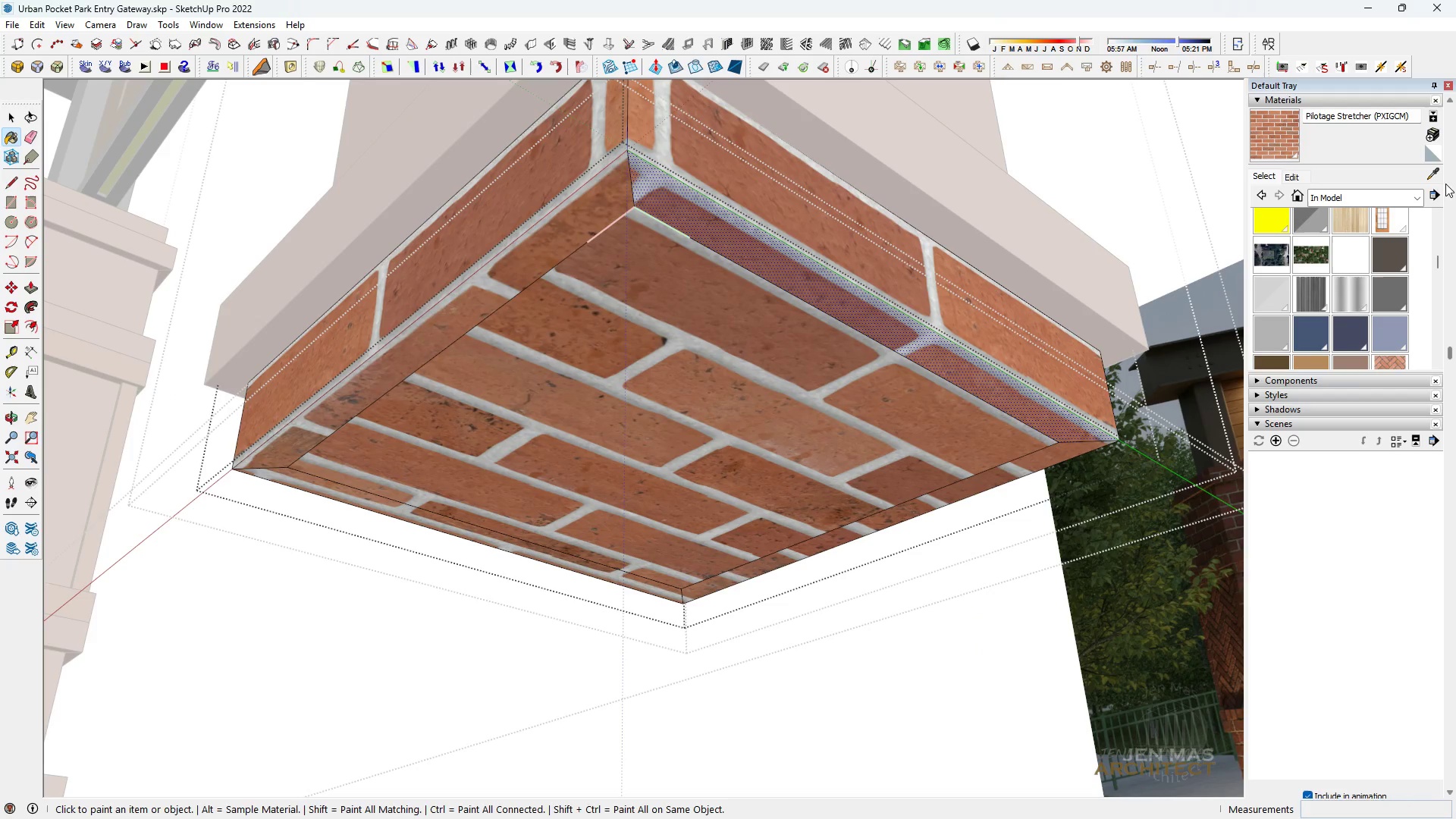 
left_click([1437, 180])
 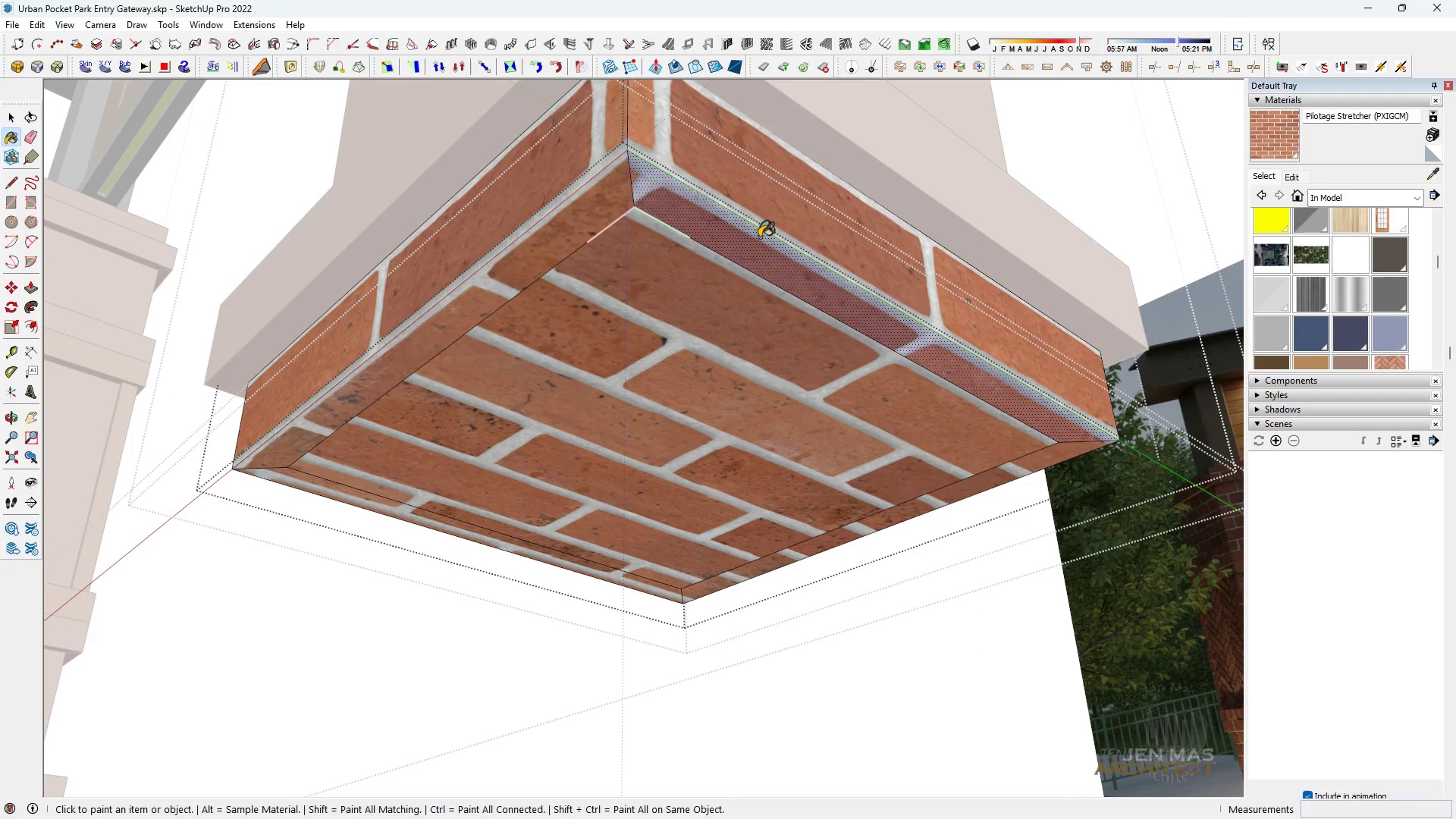 
double_click([759, 237])
 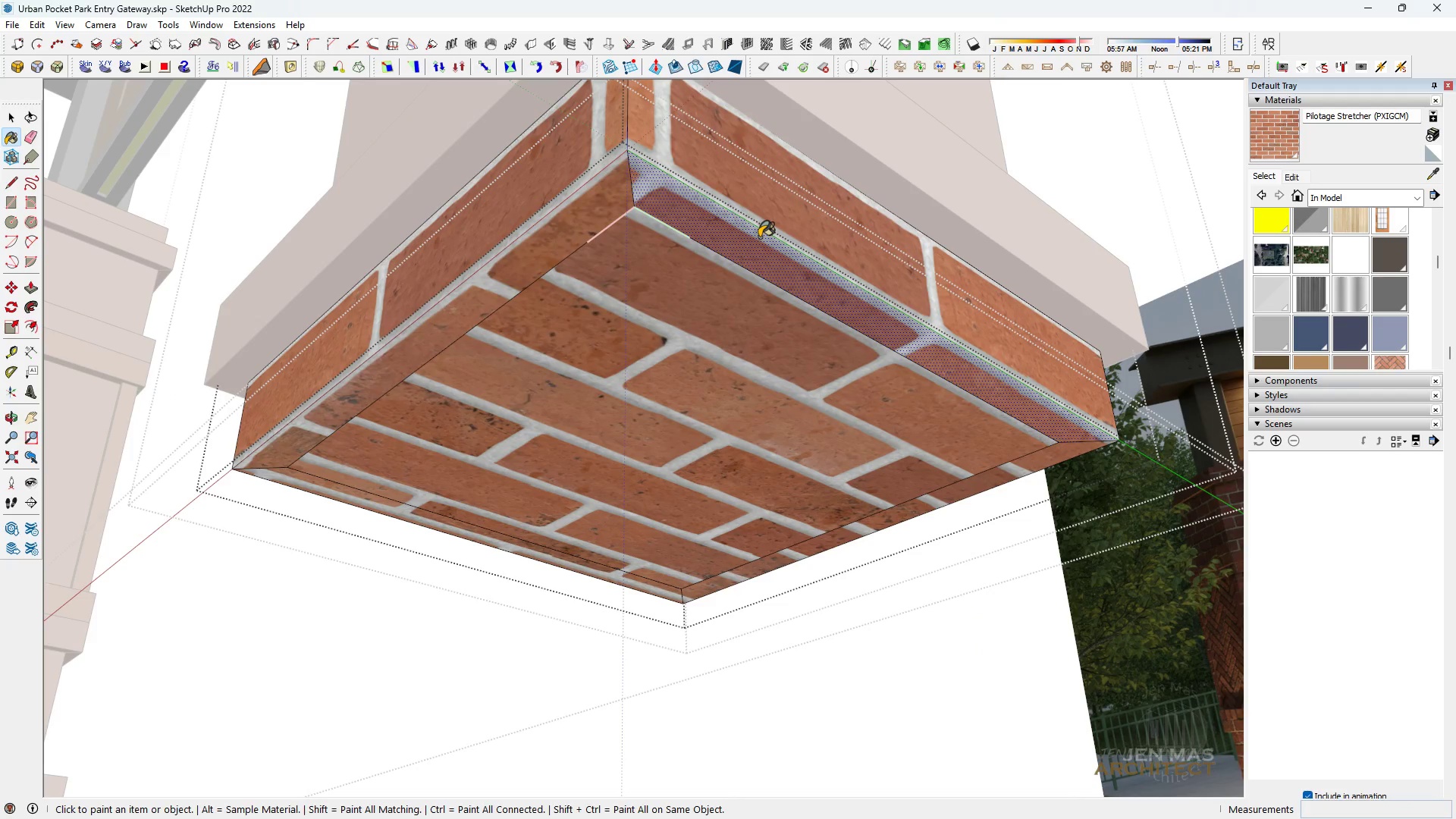 
triple_click([759, 237])
 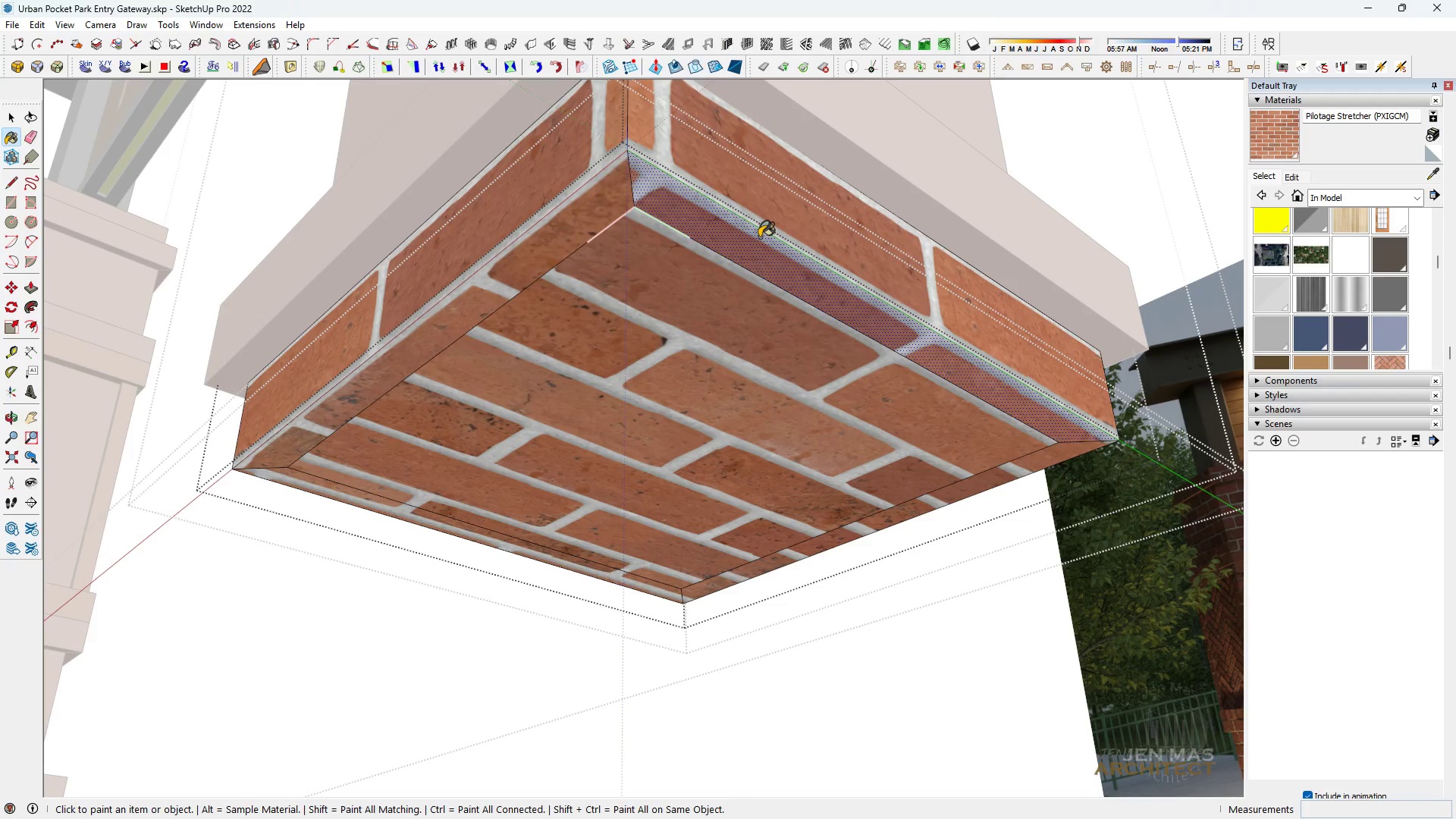 
triple_click([759, 237])
 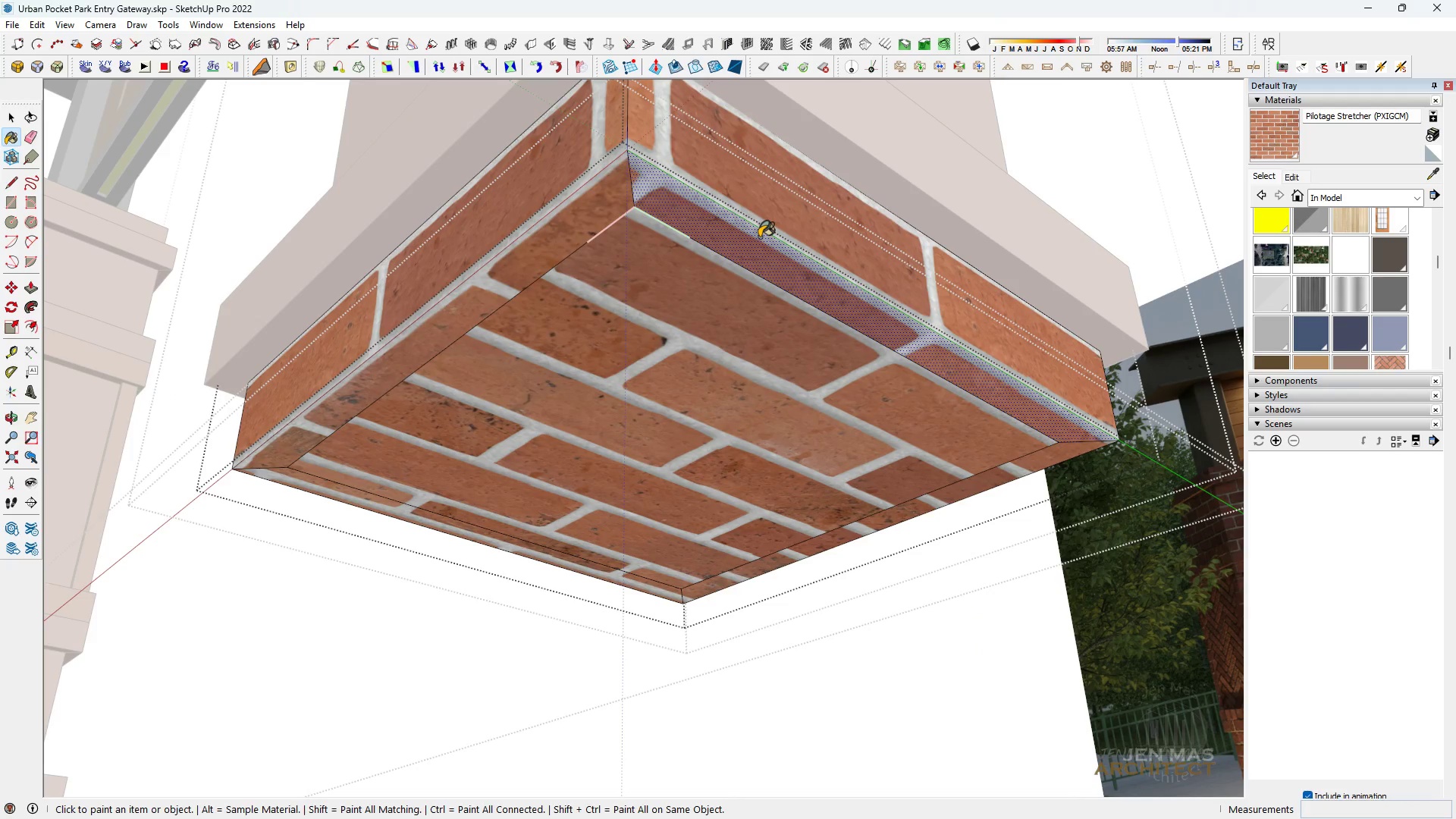 
triple_click([759, 237])
 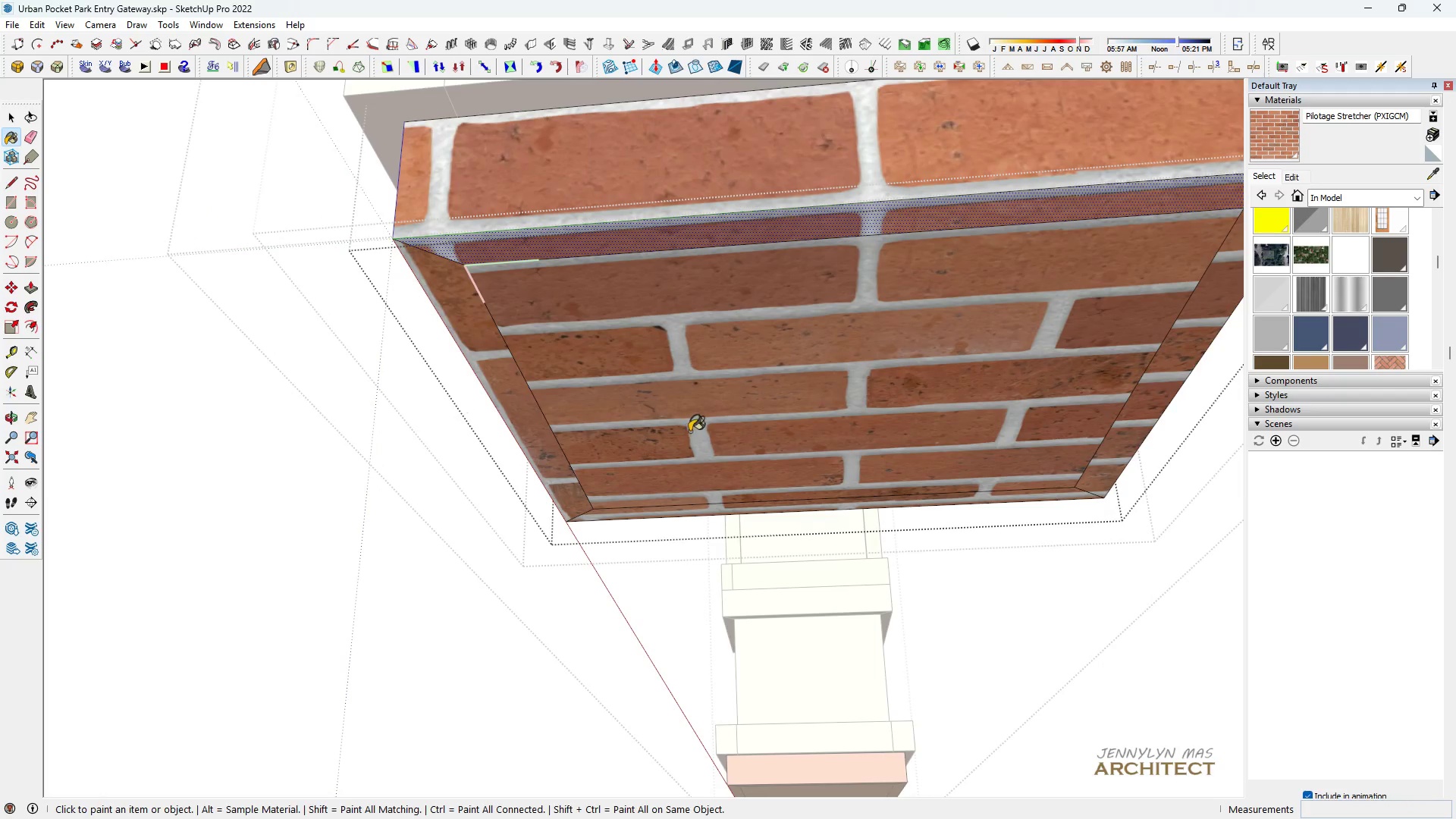 
scroll: coordinate [921, 209], scroll_direction: down, amount: 3.0
 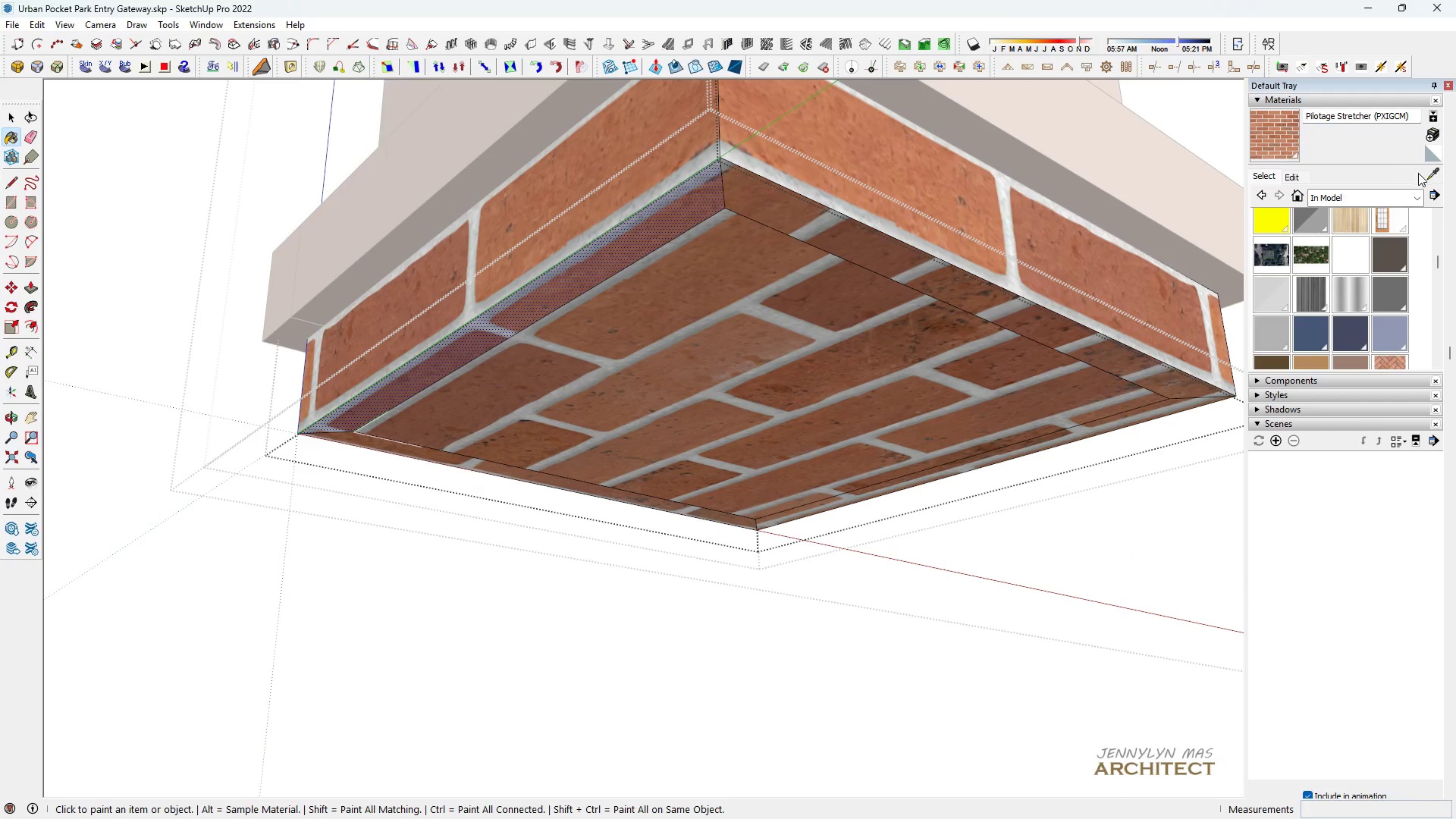 
left_click([1432, 172])
 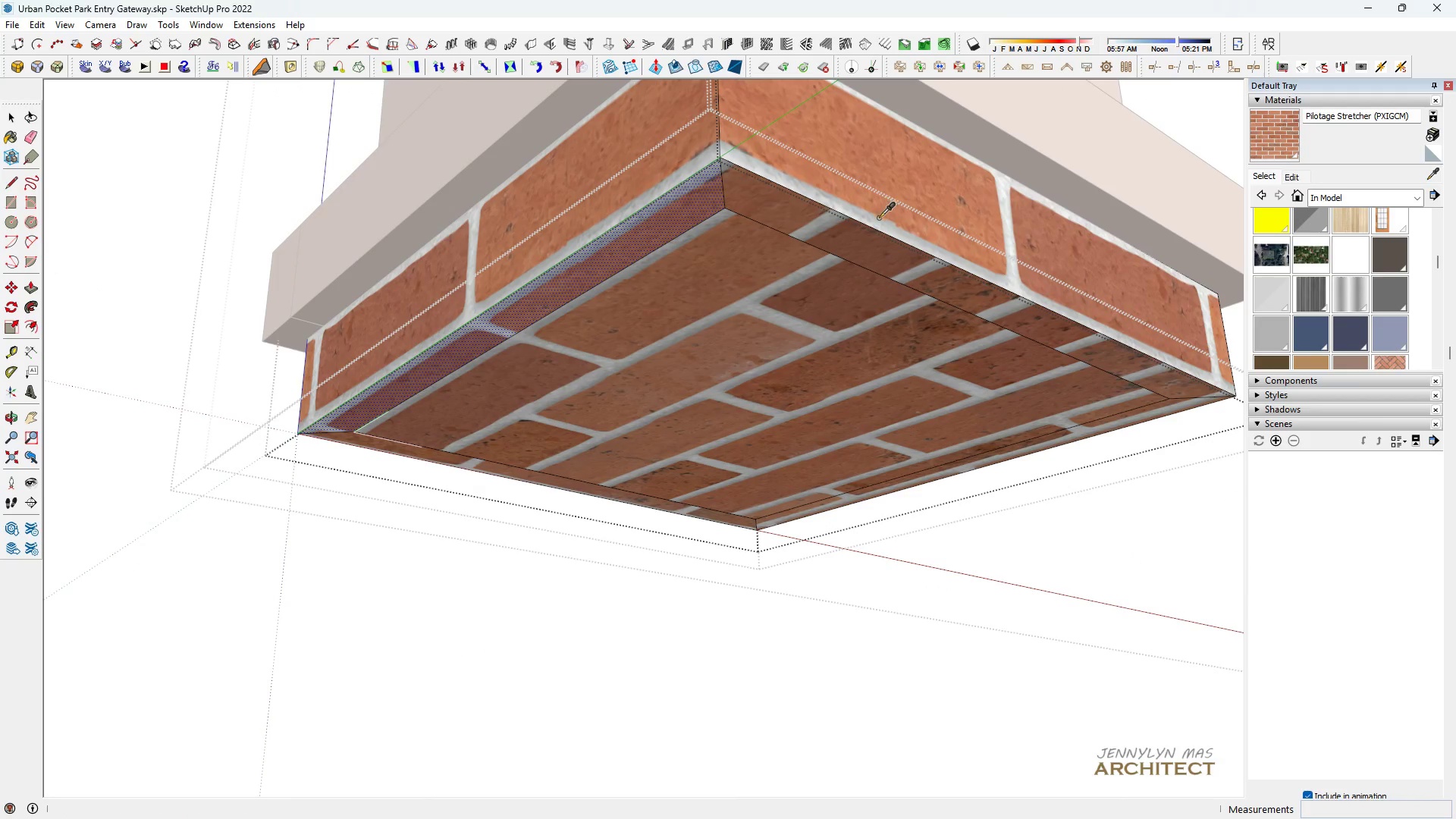 
double_click([879, 236])
 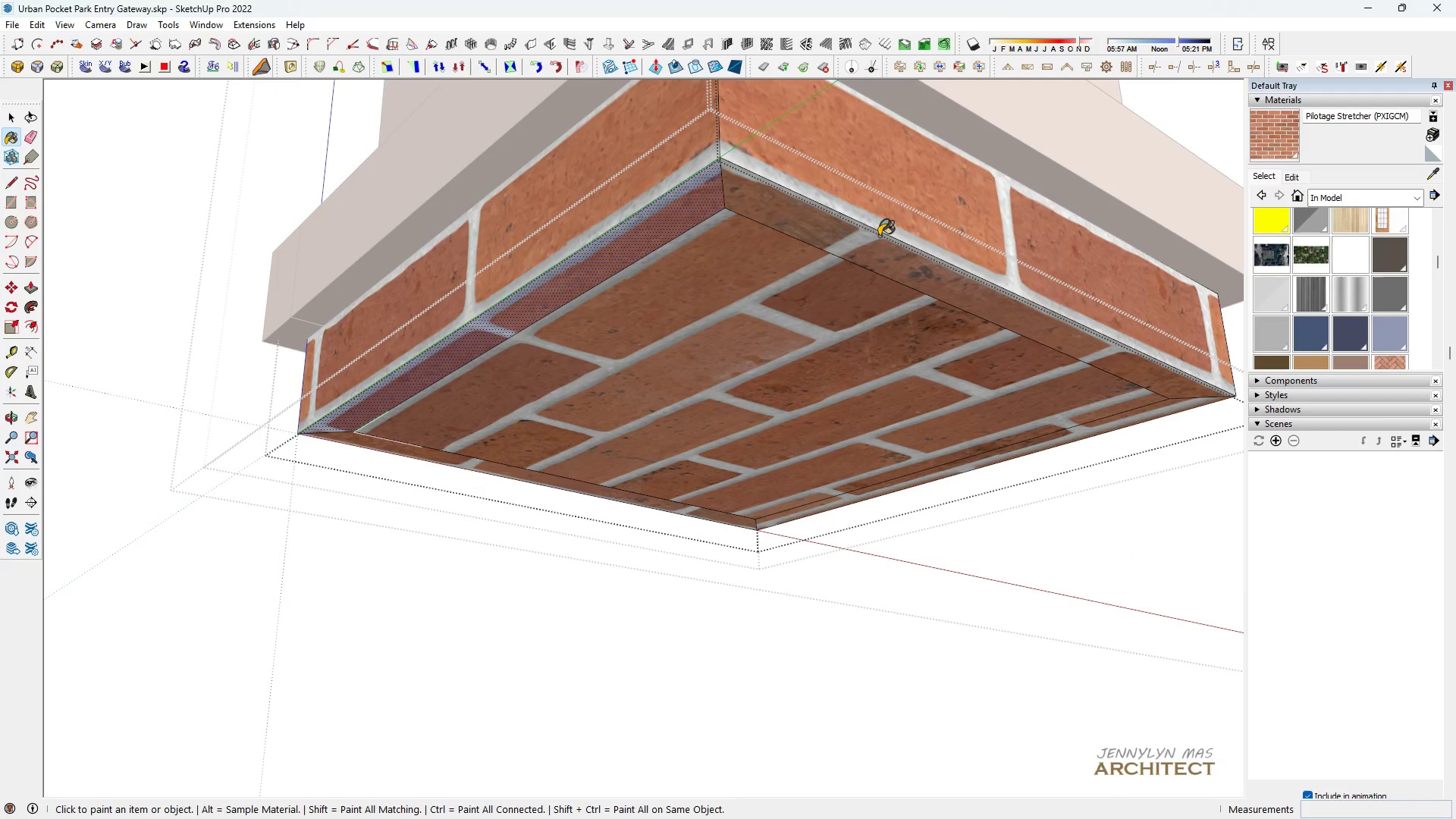 
triple_click([879, 236])
 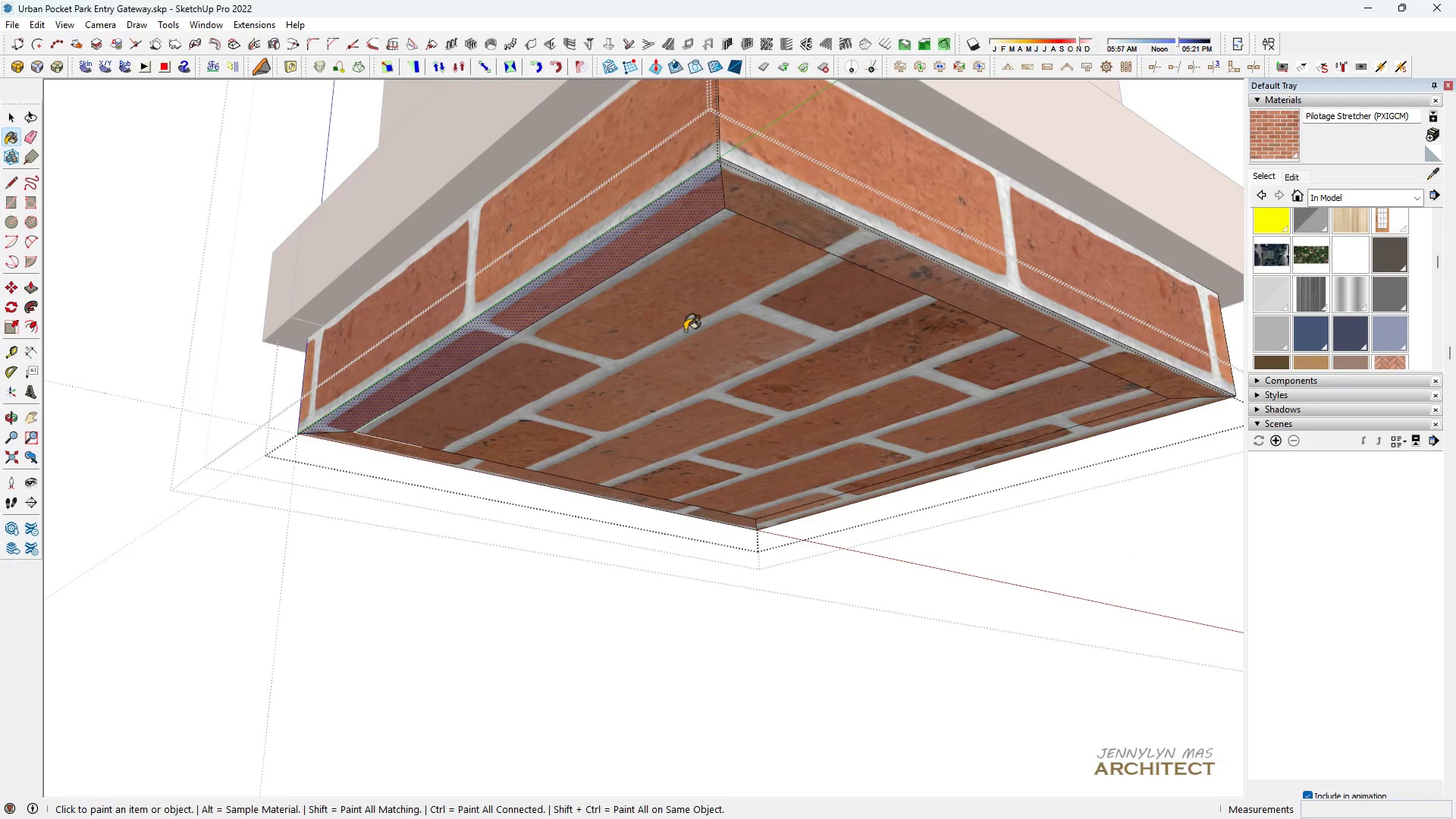 
scroll: coordinate [849, 373], scroll_direction: down, amount: 6.0
 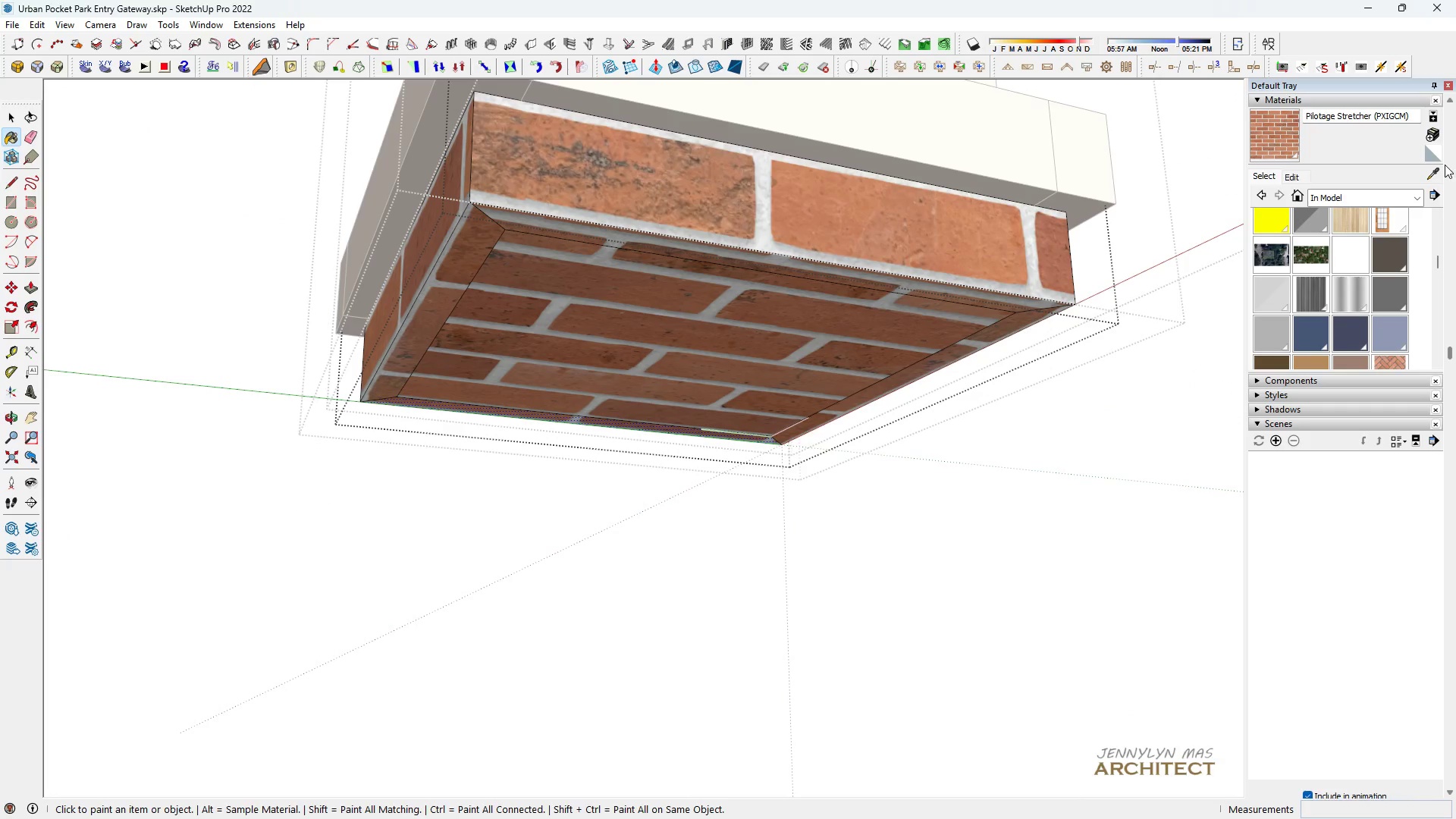 
left_click([1437, 179])
 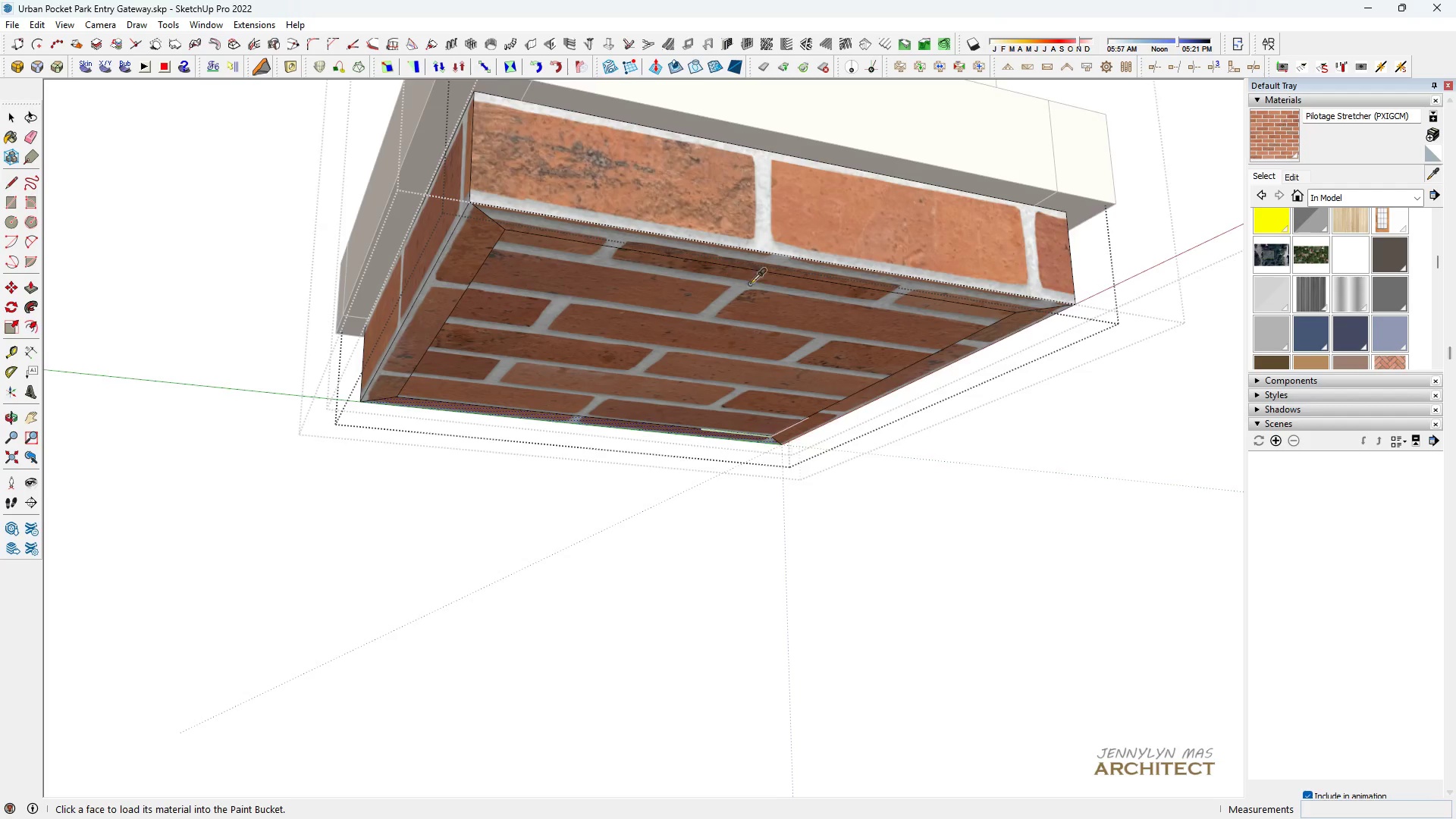 
scroll: coordinate [753, 254], scroll_direction: up, amount: 3.0
 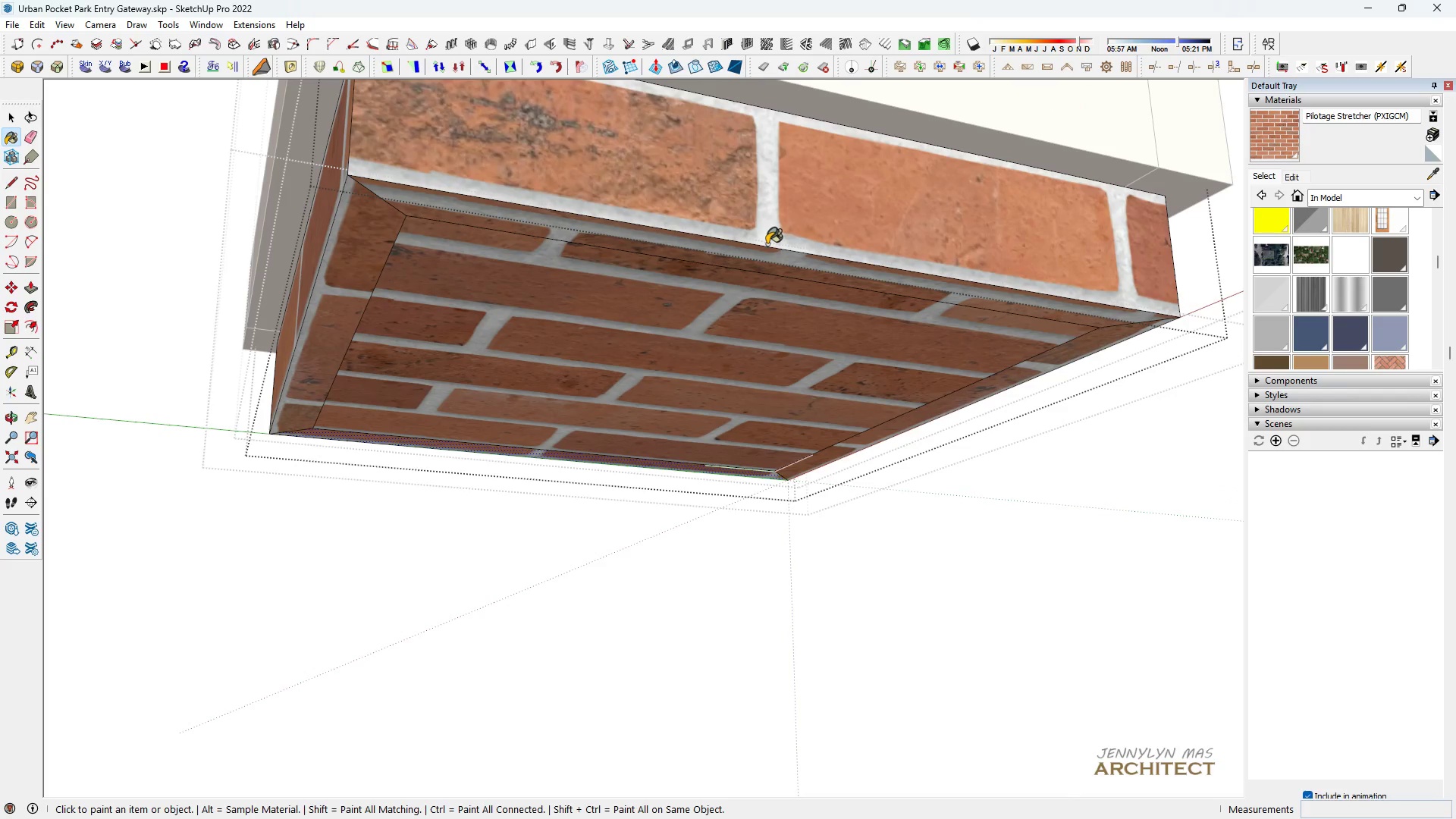 
double_click([767, 250])
 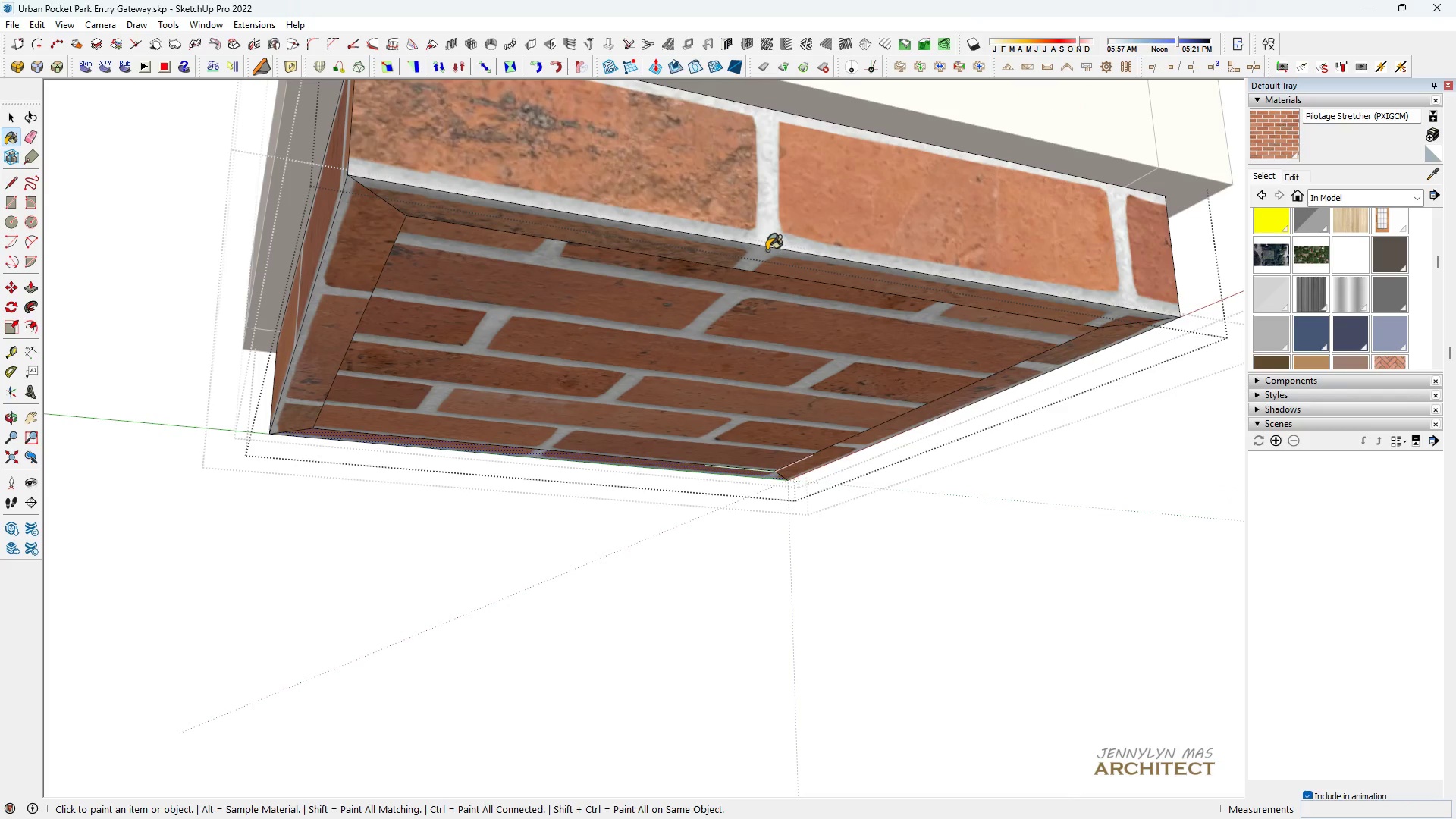 
triple_click([767, 250])
 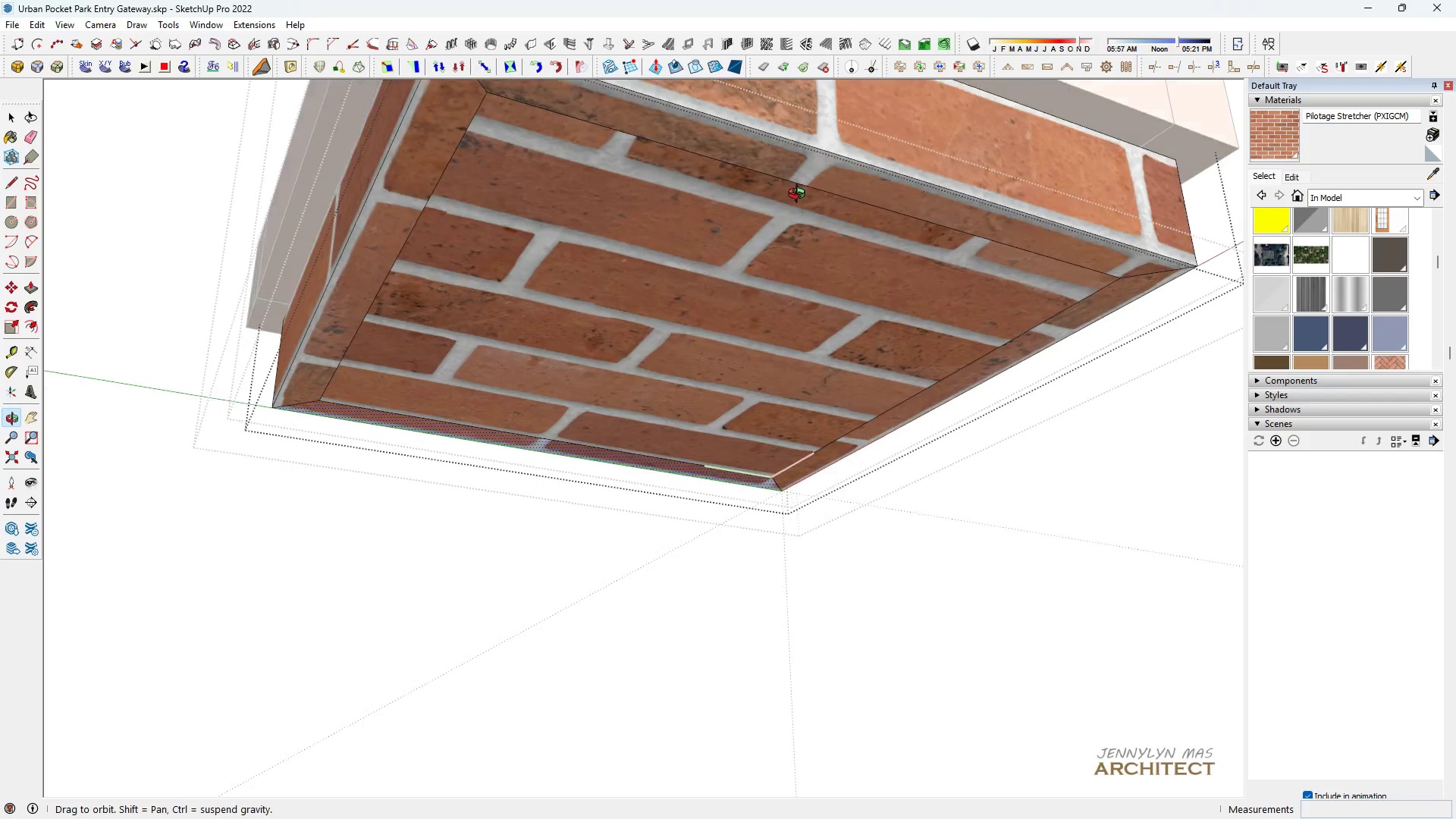 
scroll: coordinate [802, 195], scroll_direction: down, amount: 3.0
 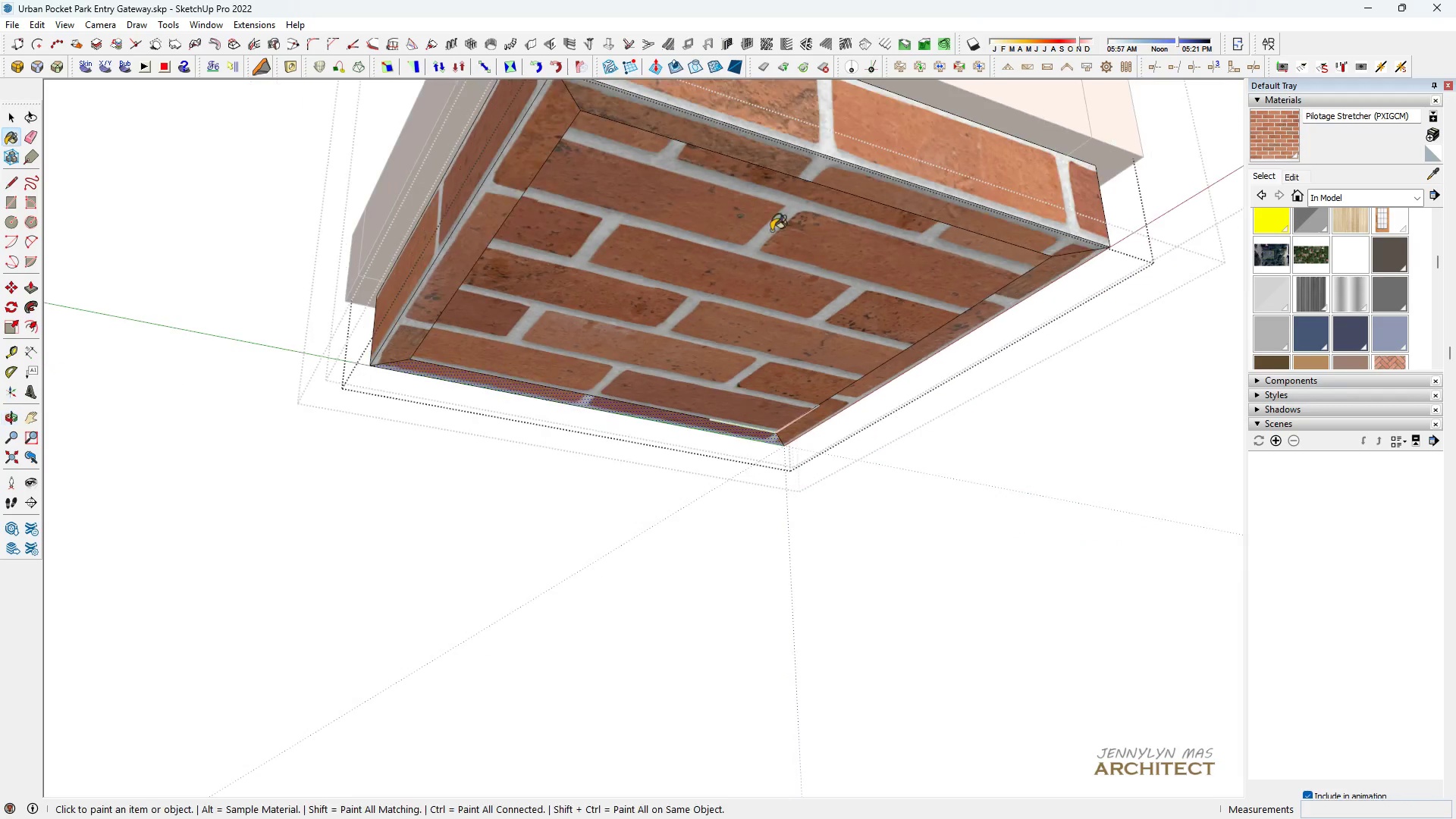 
key(Space)
 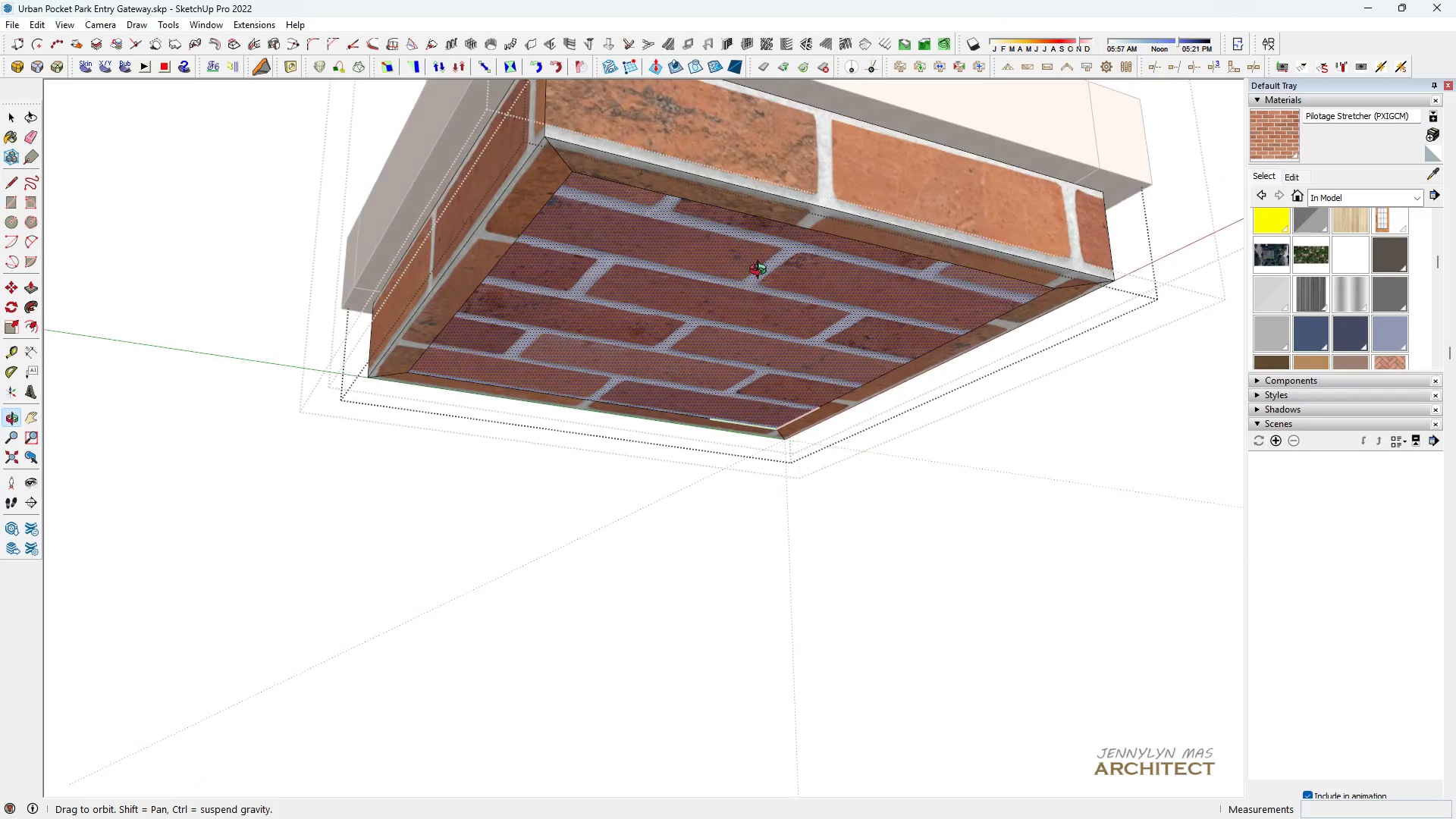 
scroll: coordinate [761, 272], scroll_direction: down, amount: 4.0
 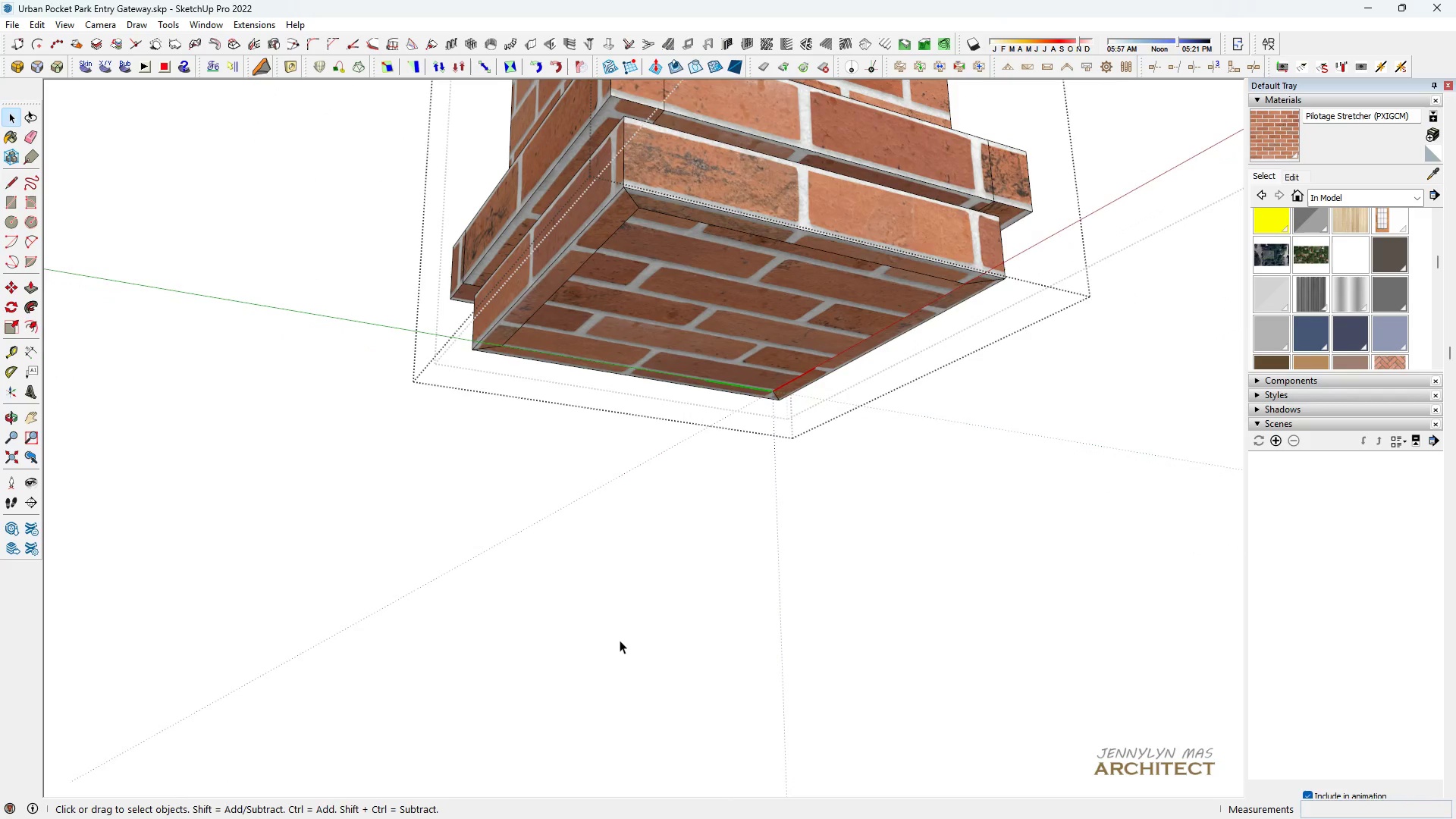 
double_click([620, 640])
 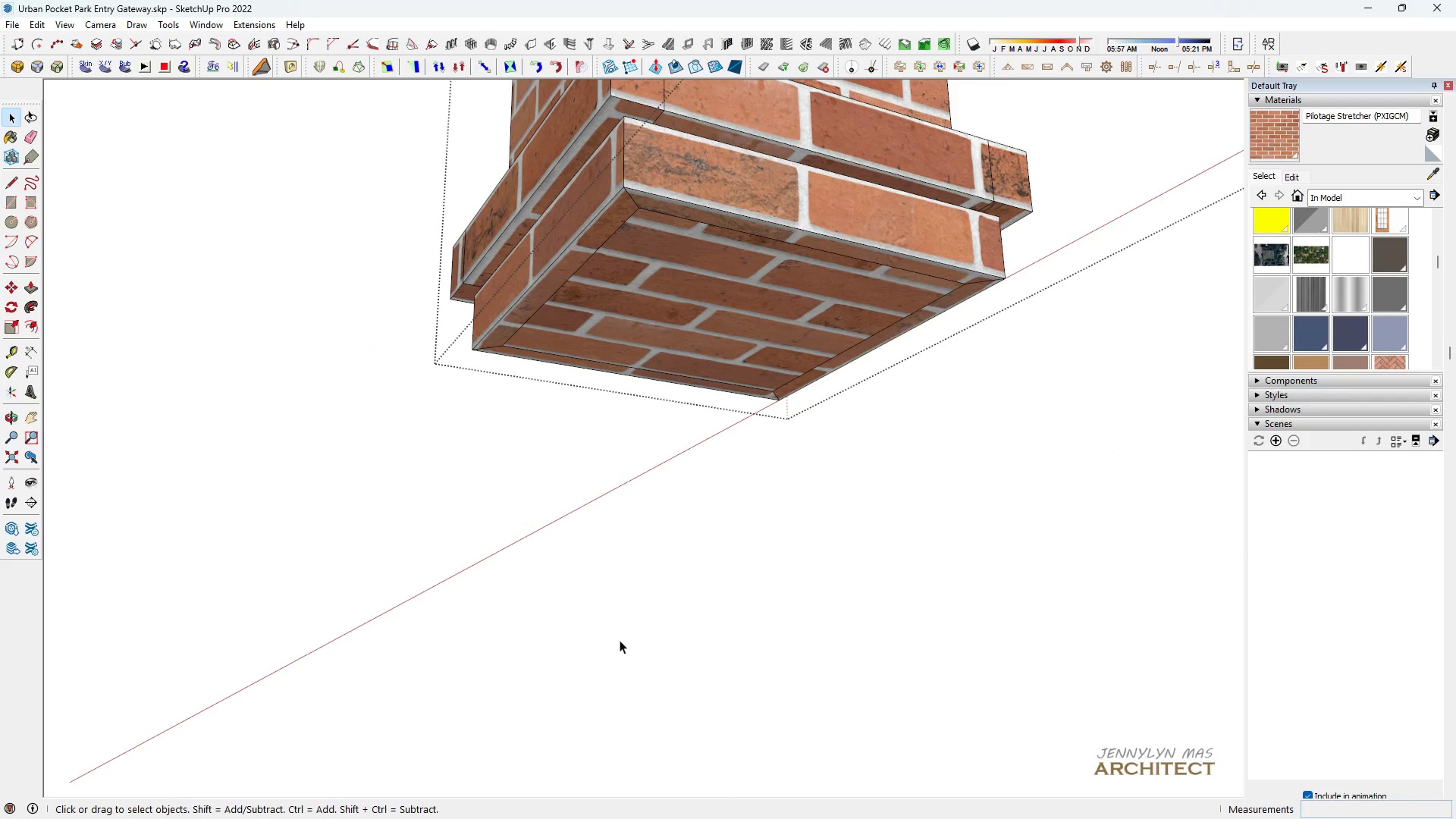 
triple_click([620, 640])
 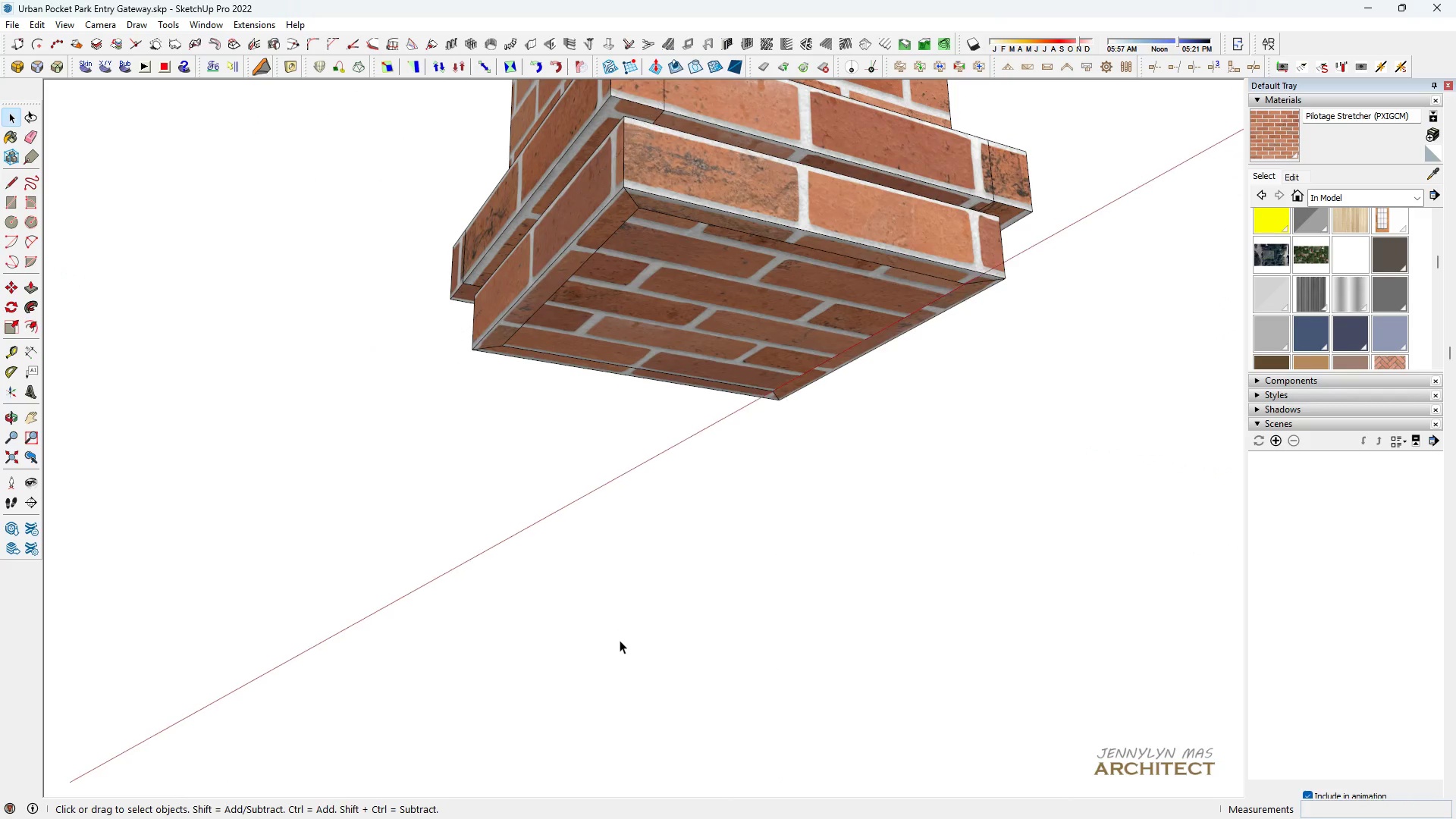 
triple_click([620, 640])
 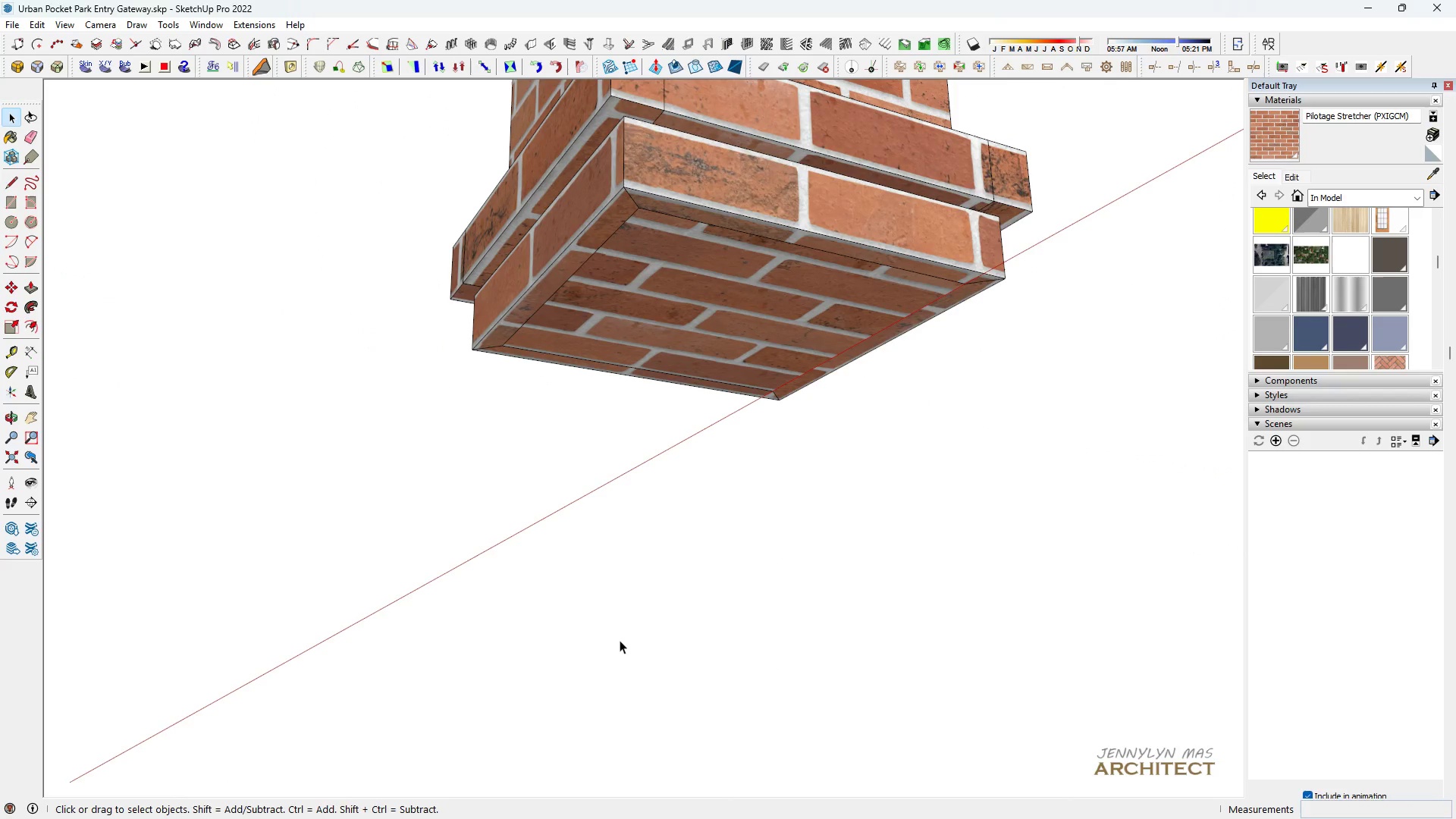 
triple_click([620, 640])
 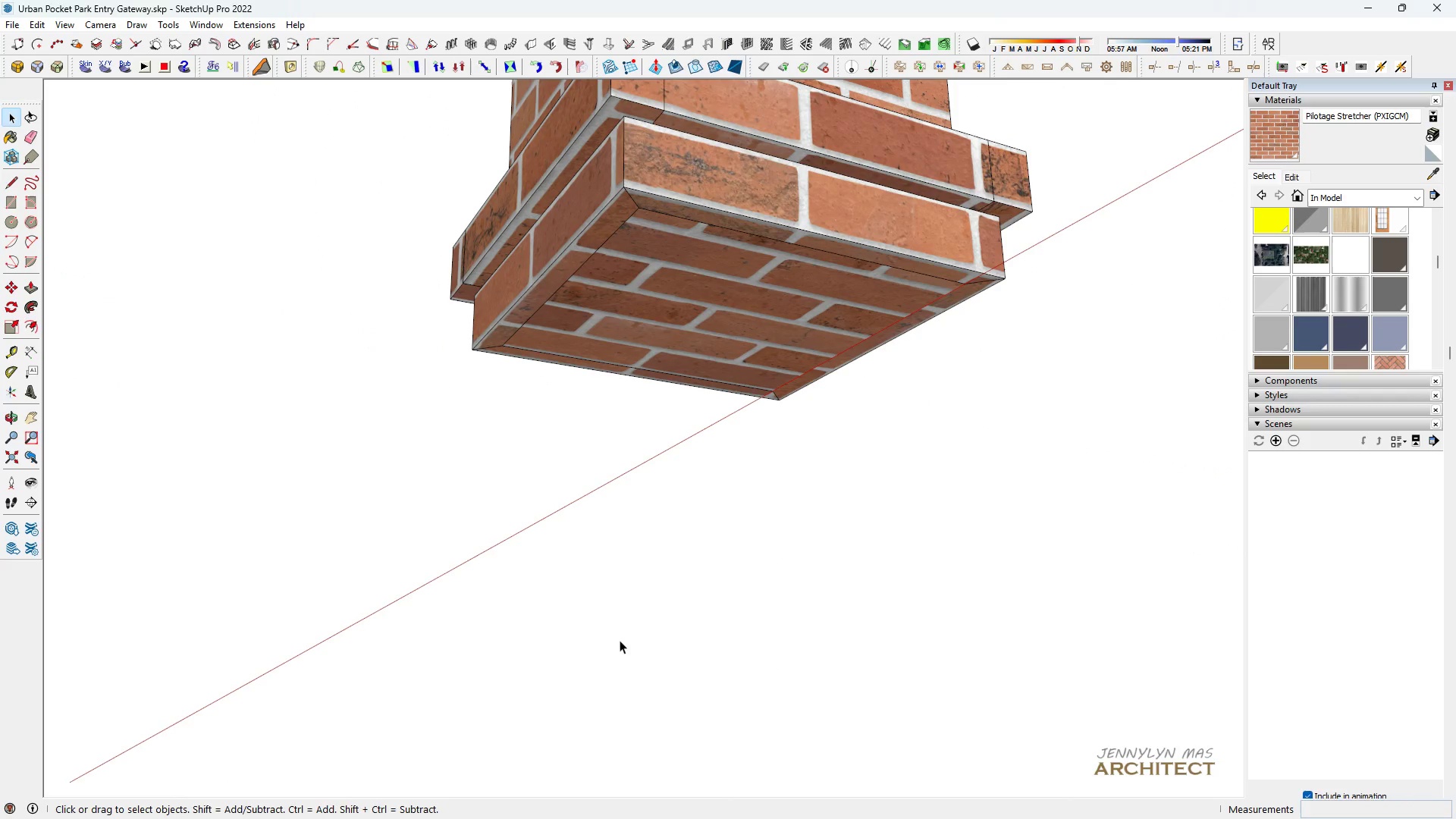 
triple_click([620, 640])
 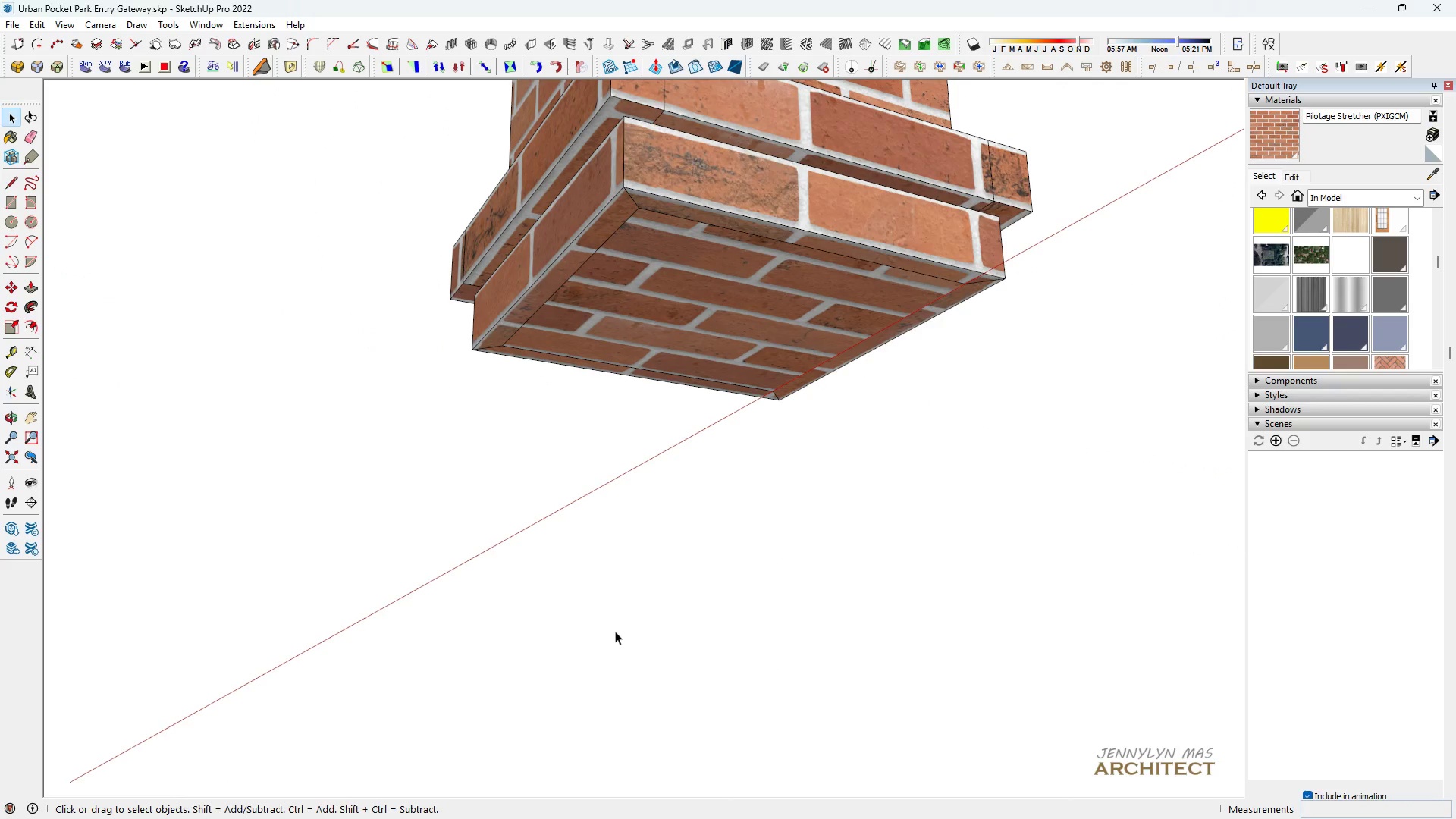 
type( HH H HHH )
 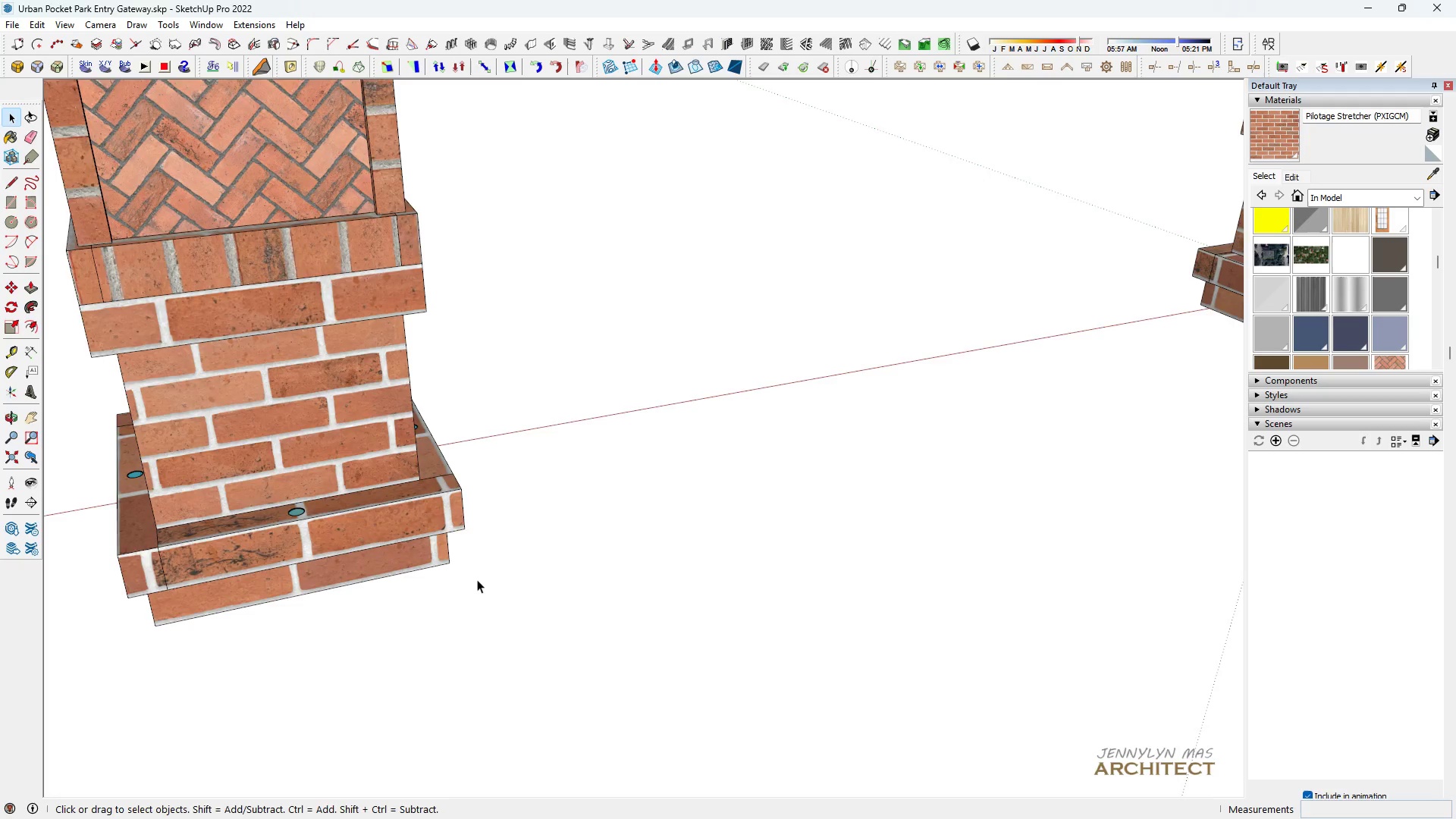 
scroll: coordinate [612, 402], scroll_direction: down, amount: 5.0
 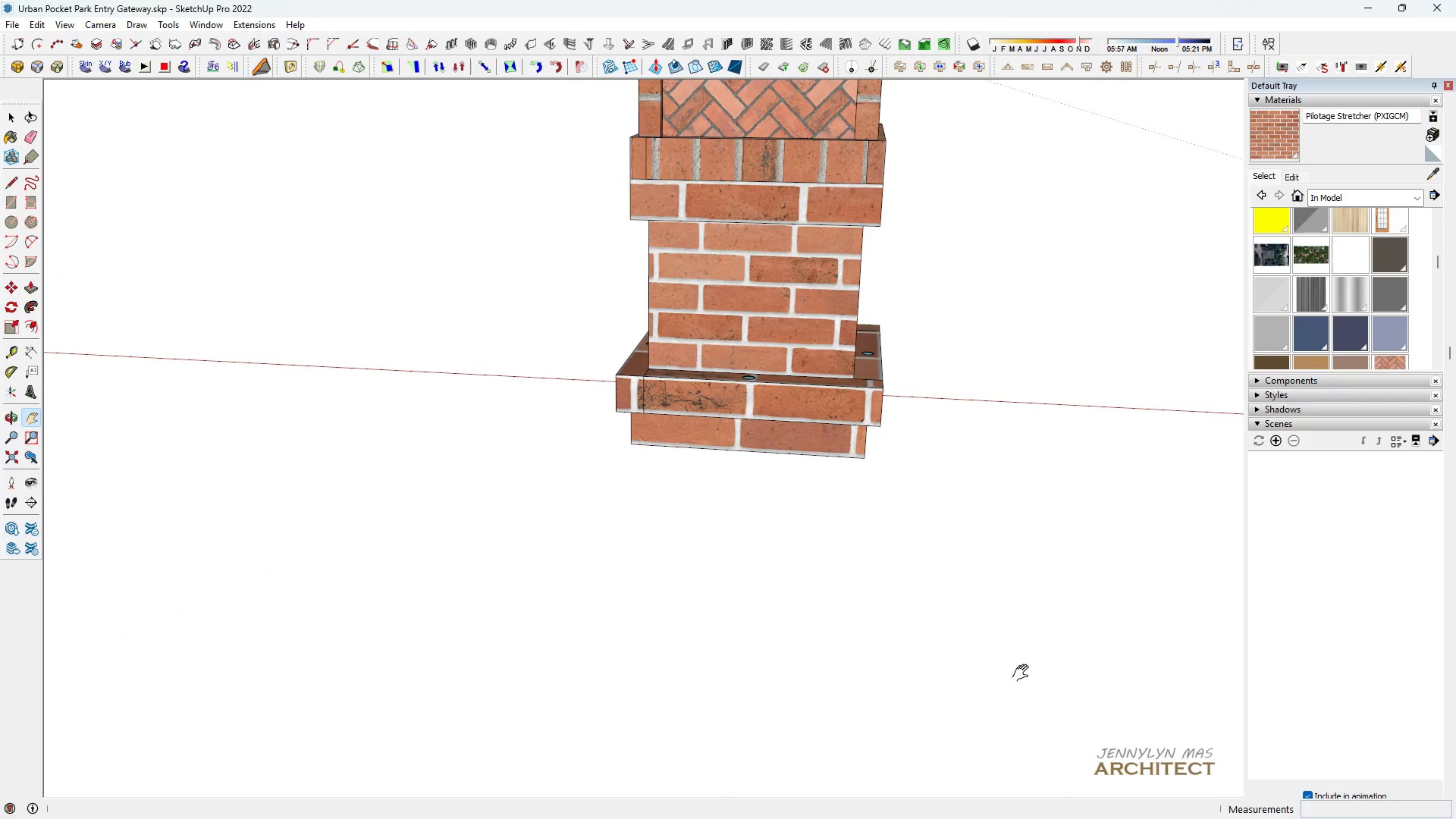 
scroll: coordinate [471, 357], scroll_direction: up, amount: 12.0
 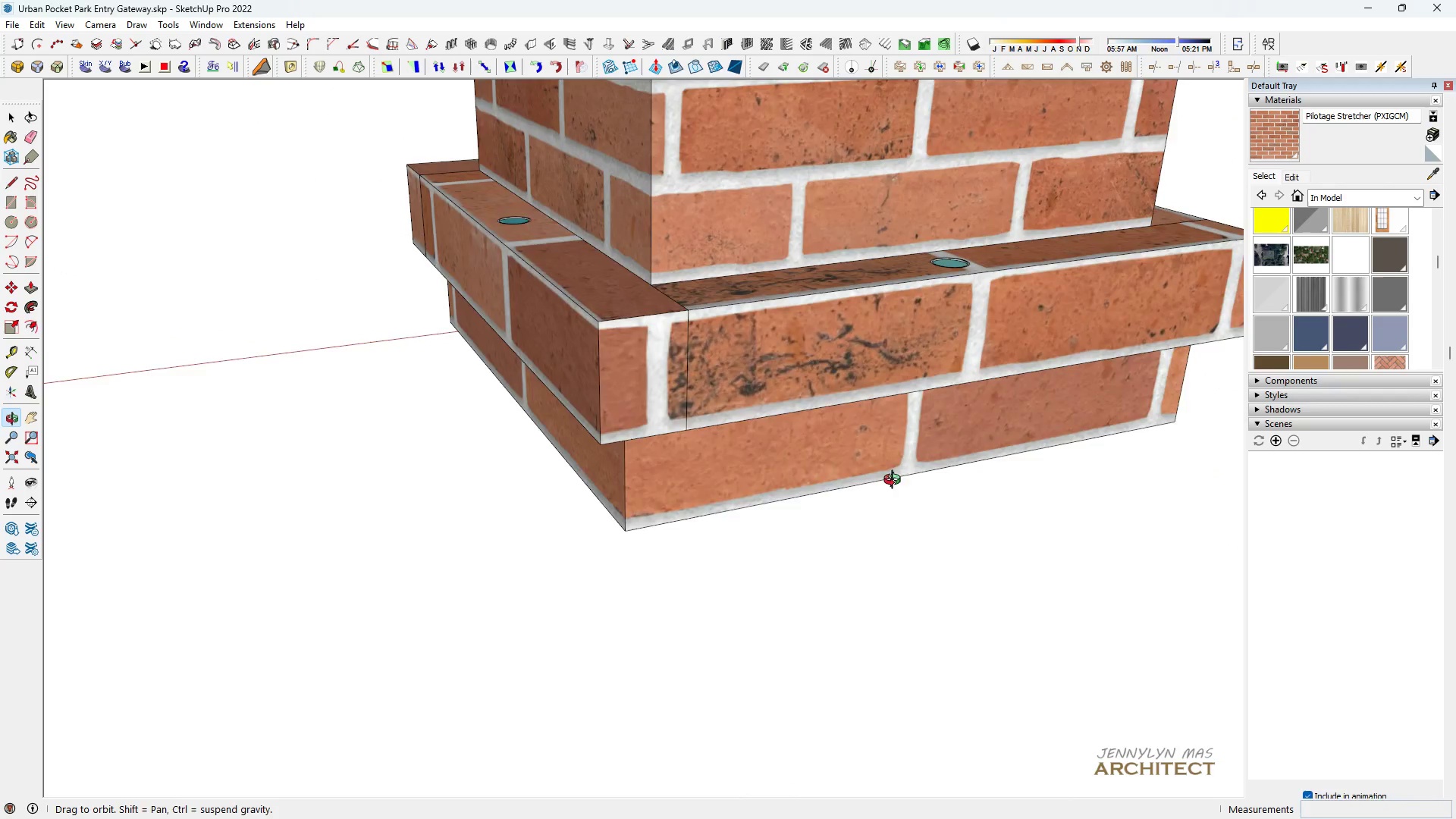 
scroll: coordinate [887, 491], scroll_direction: down, amount: 6.0
 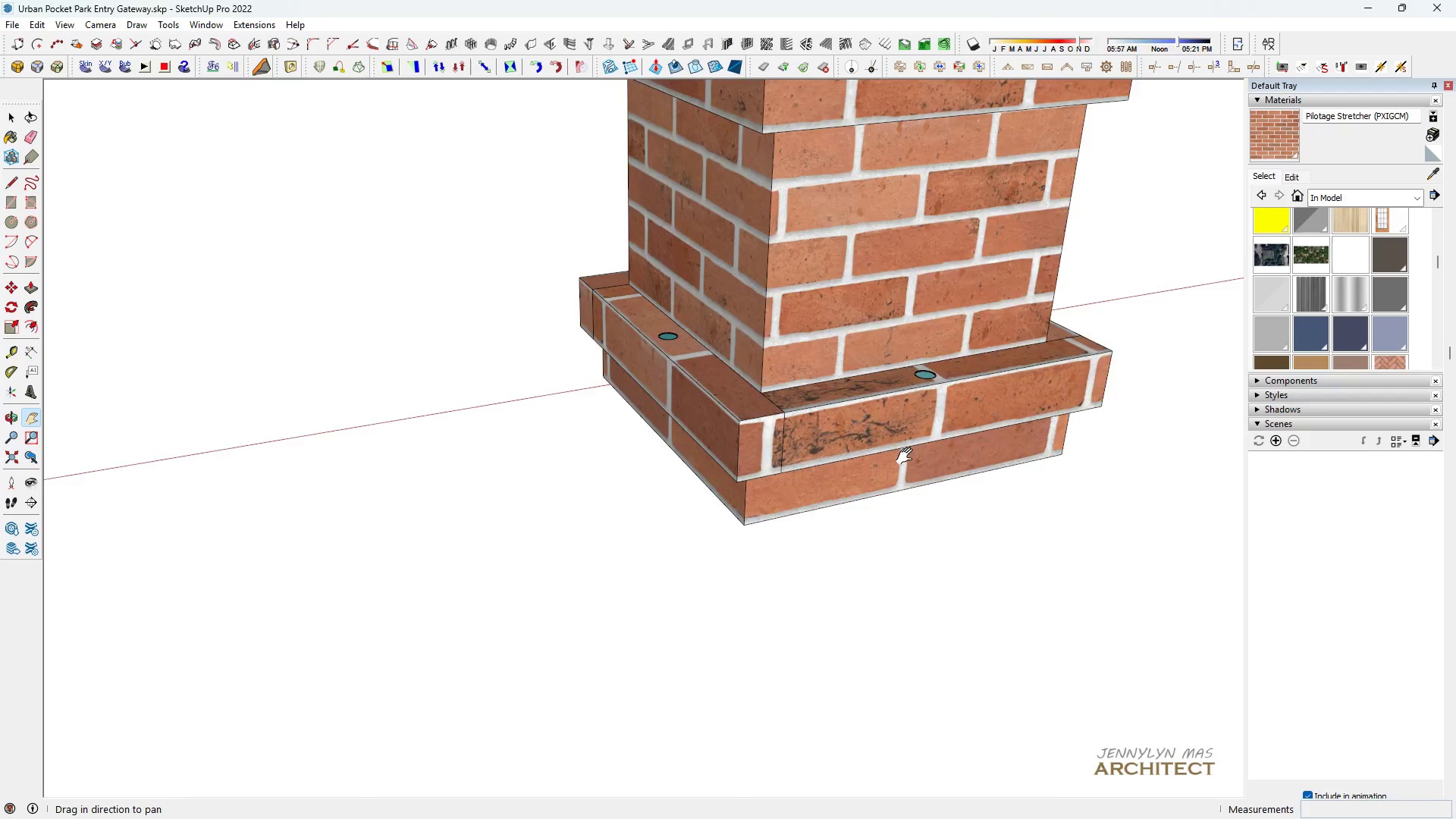 
left_click_drag(start_coordinate=[908, 457], to_coordinate=[295, 569])
 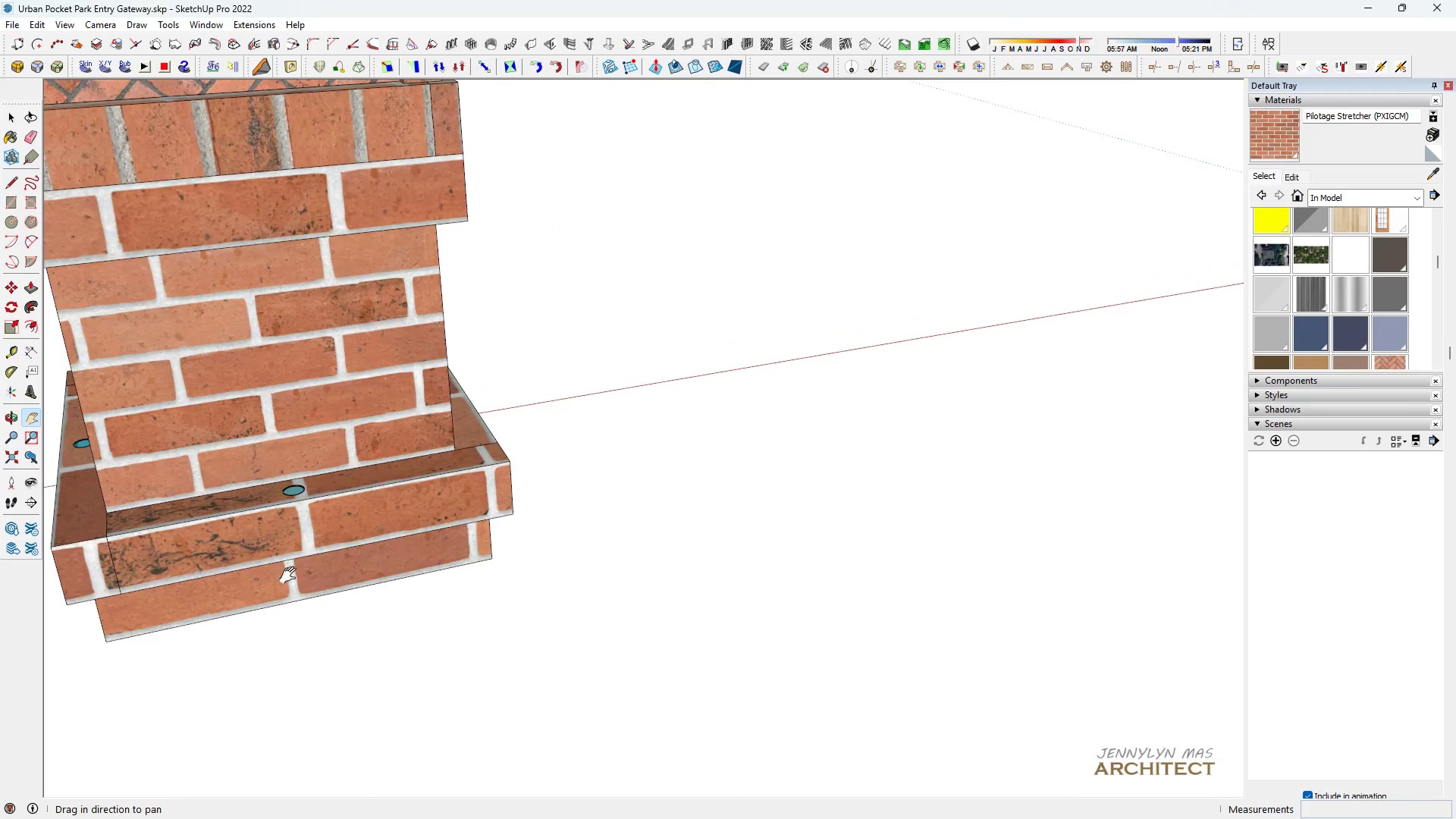 
scroll: coordinate [317, 580], scroll_direction: down, amount: 3.0
 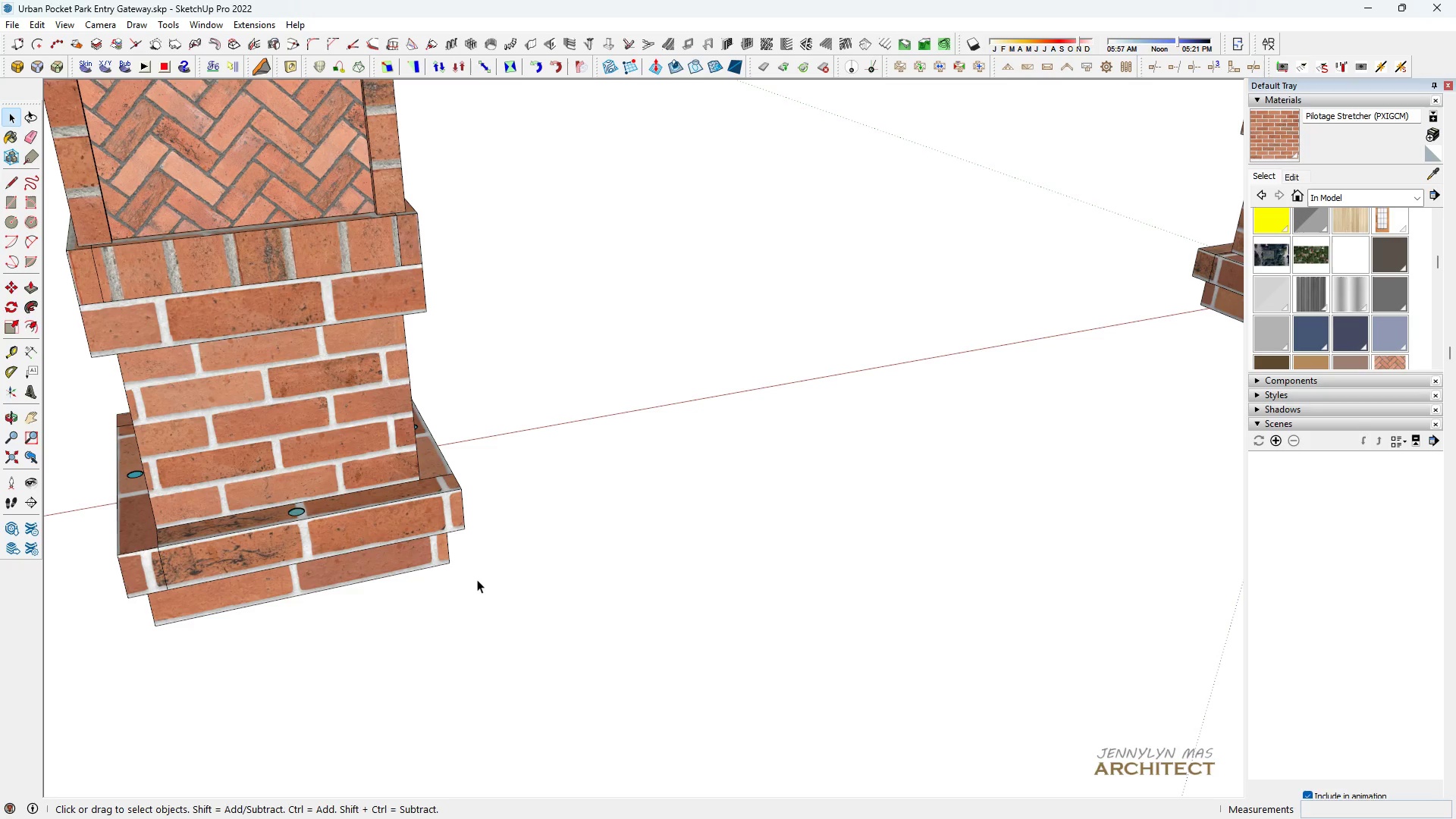 
double_click([477, 579])
 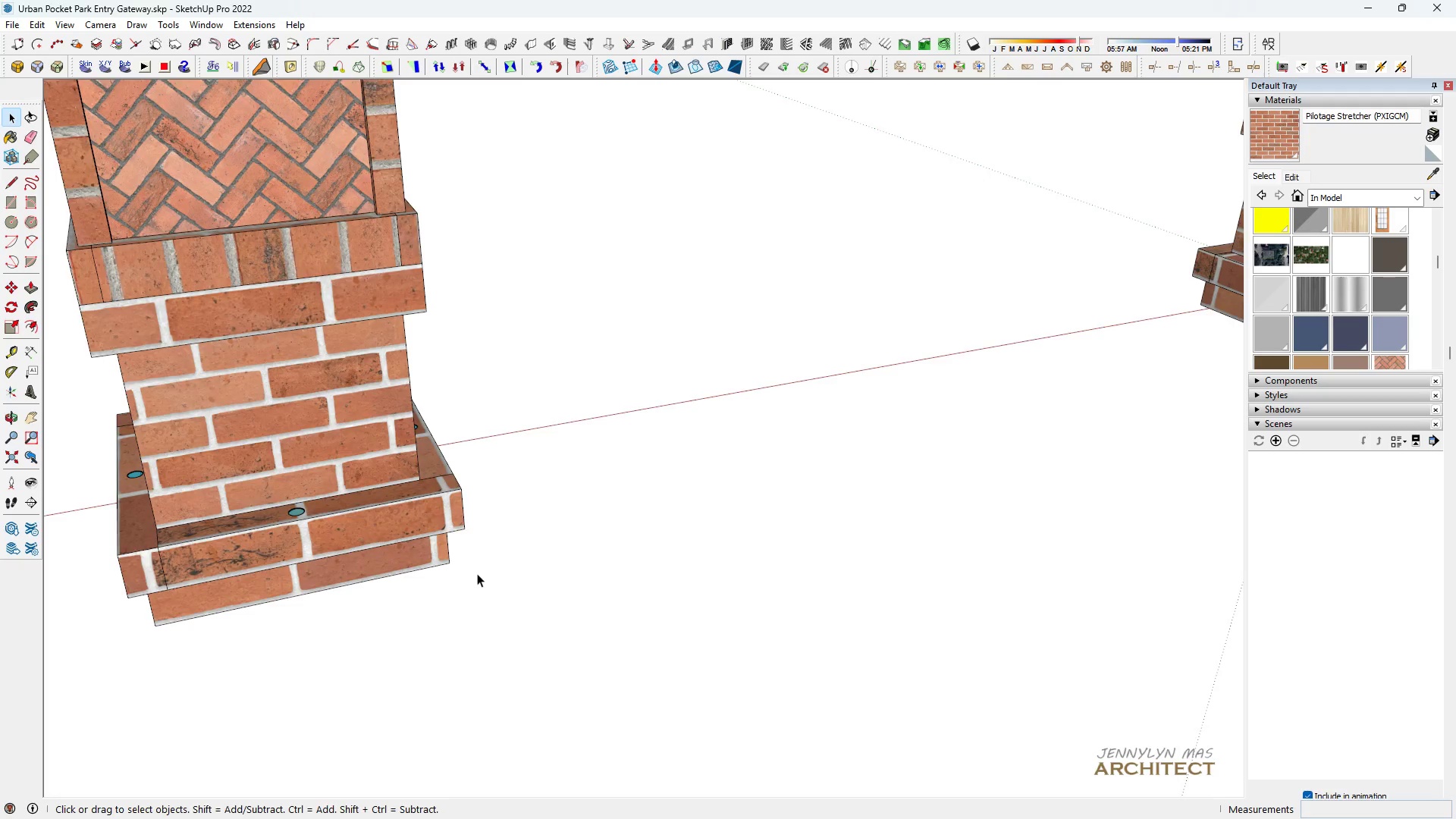 
scroll: coordinate [668, 501], scroll_direction: down, amount: 13.0
 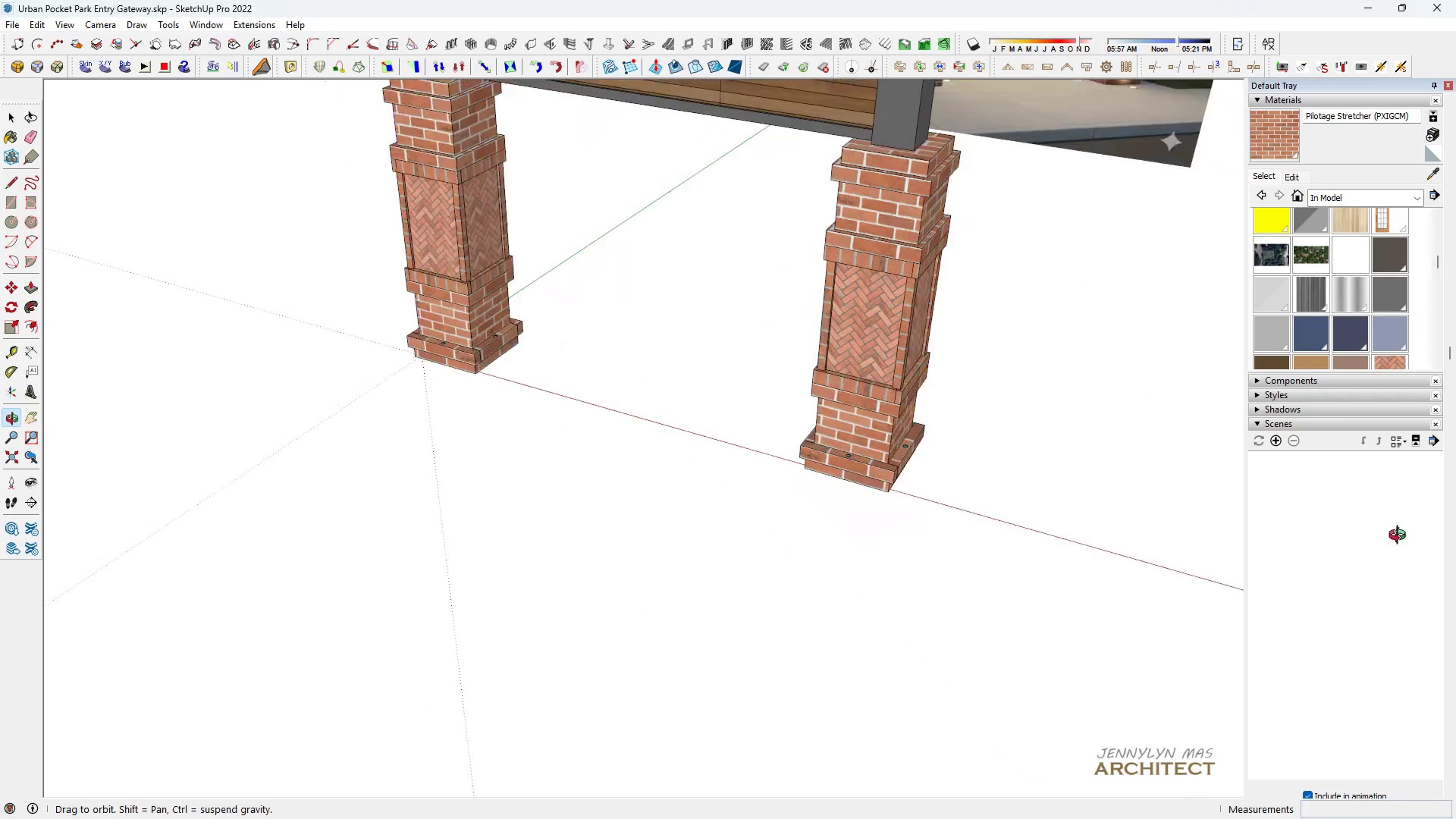 
type(HHHHHHH )
 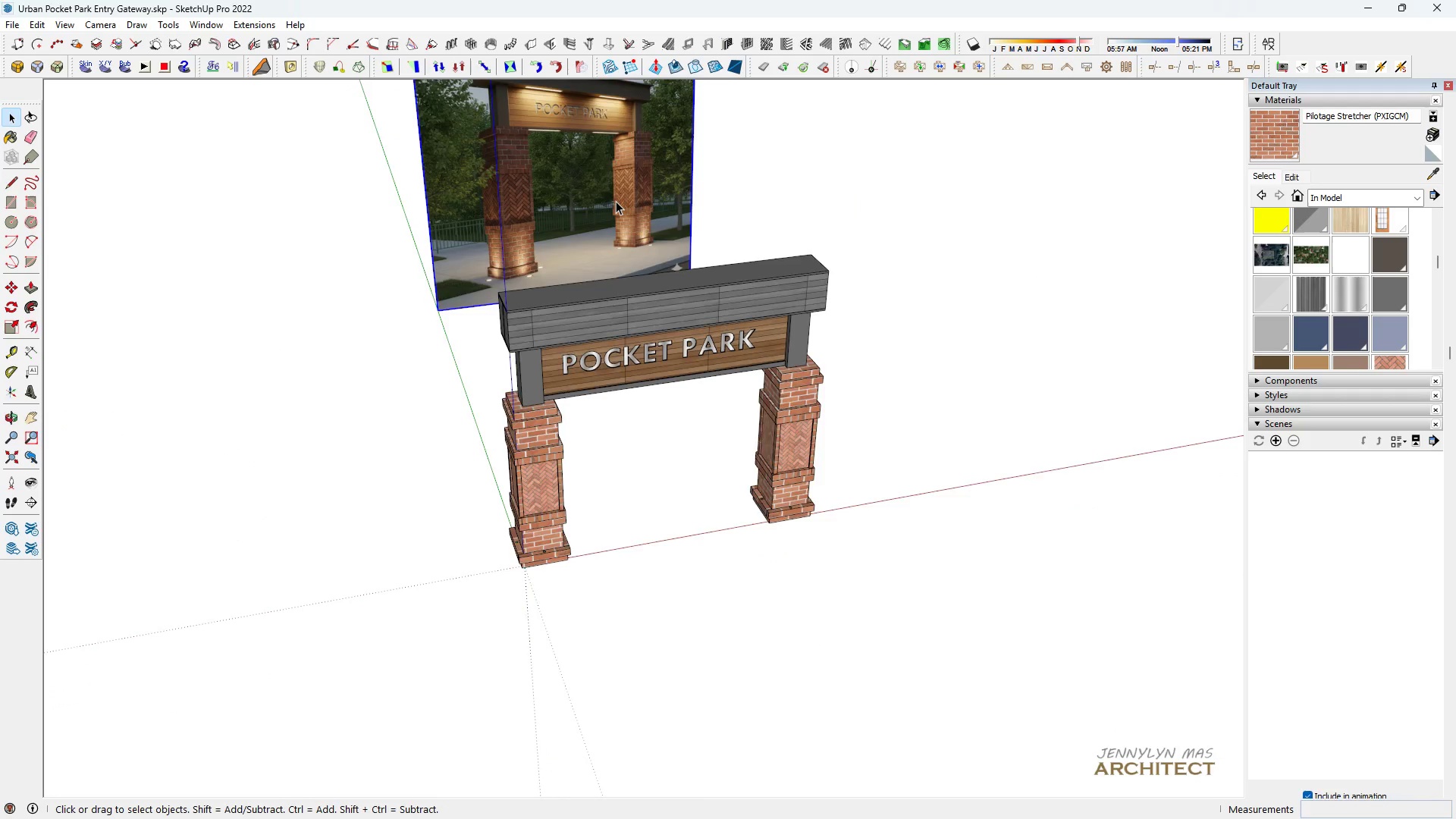 
left_click_drag(start_coordinate=[868, 420], to_coordinate=[784, 595])
 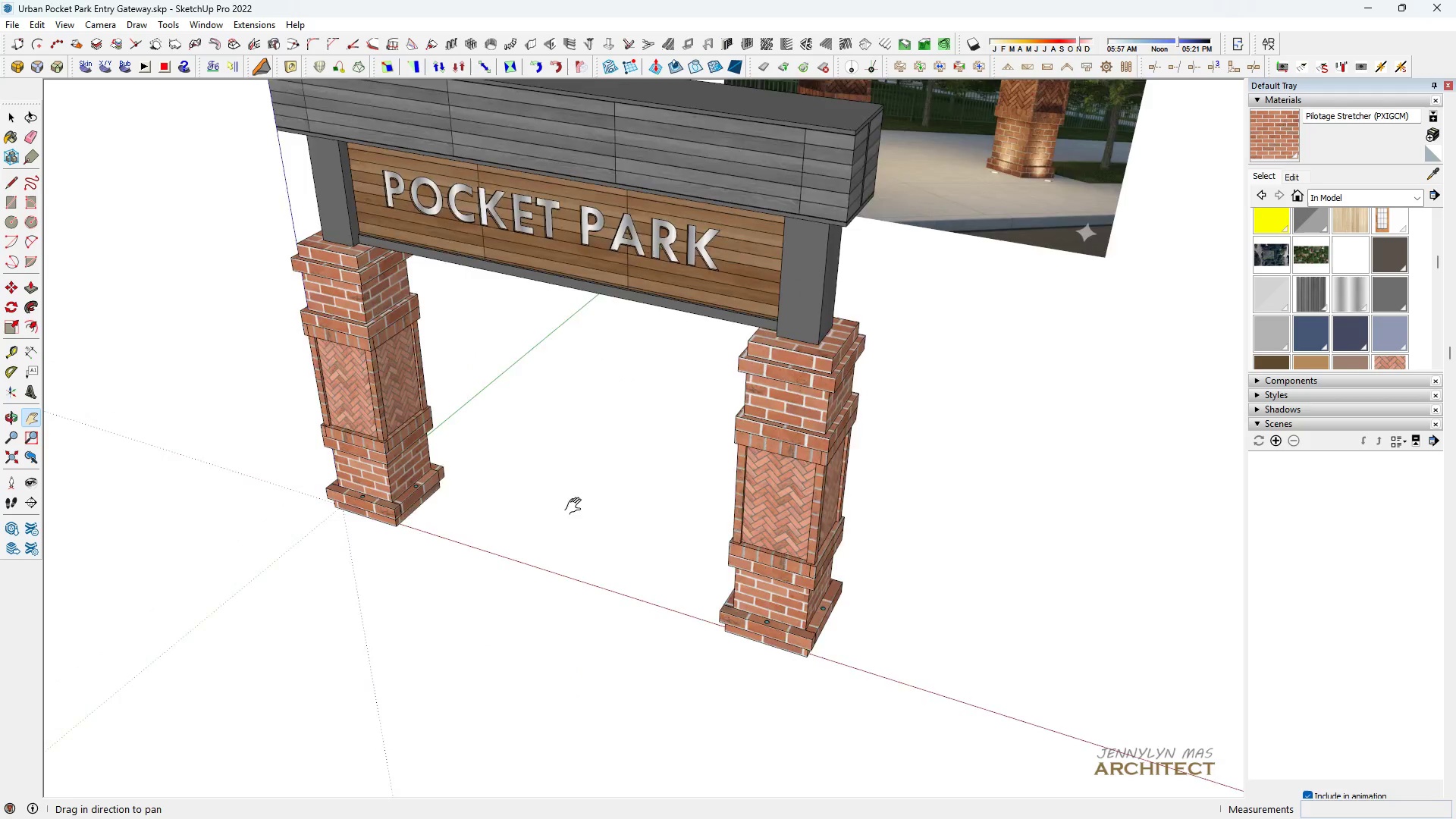 
scroll: coordinate [494, 507], scroll_direction: down, amount: 5.0
 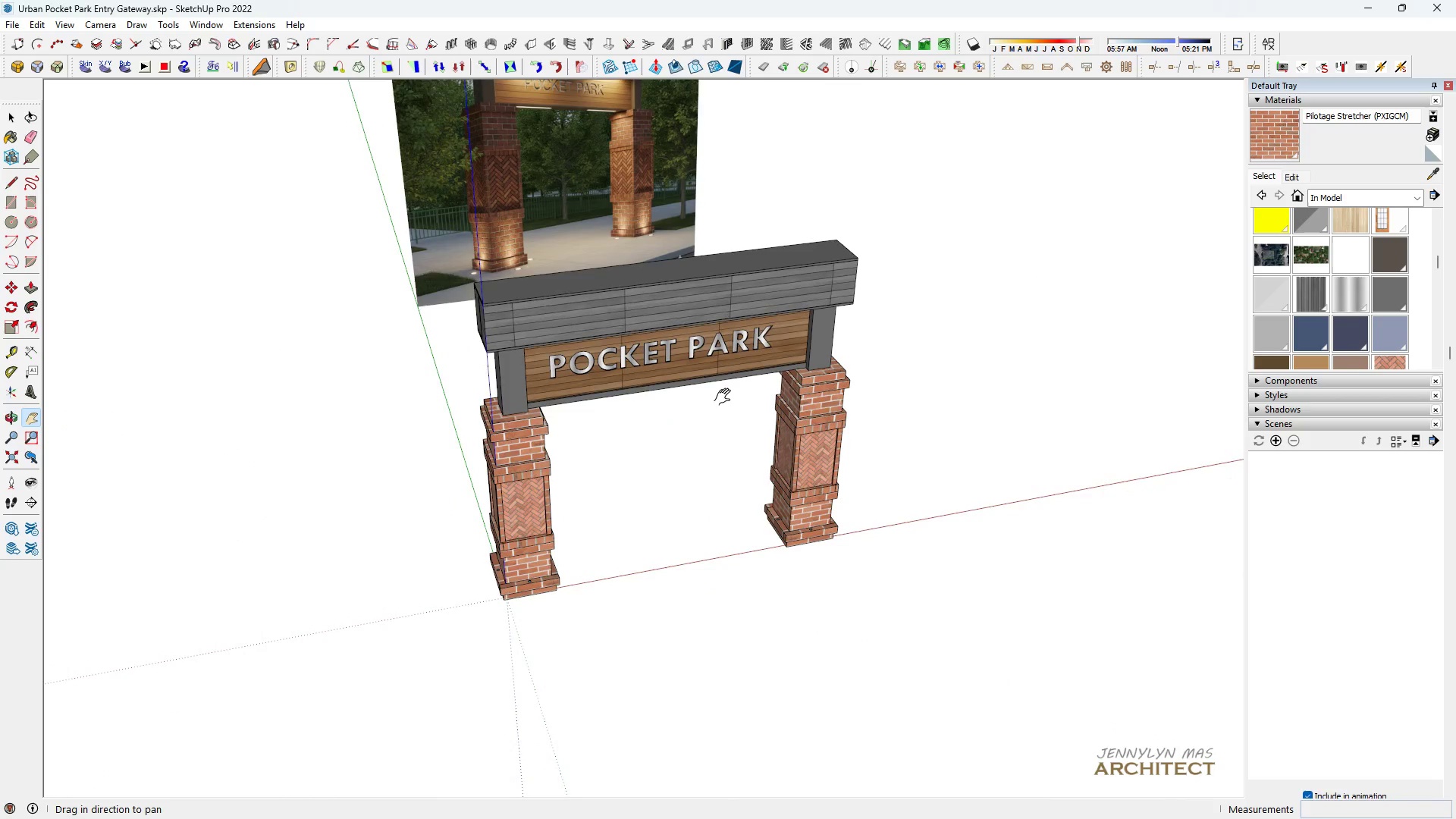 
left_click_drag(start_coordinate=[730, 400], to_coordinate=[735, 424])
 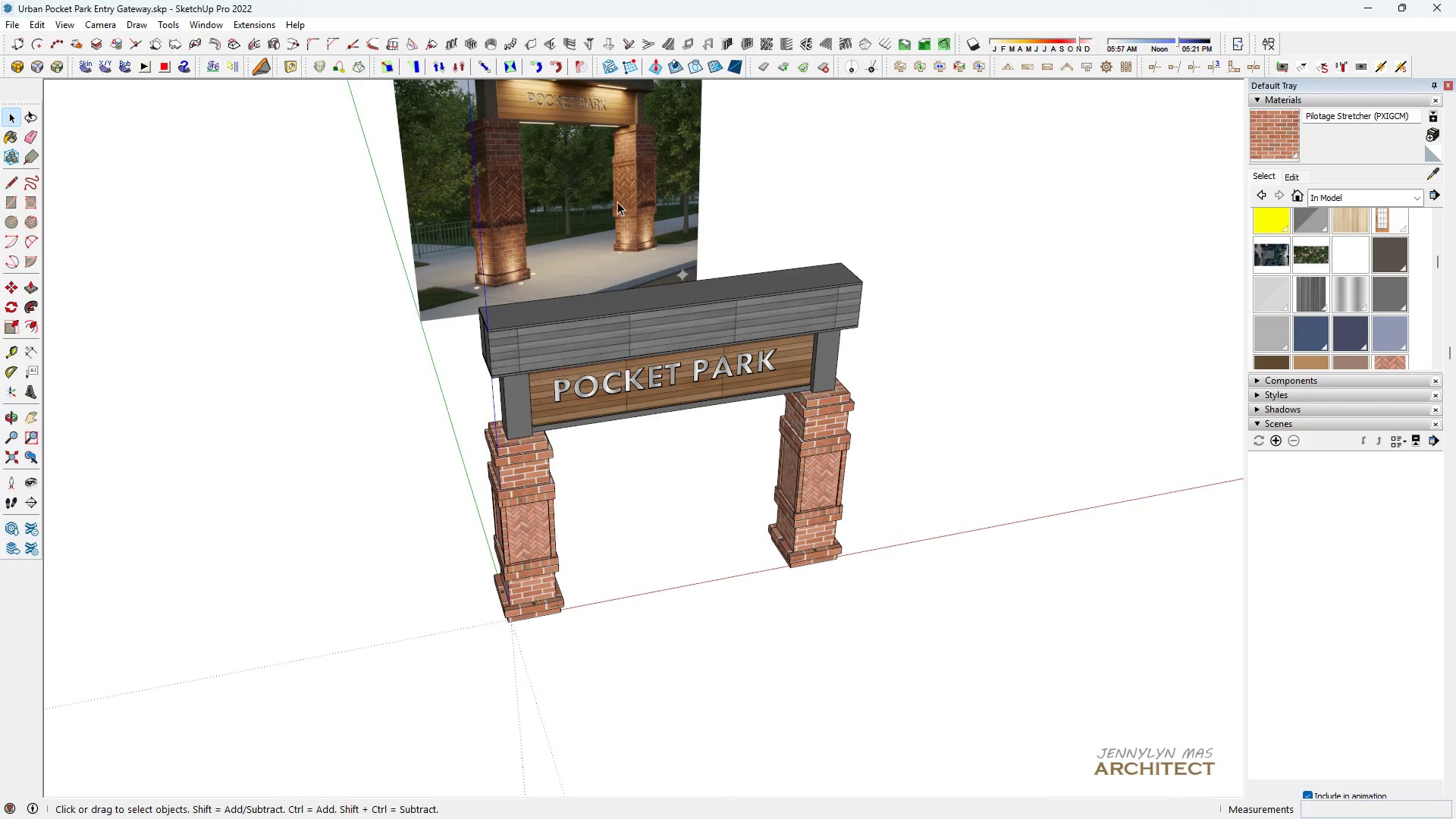 
double_click([616, 201])
 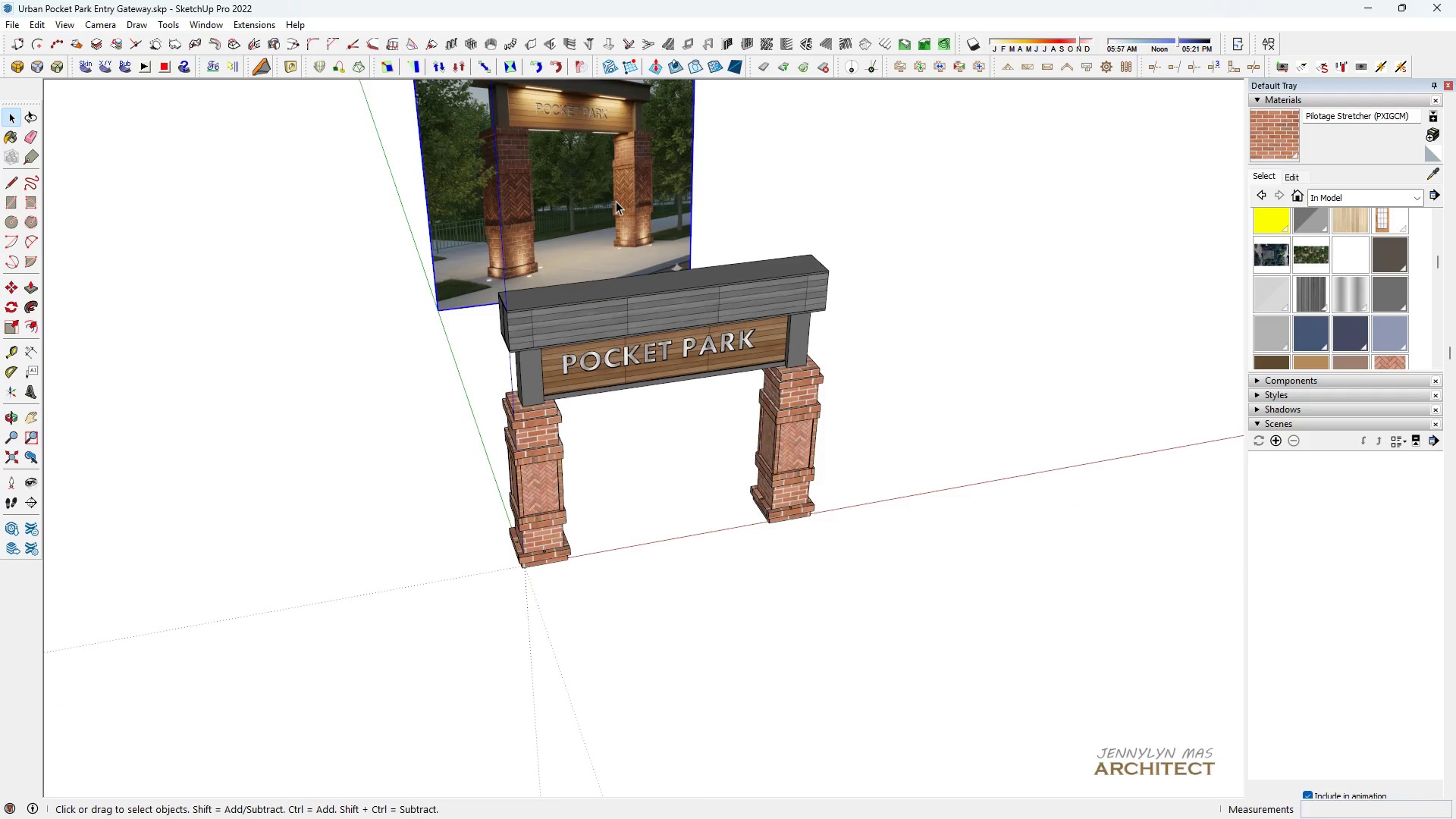 
scroll: coordinate [616, 201], scroll_direction: down, amount: 2.0
 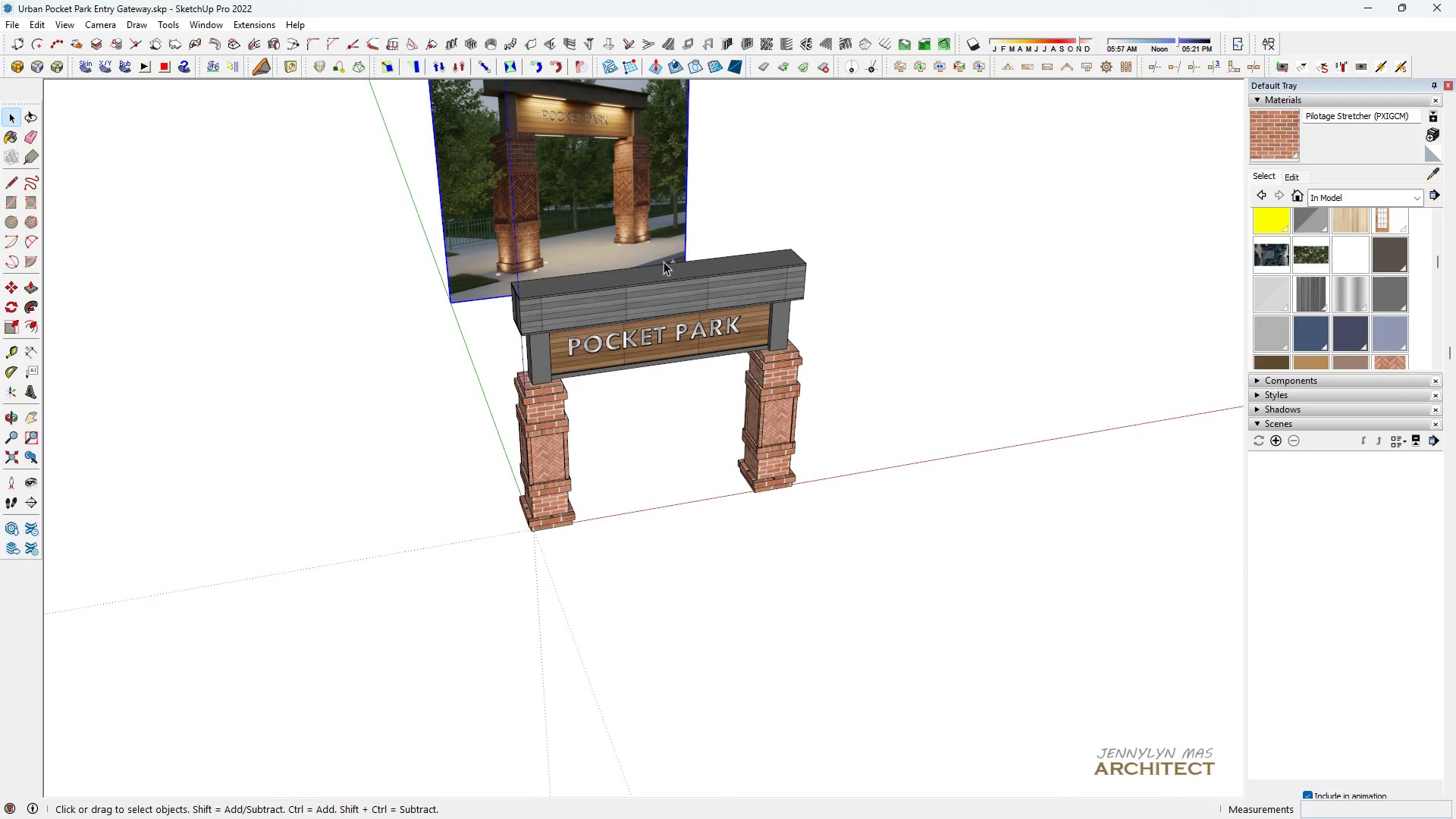 
key(Delete)
 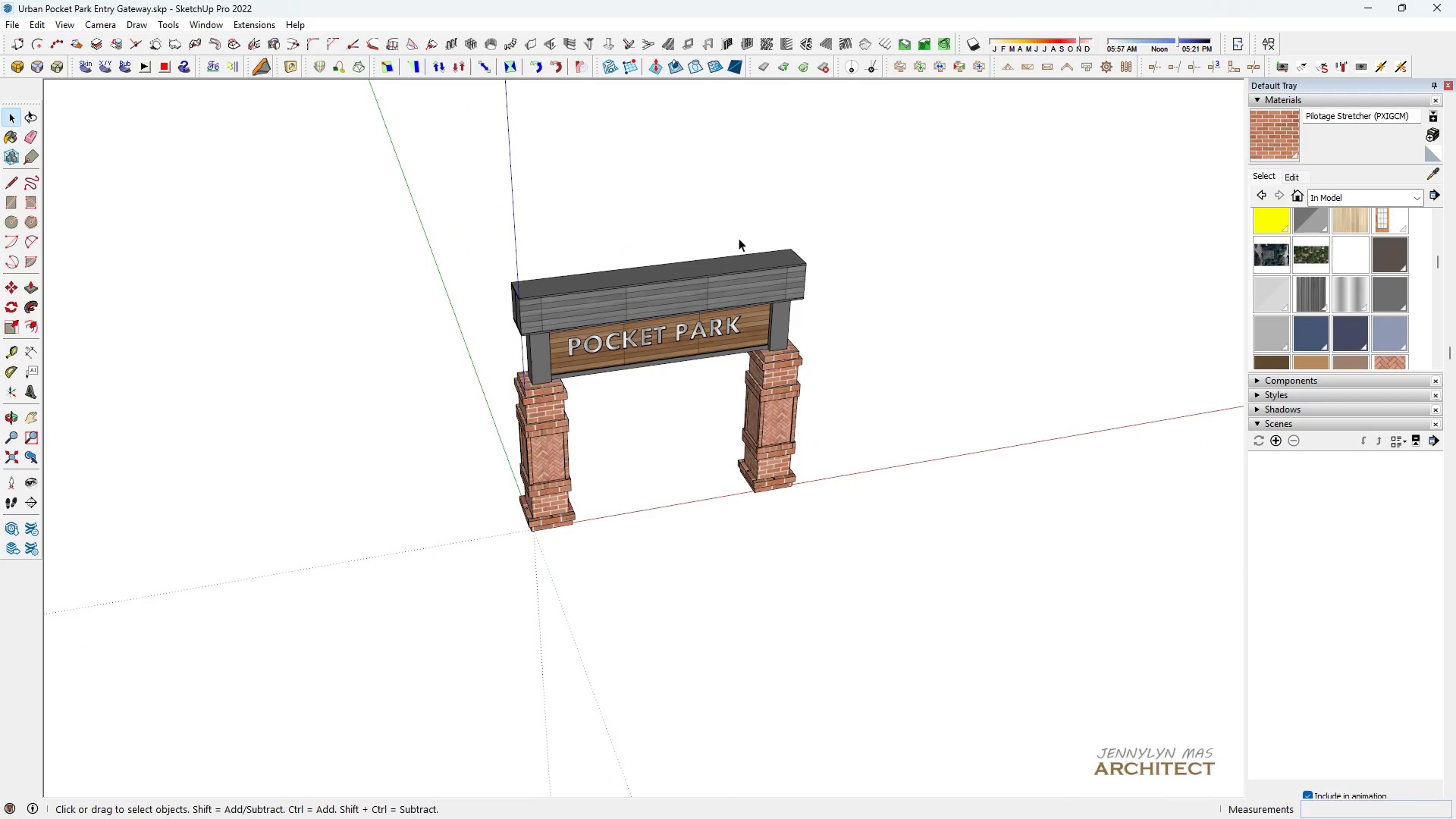 
double_click([739, 238])
 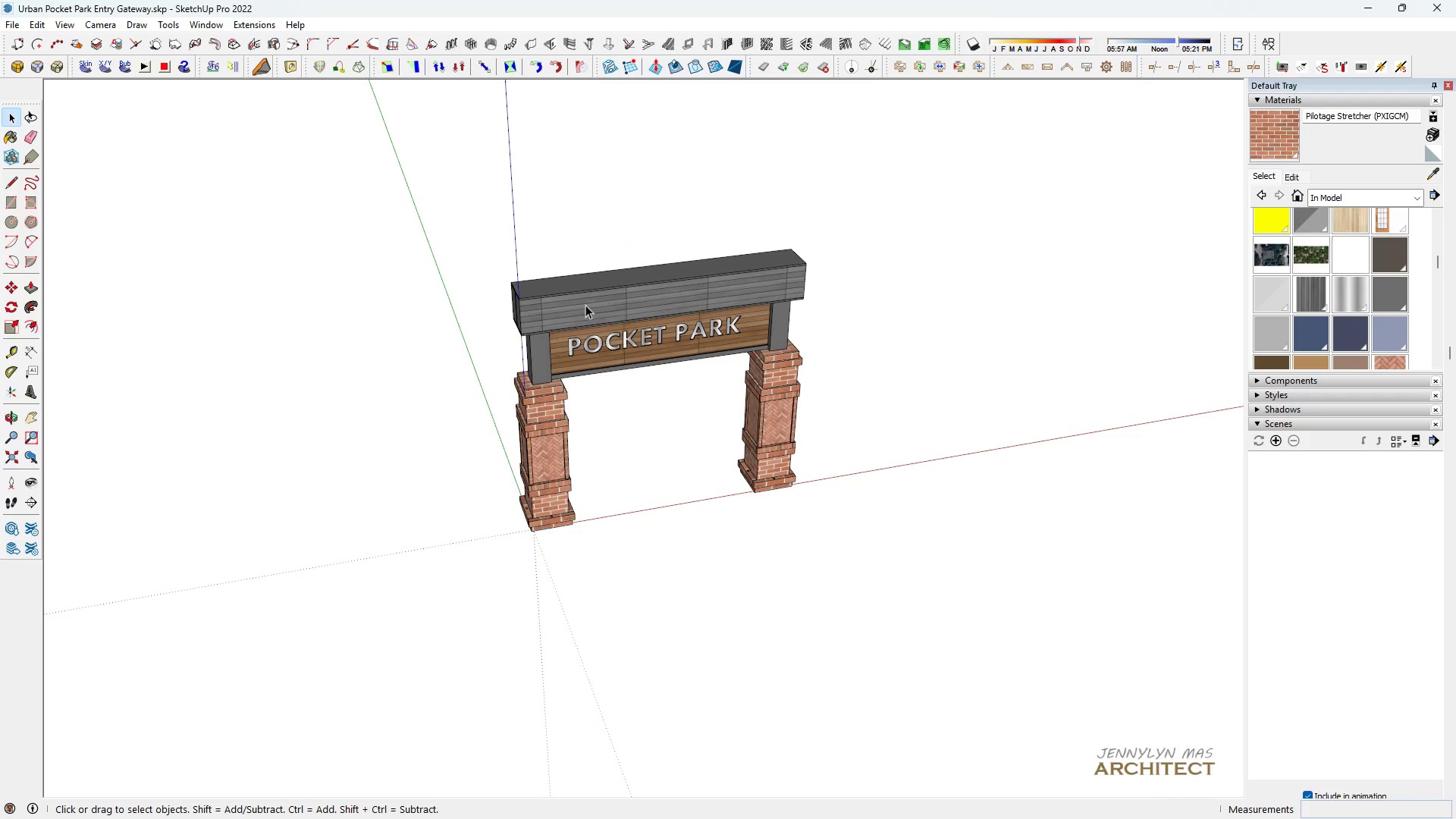 
scroll: coordinate [585, 305], scroll_direction: up, amount: 1.0
 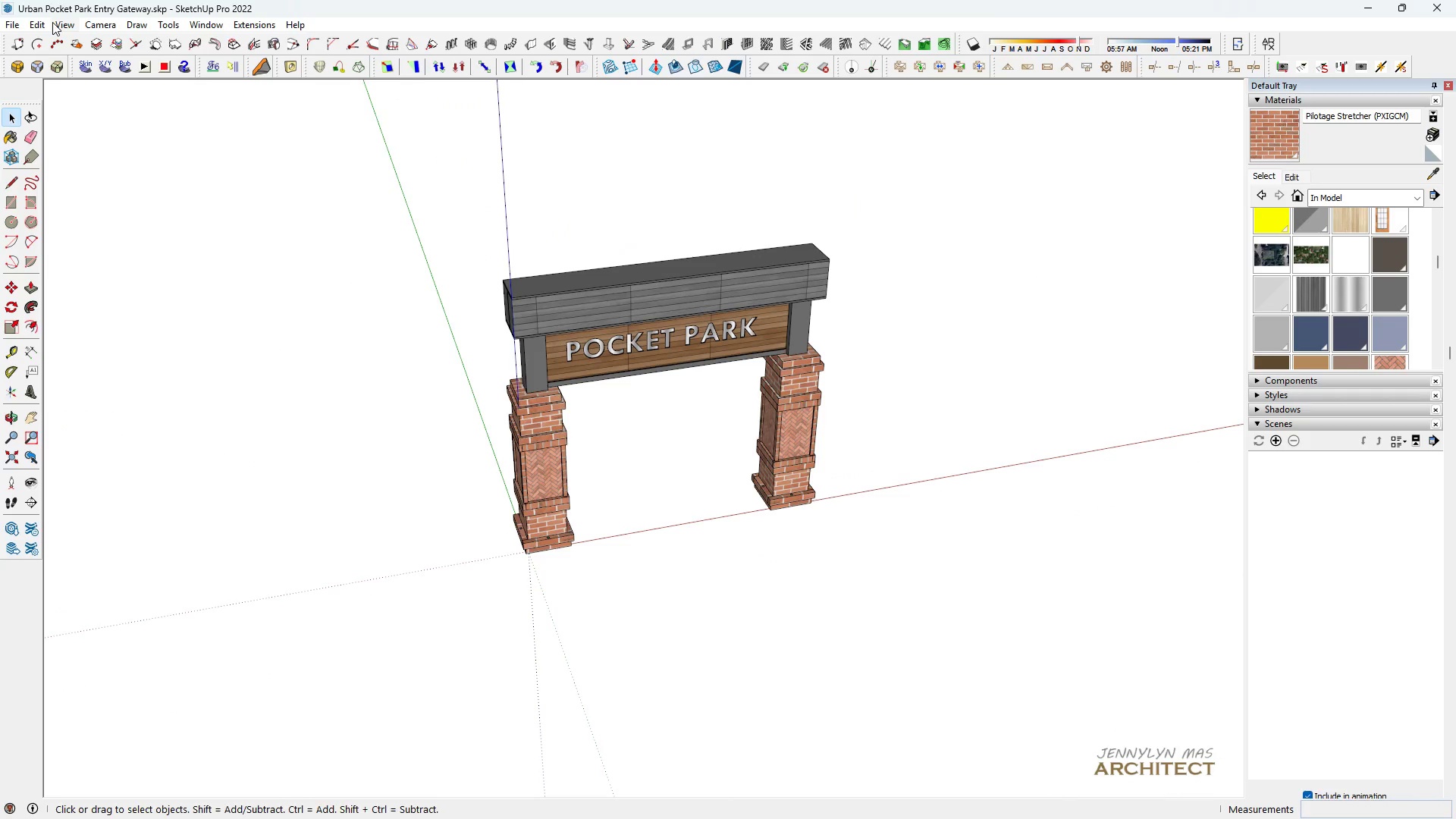 
double_click([52, 22])
 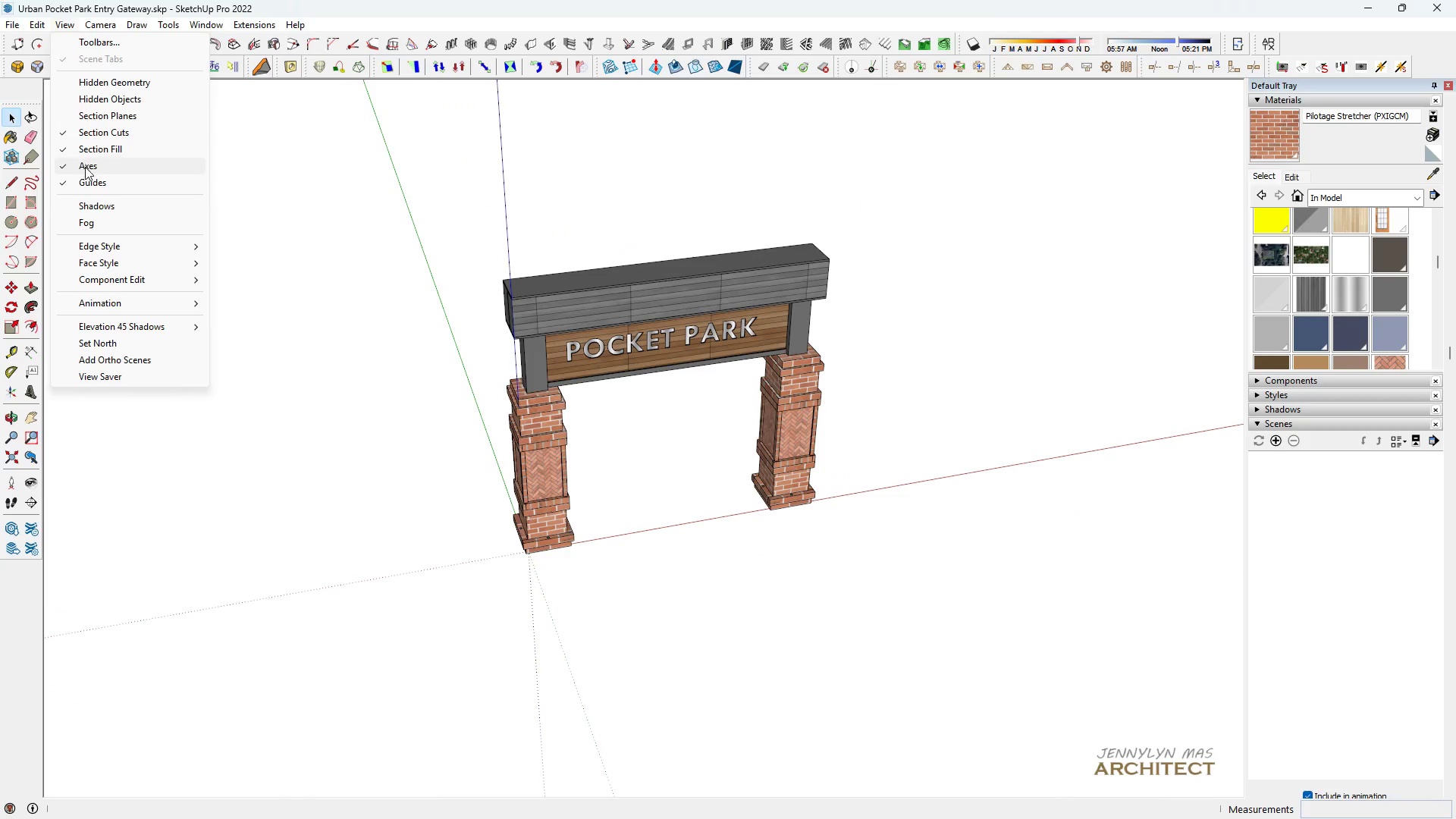 
left_click([89, 188])
 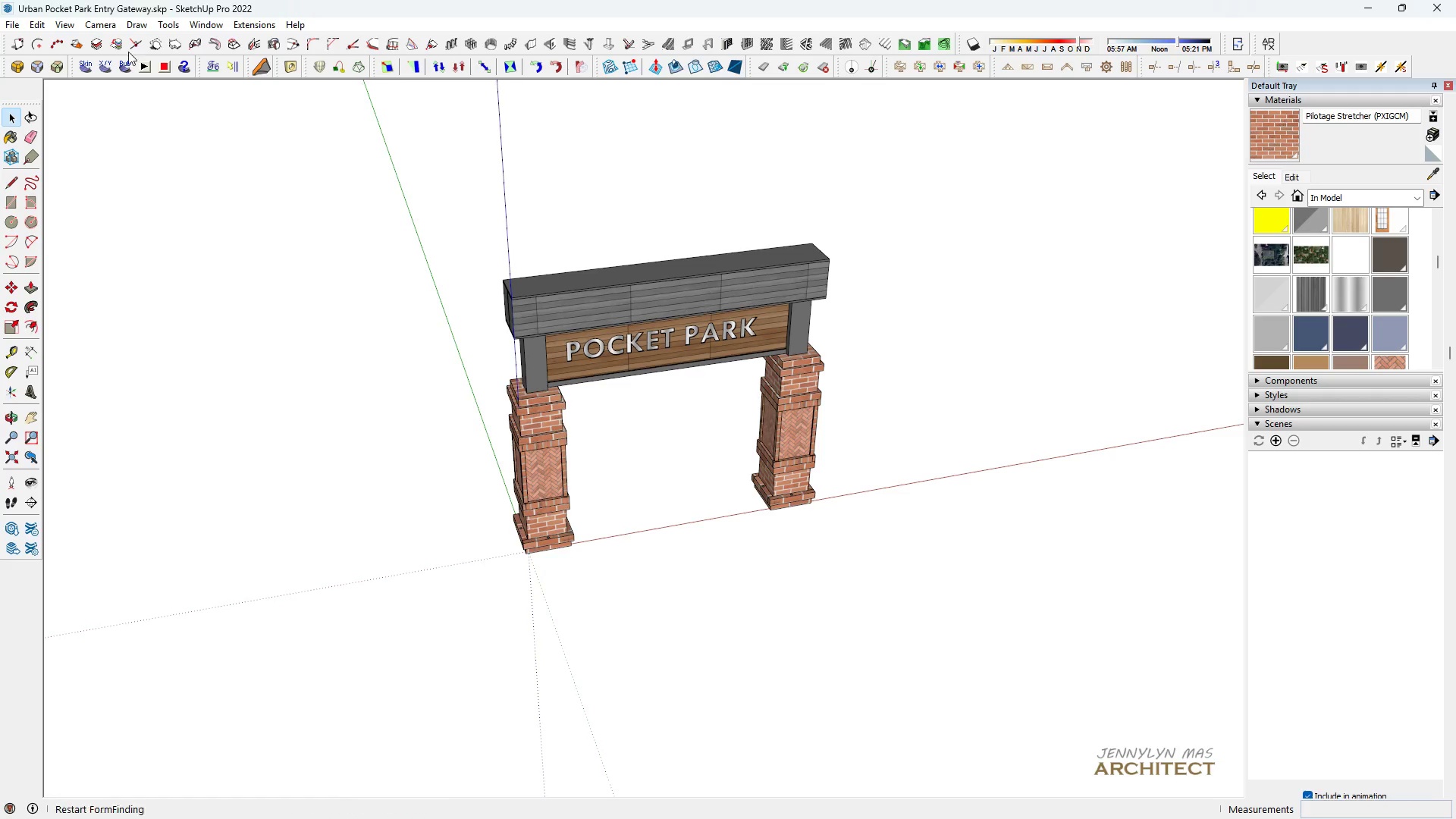 
left_click([69, 24])
 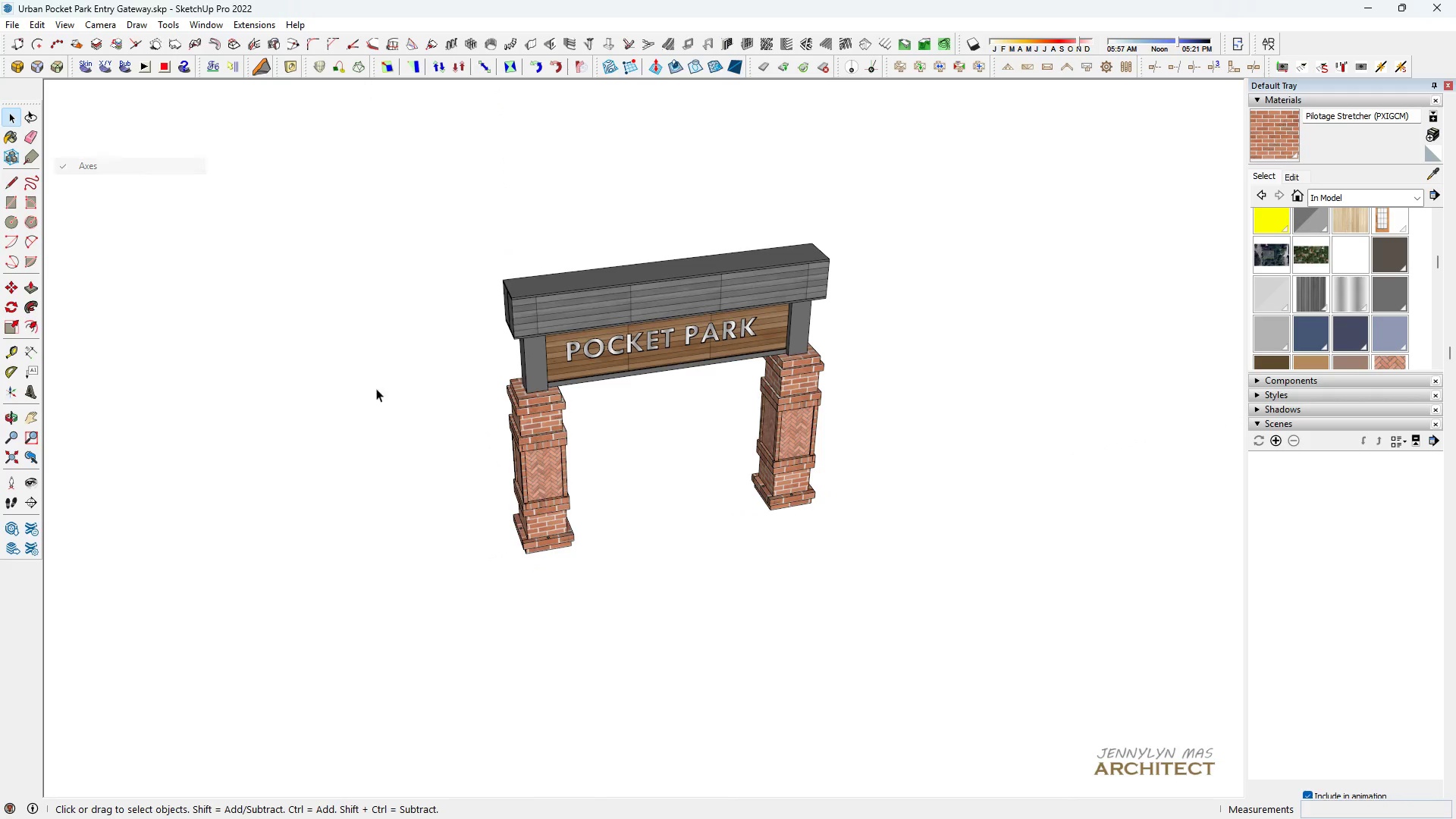 
double_click([463, 497])
 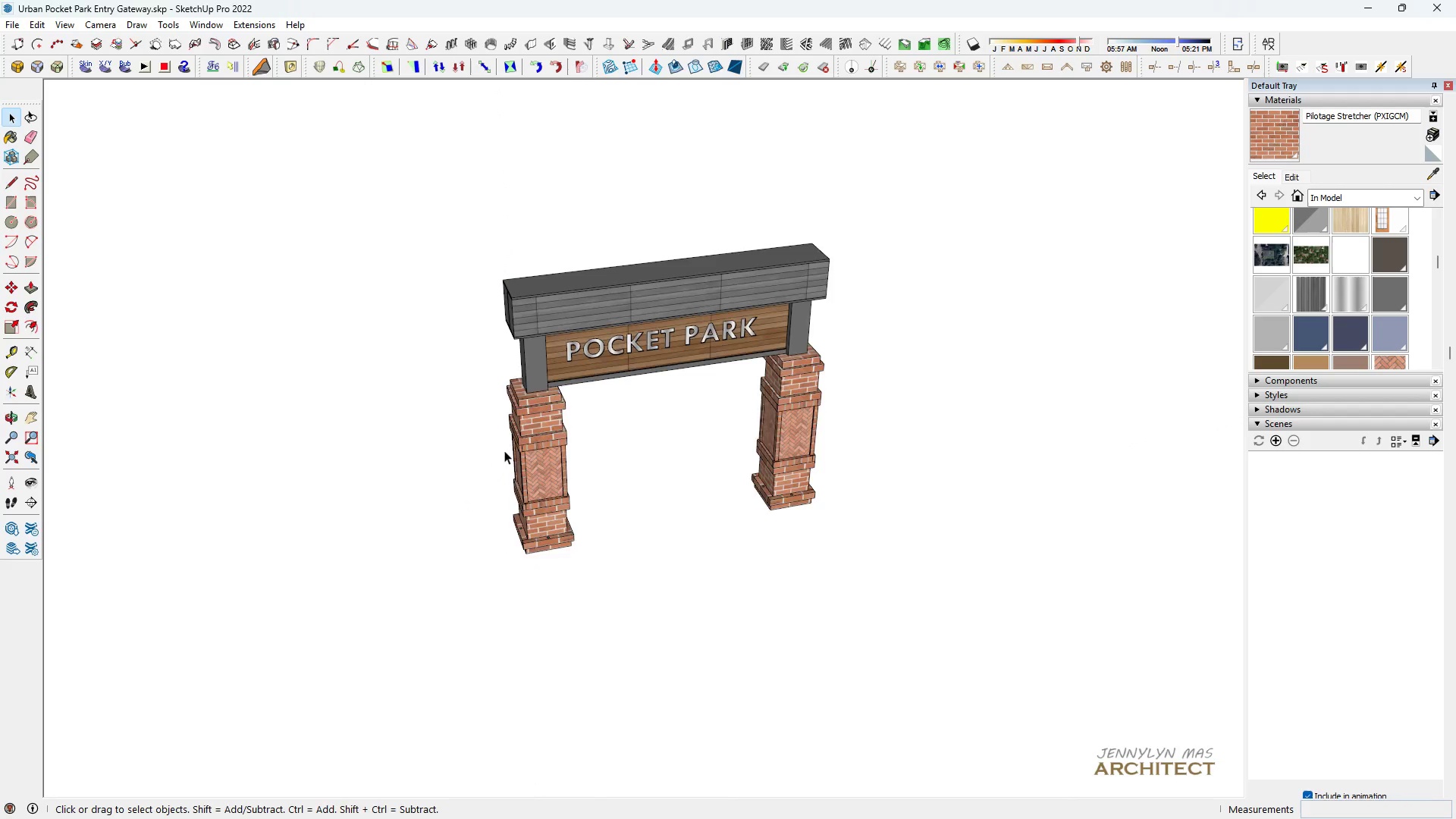 
scroll: coordinate [508, 441], scroll_direction: up, amount: 5.0
 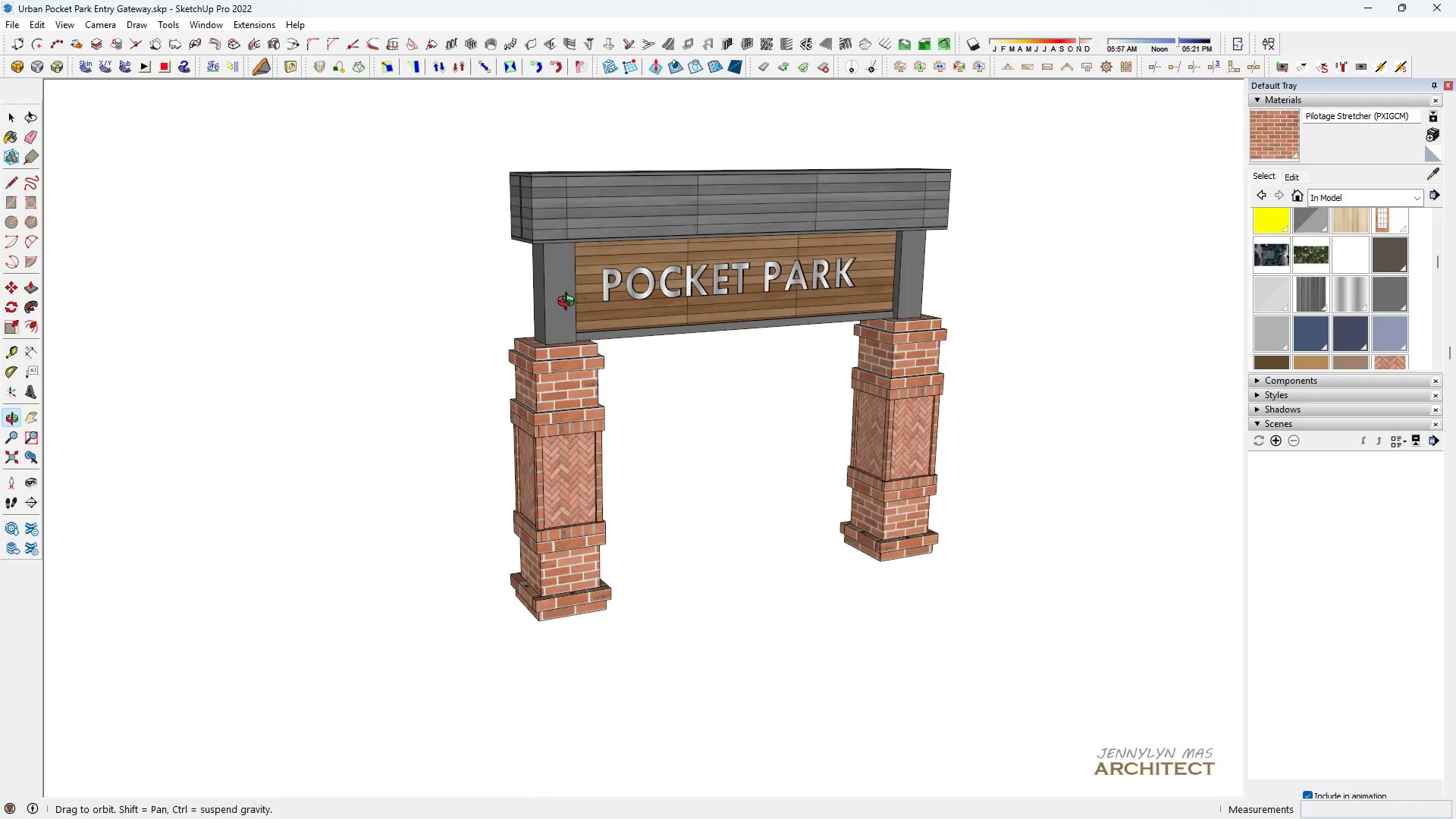 
type( HH)
 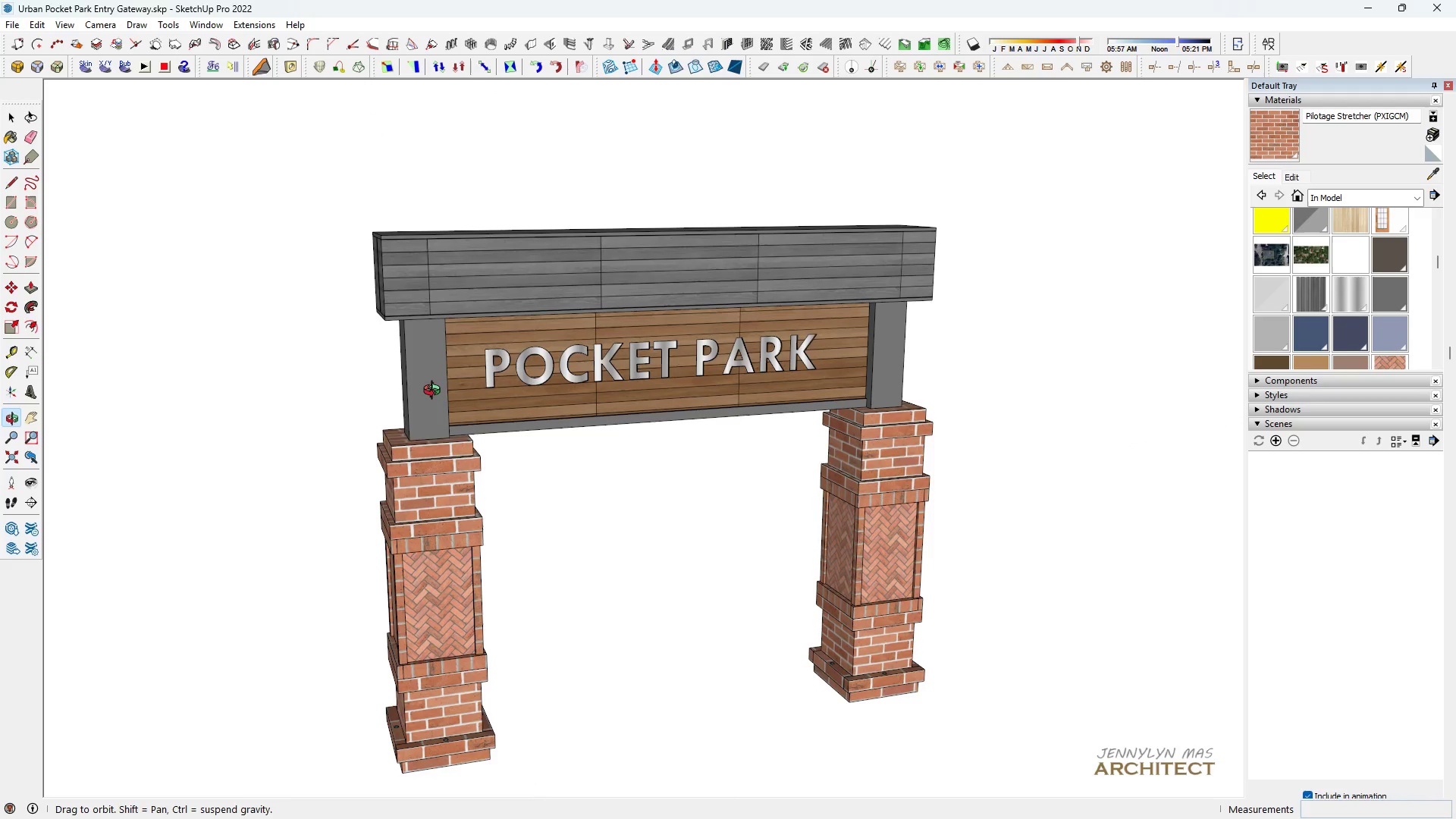 
left_click_drag(start_coordinate=[595, 312], to_coordinate=[485, 406])
 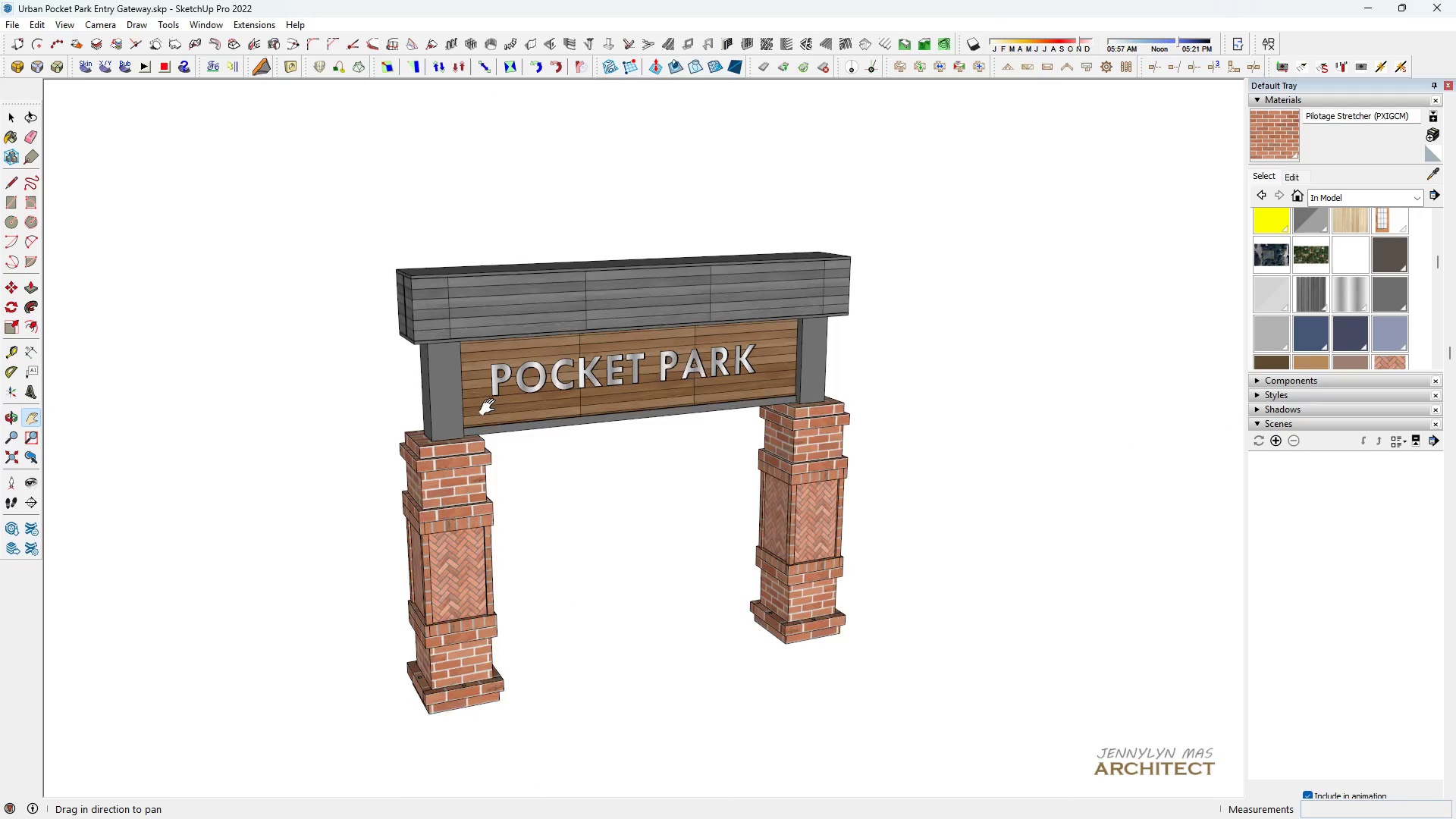 
scroll: coordinate [491, 407], scroll_direction: up, amount: 2.0
 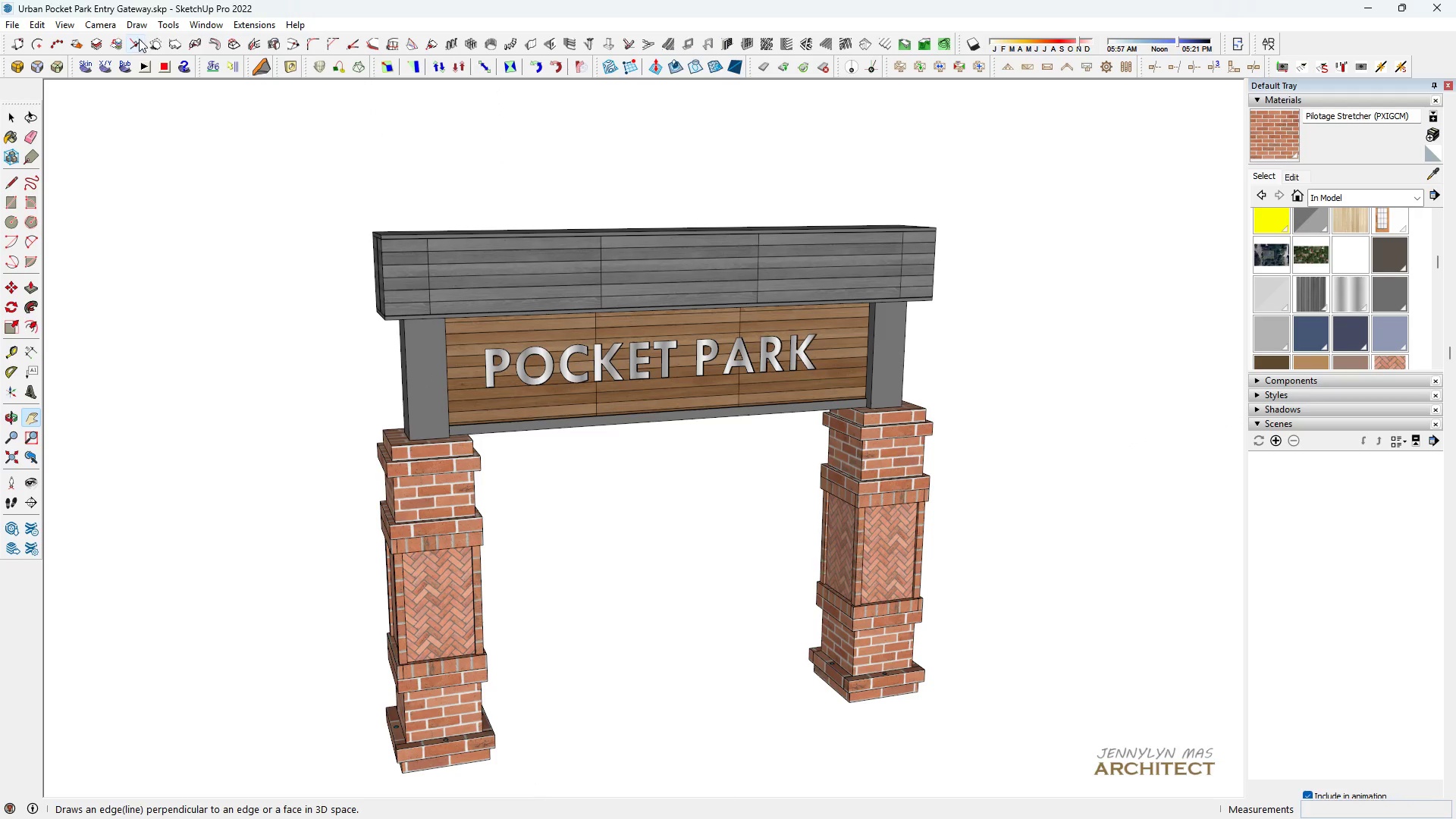 
left_click([115, 31])
 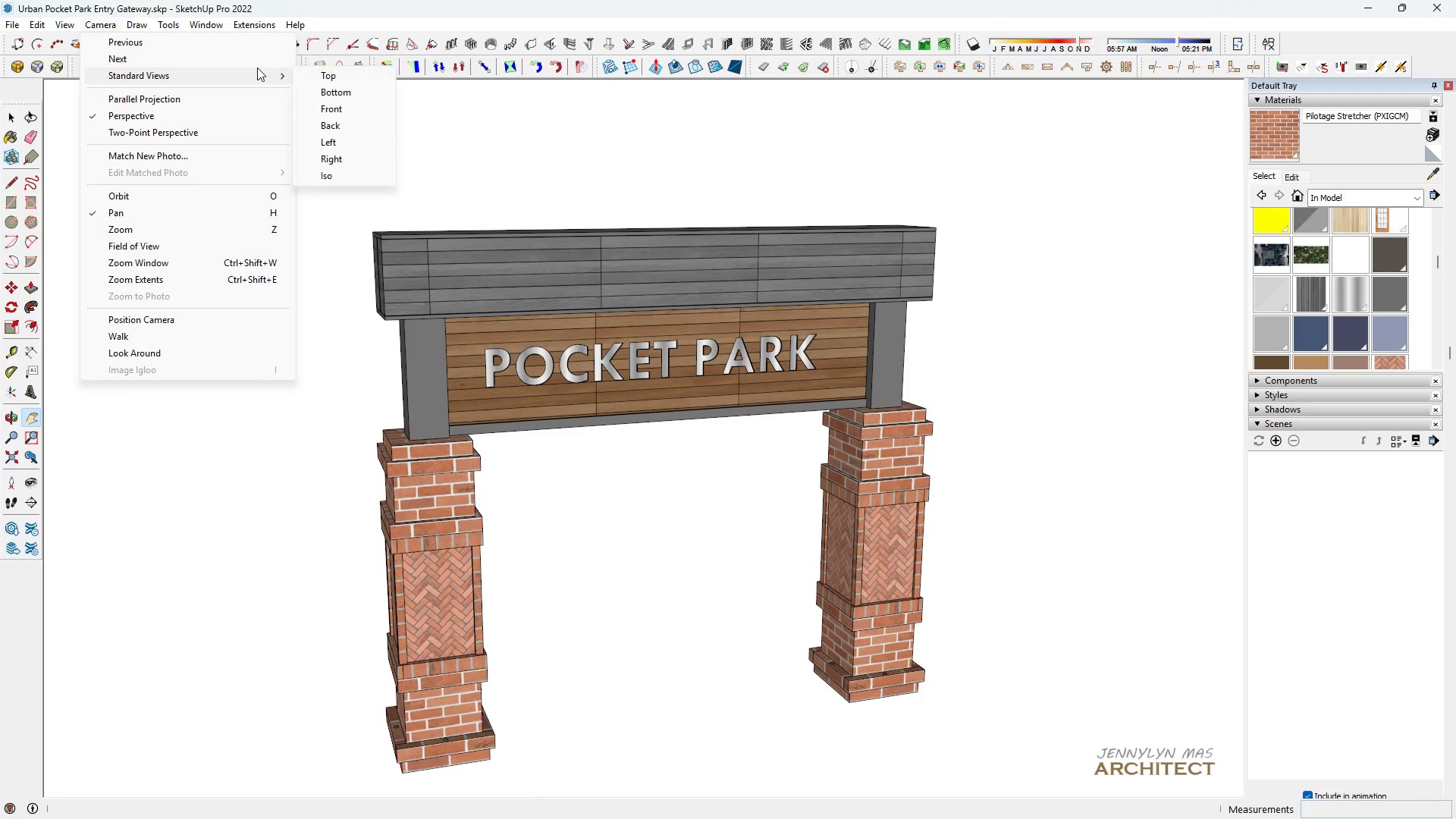 
left_click([313, 109])
 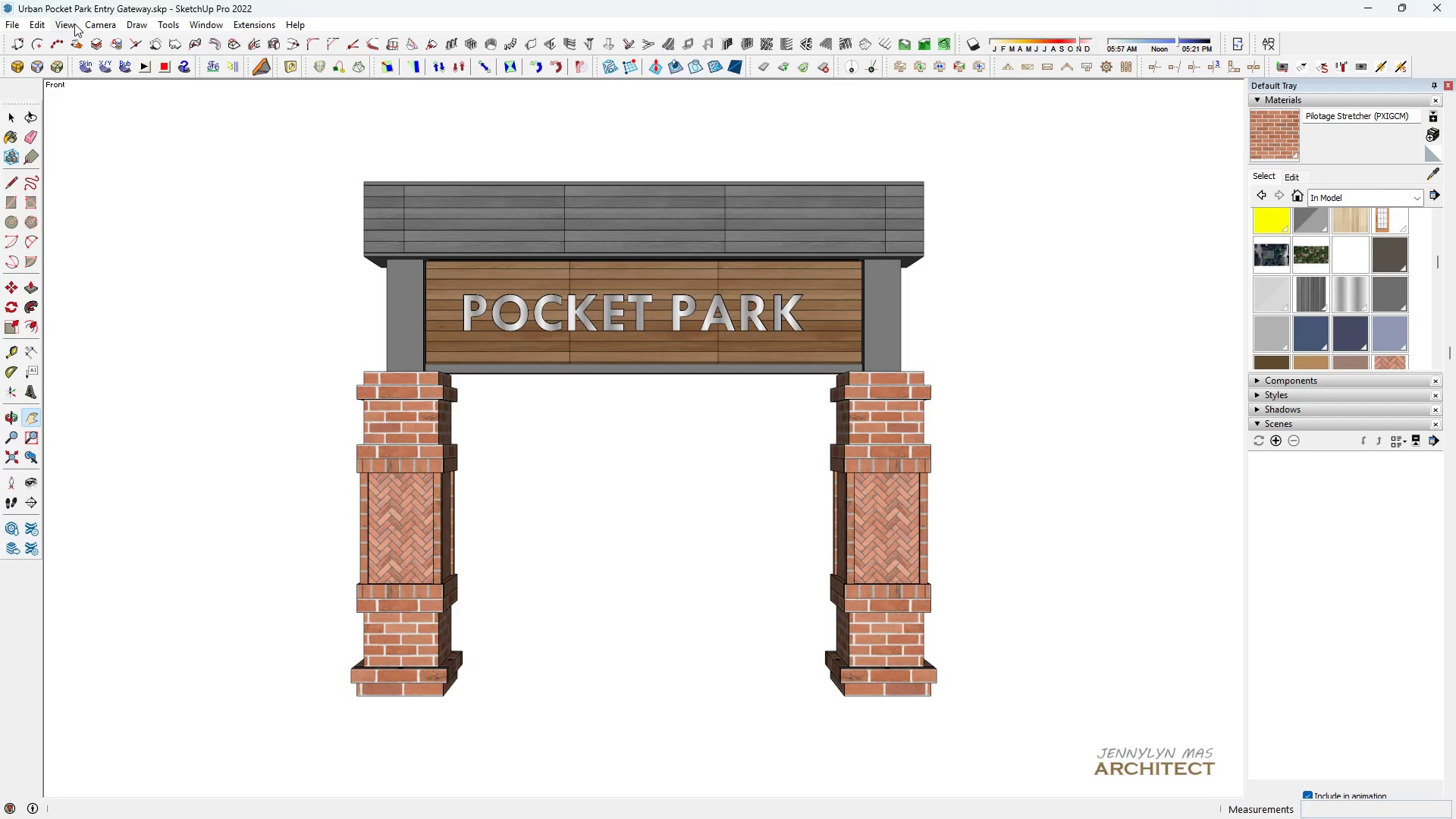 
left_click([74, 24])
 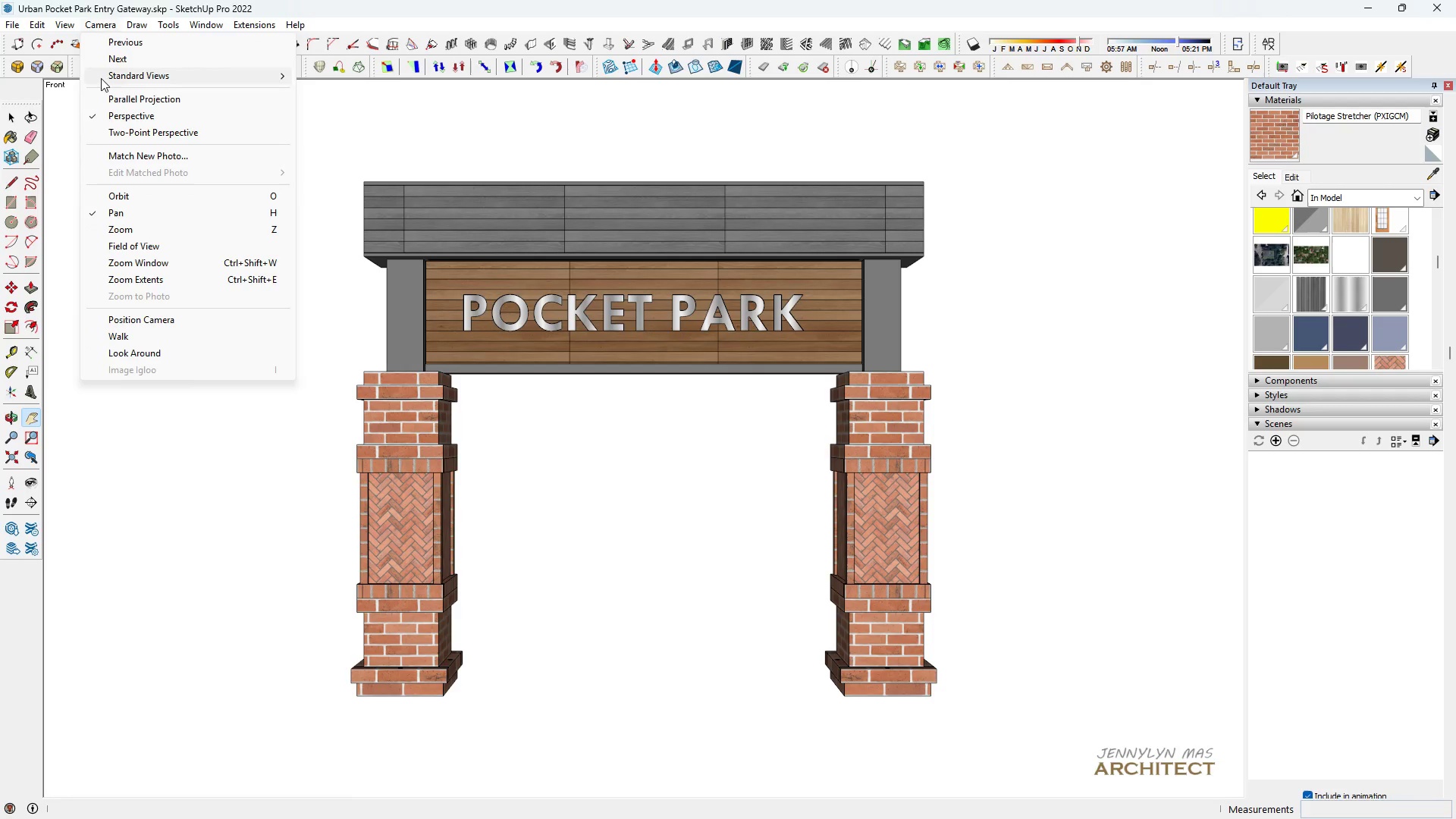 
left_click_drag(start_coordinate=[111, 118], to_coordinate=[112, 104])
 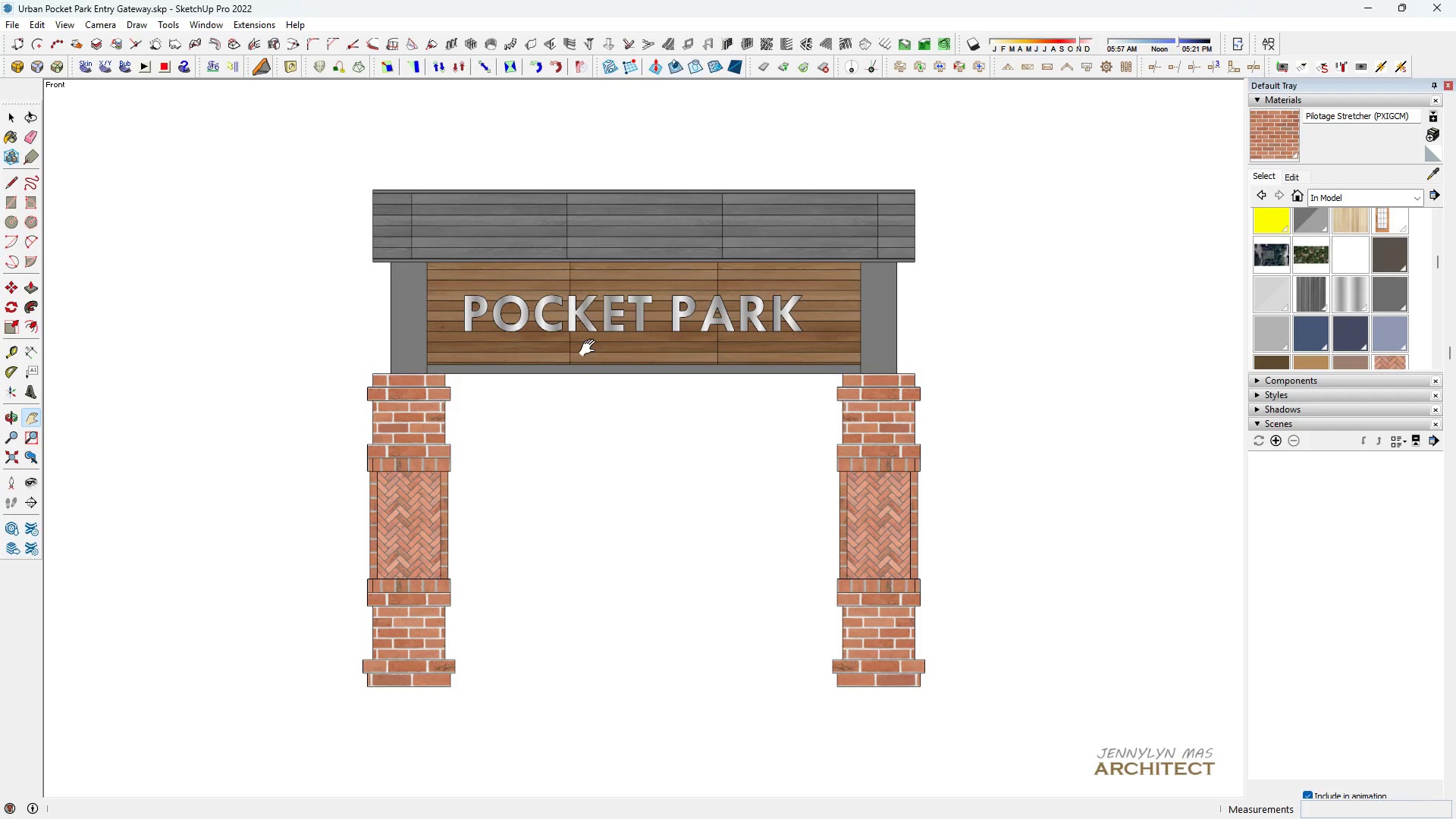 
scroll: coordinate [591, 347], scroll_direction: up, amount: 2.0
 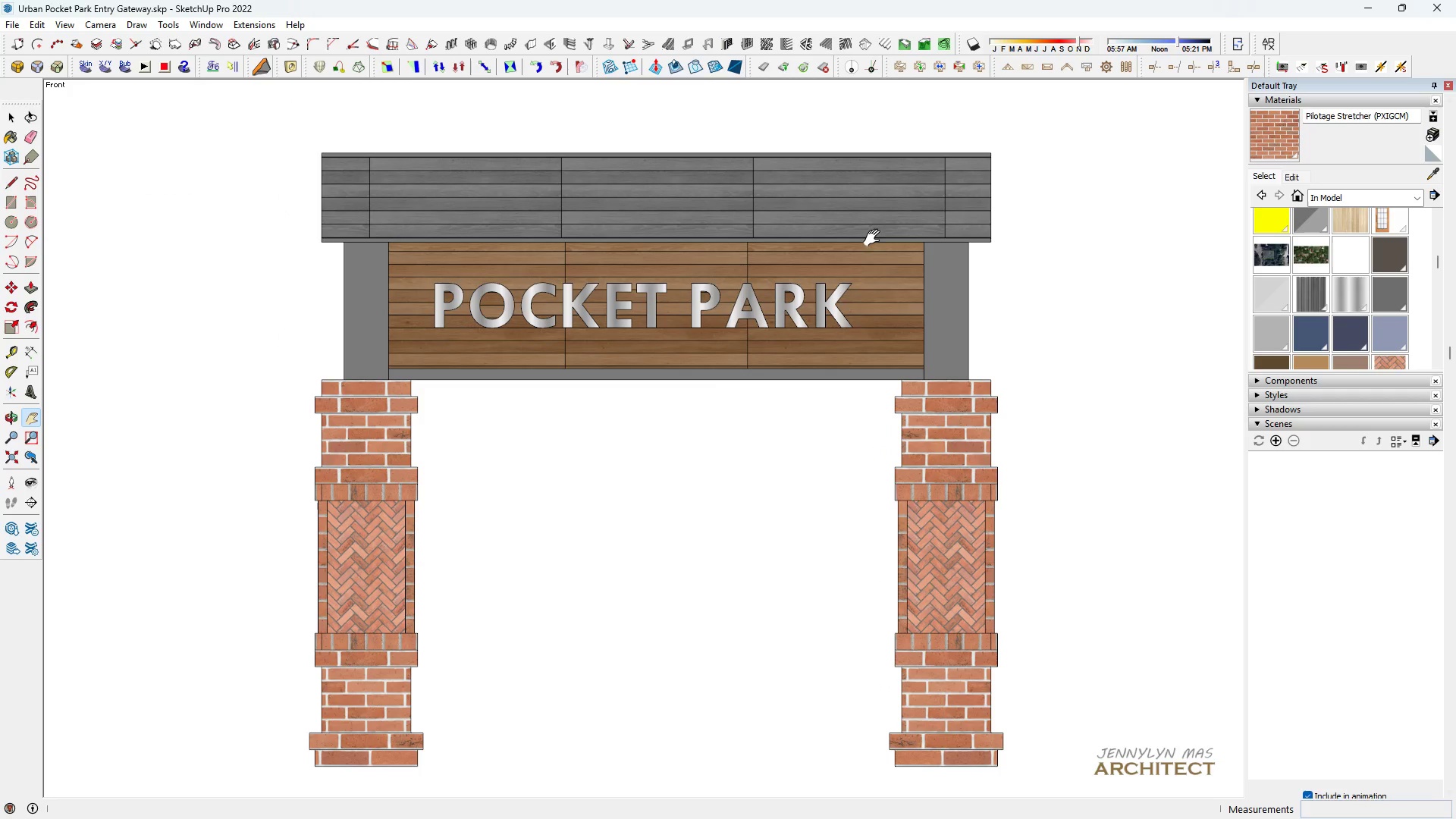 
left_click_drag(start_coordinate=[873, 227], to_coordinate=[869, 216])
 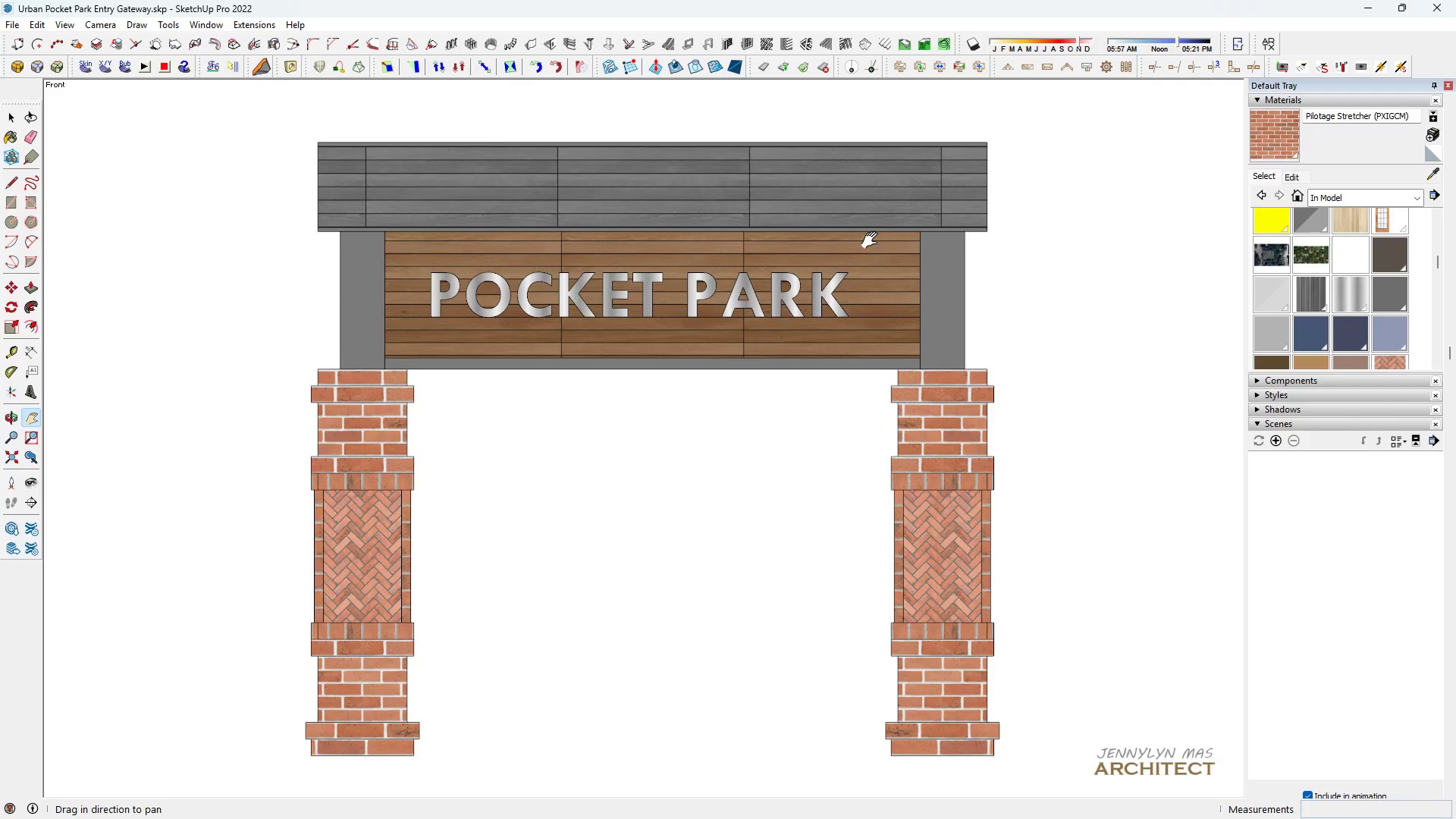 
scroll: coordinate [873, 240], scroll_direction: up, amount: 1.0
 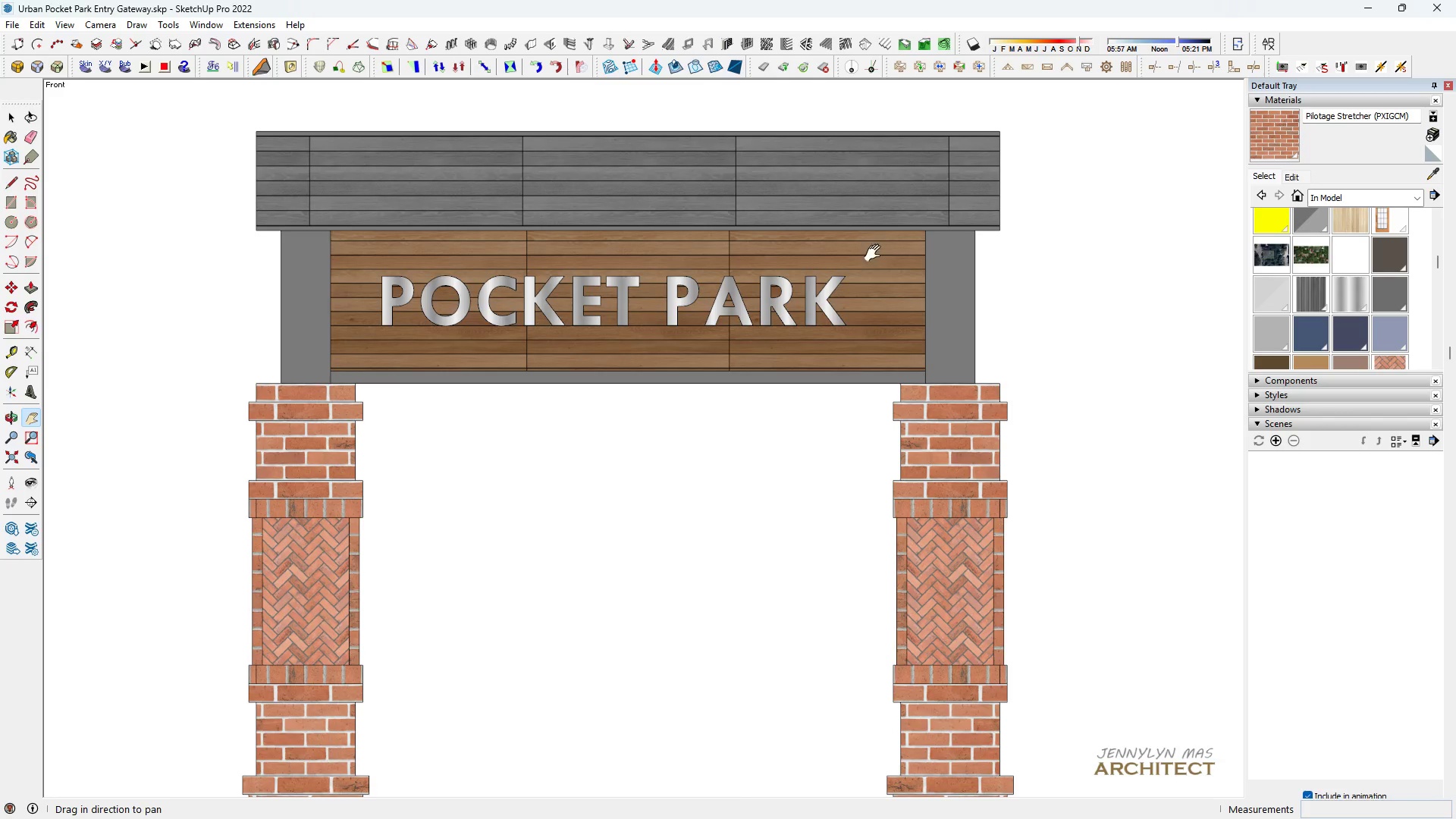 
left_click_drag(start_coordinate=[876, 256], to_coordinate=[883, 228])
 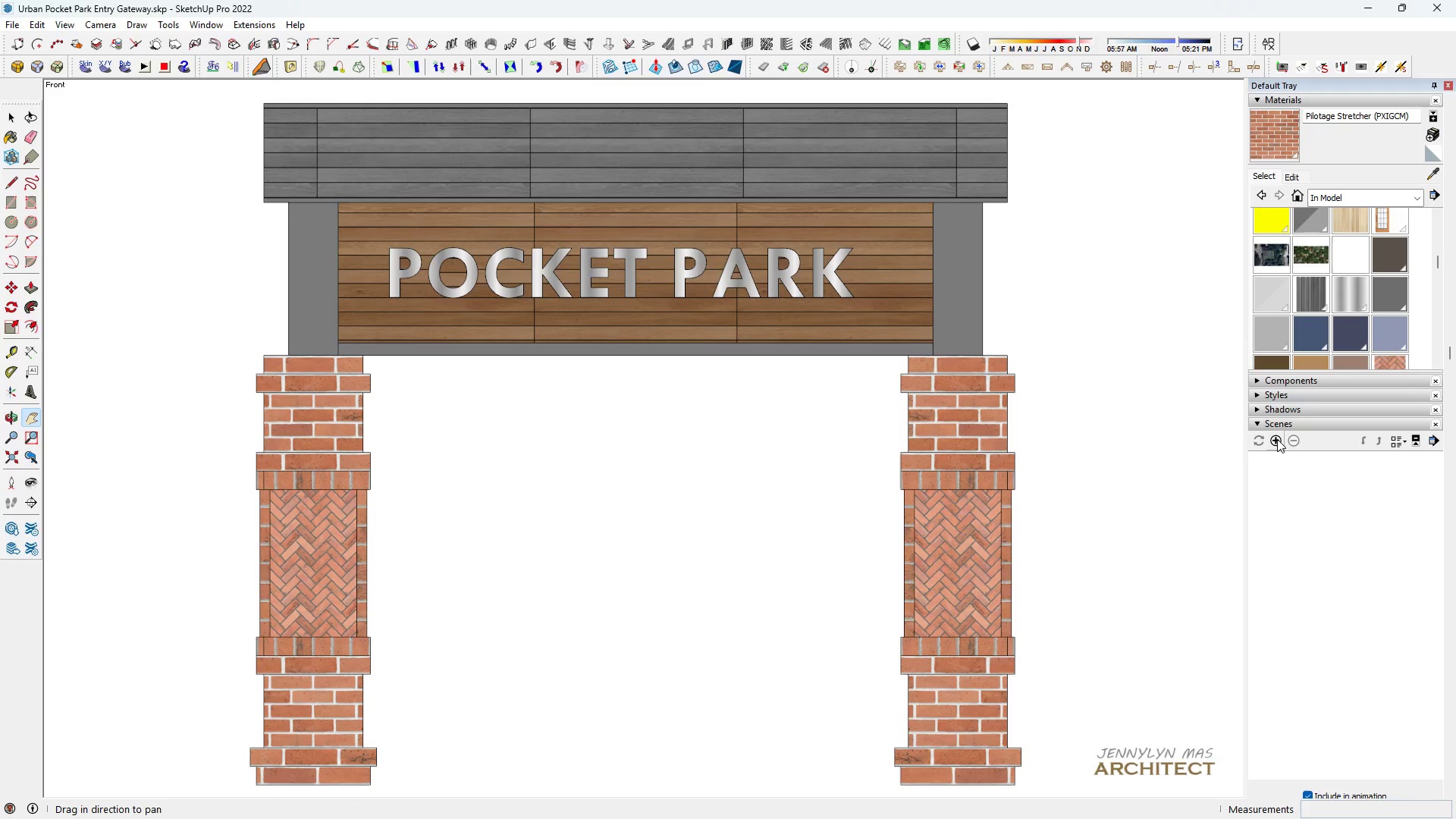 
left_click([1276, 441])
 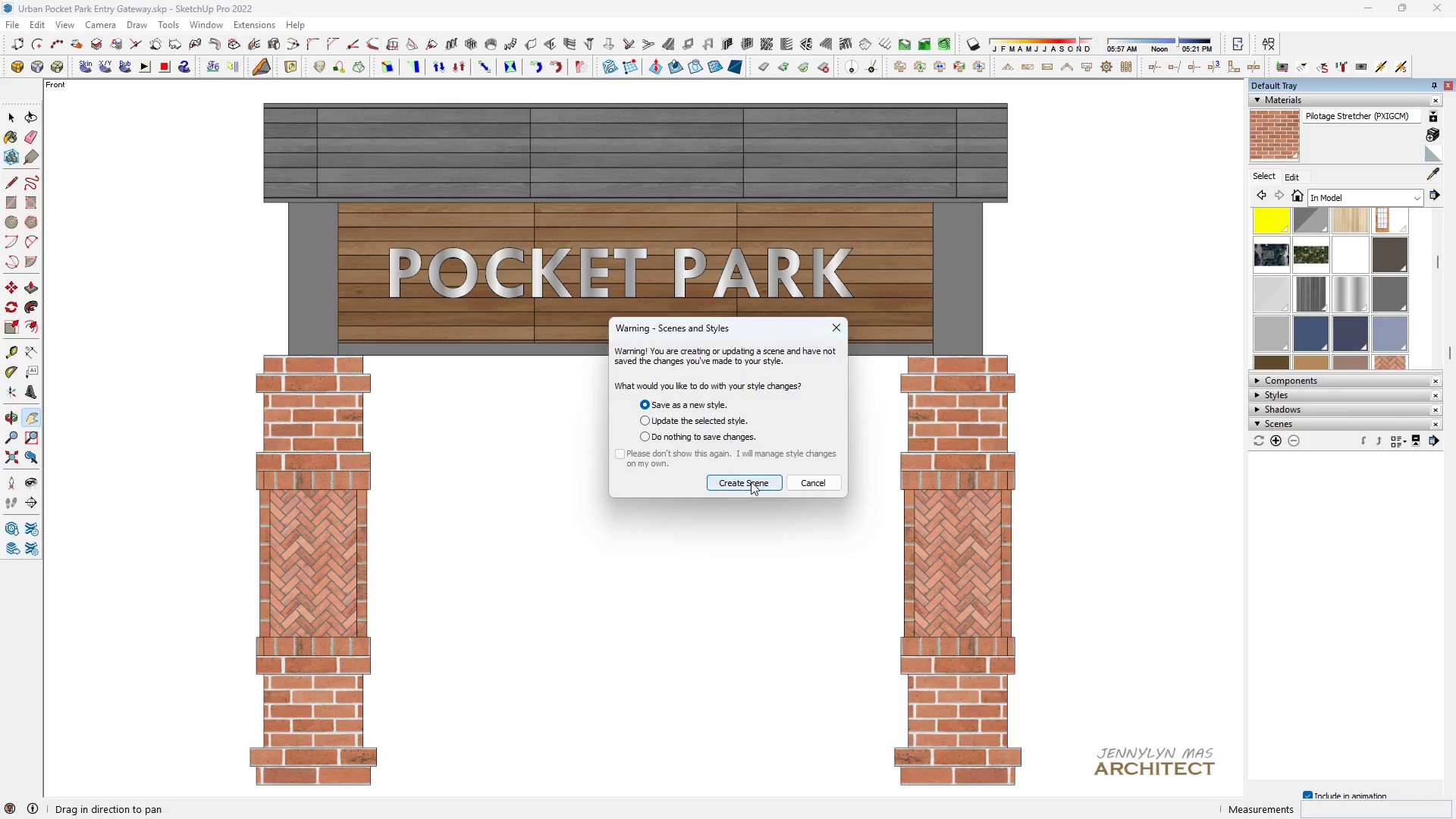 
left_click([751, 484])
 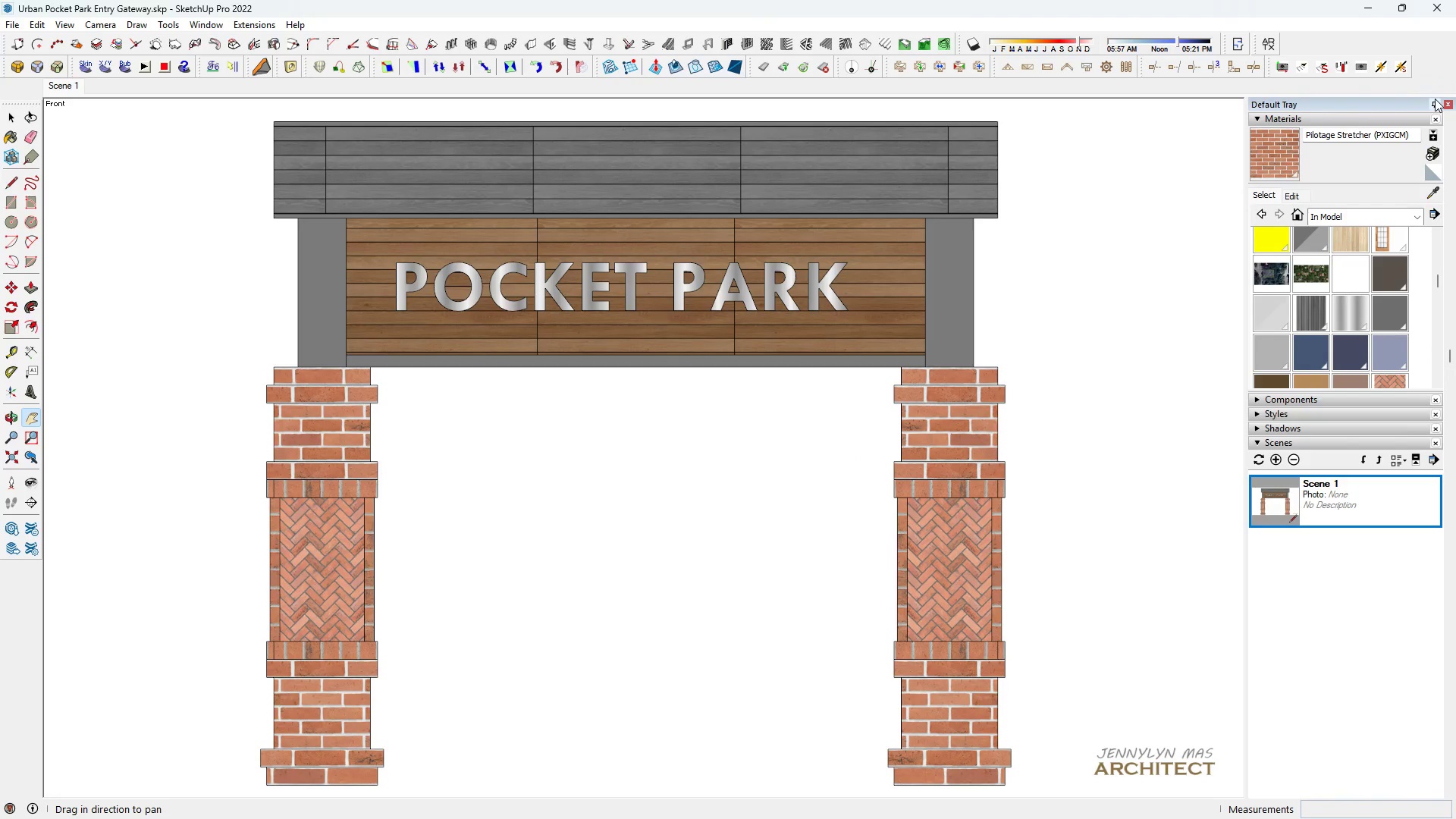 
left_click([1446, 103])
 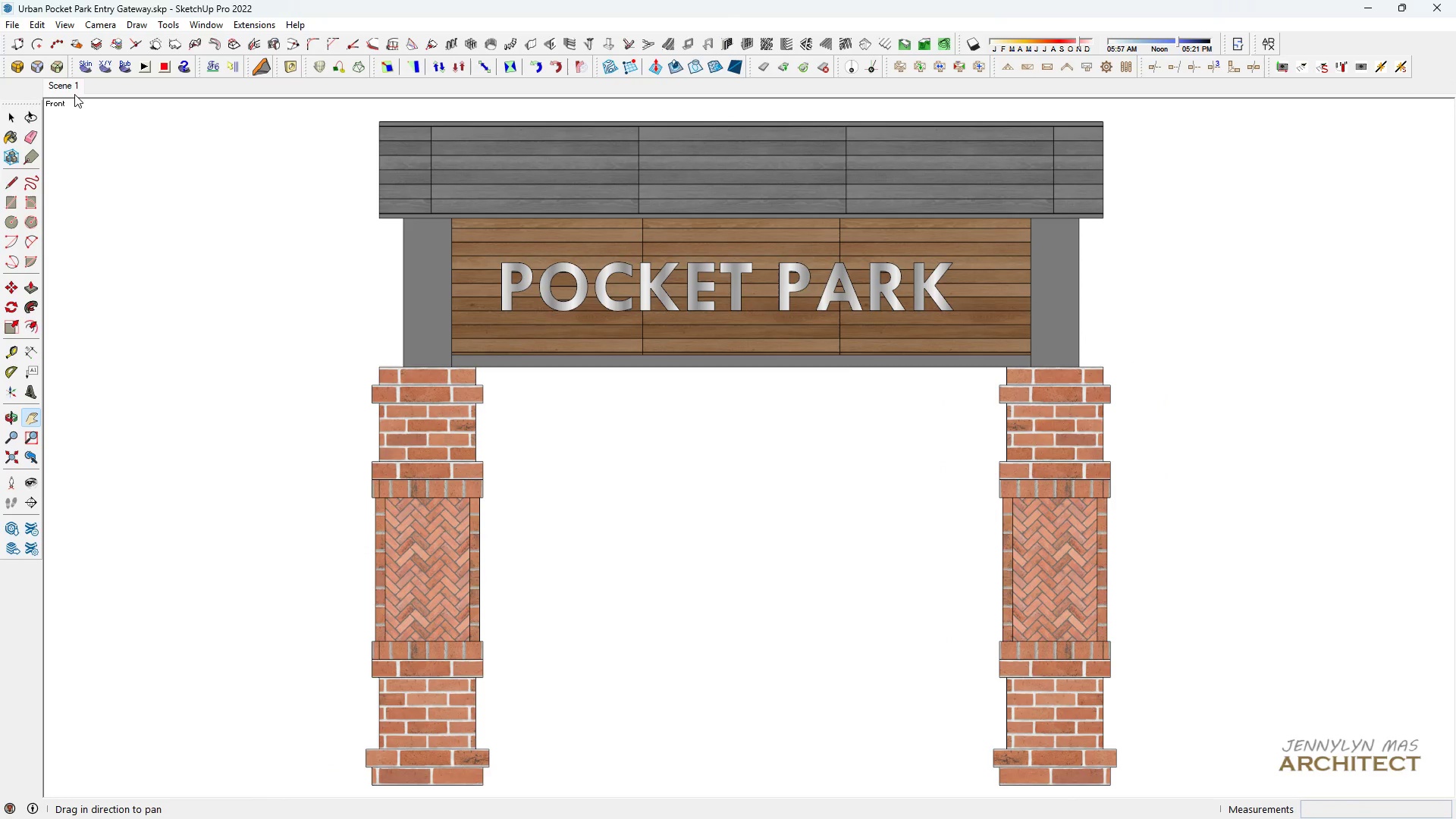 
right_click([73, 89])
 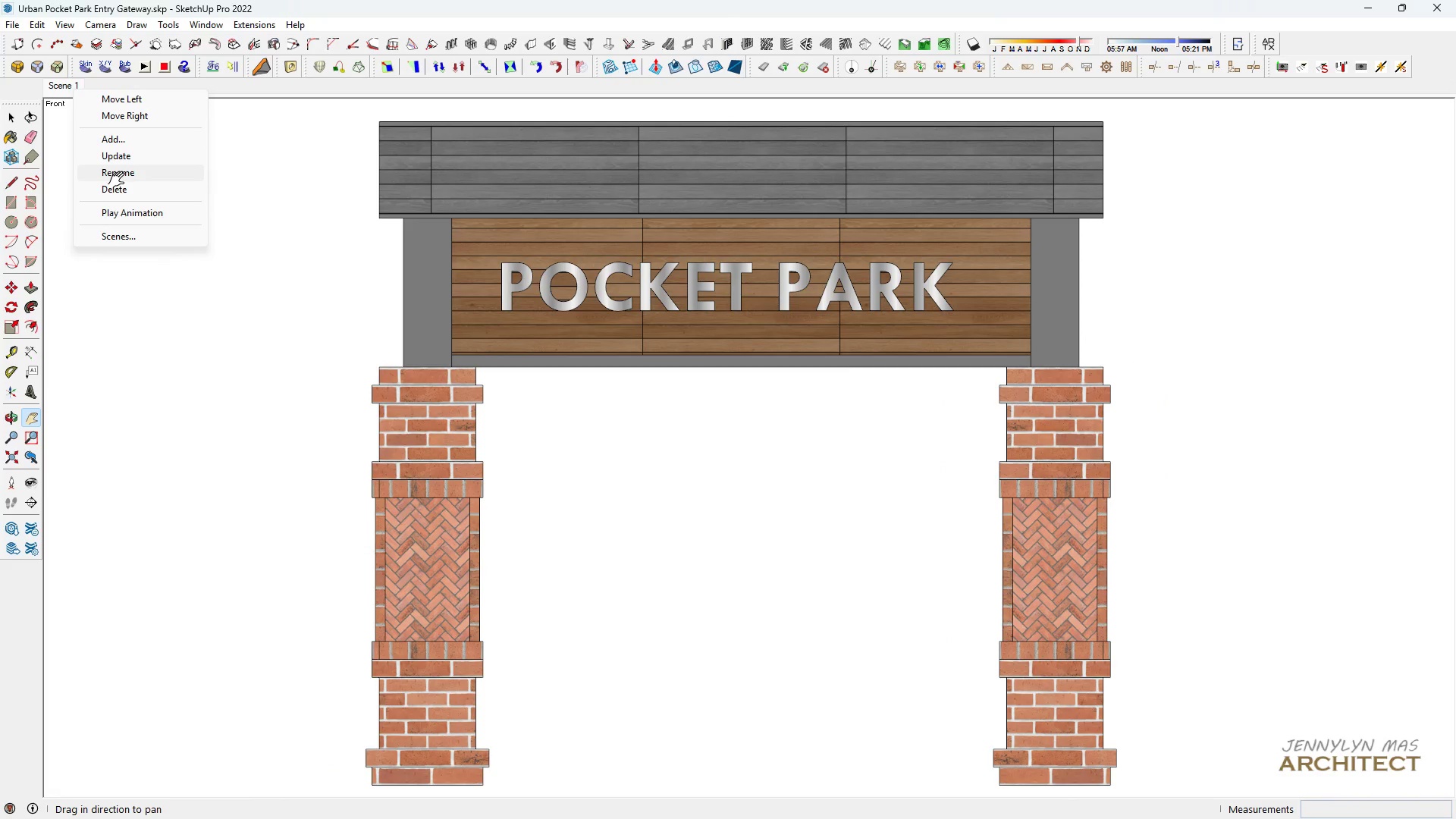 
left_click([120, 180])
 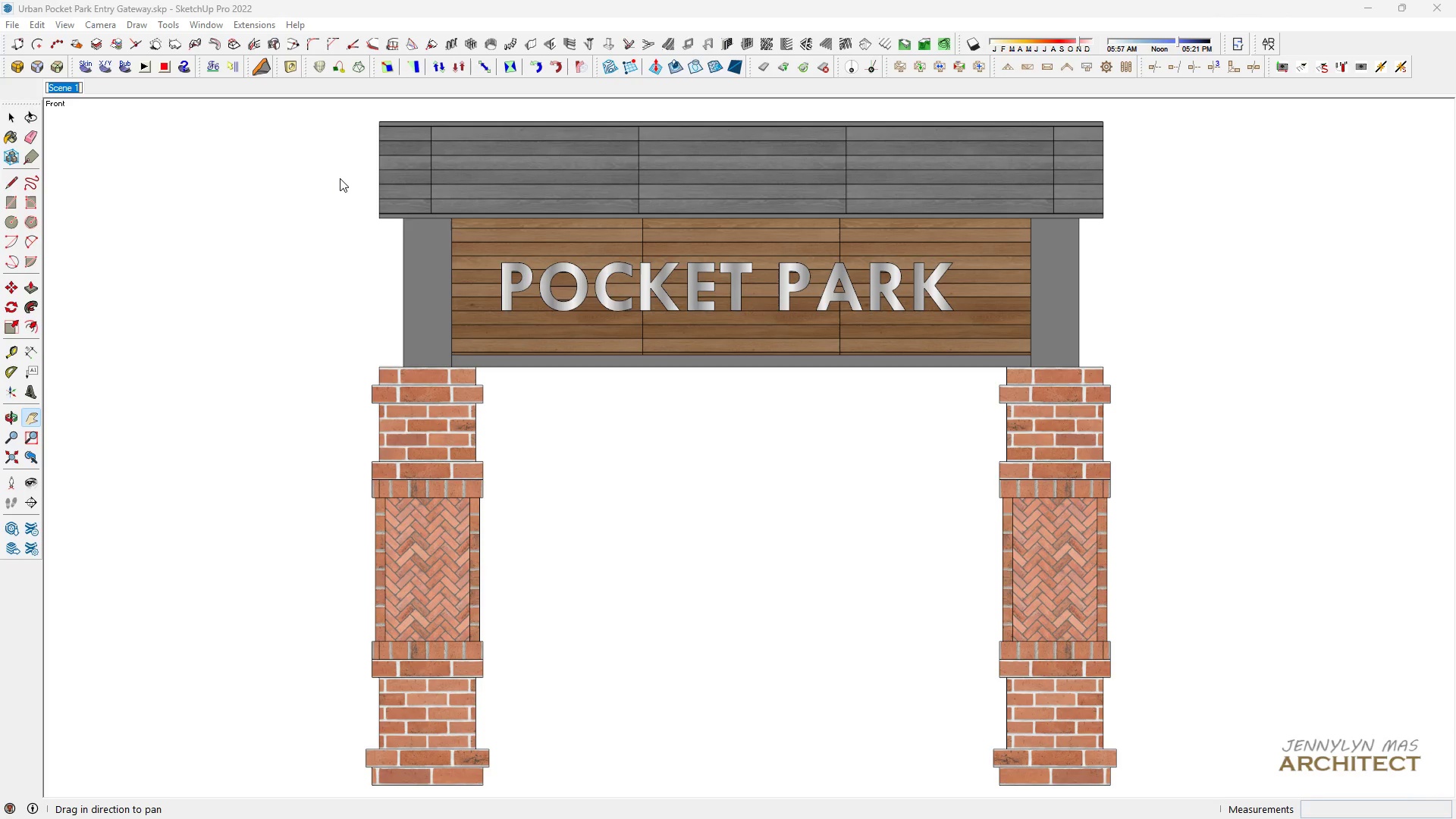 
wait(10.64)
 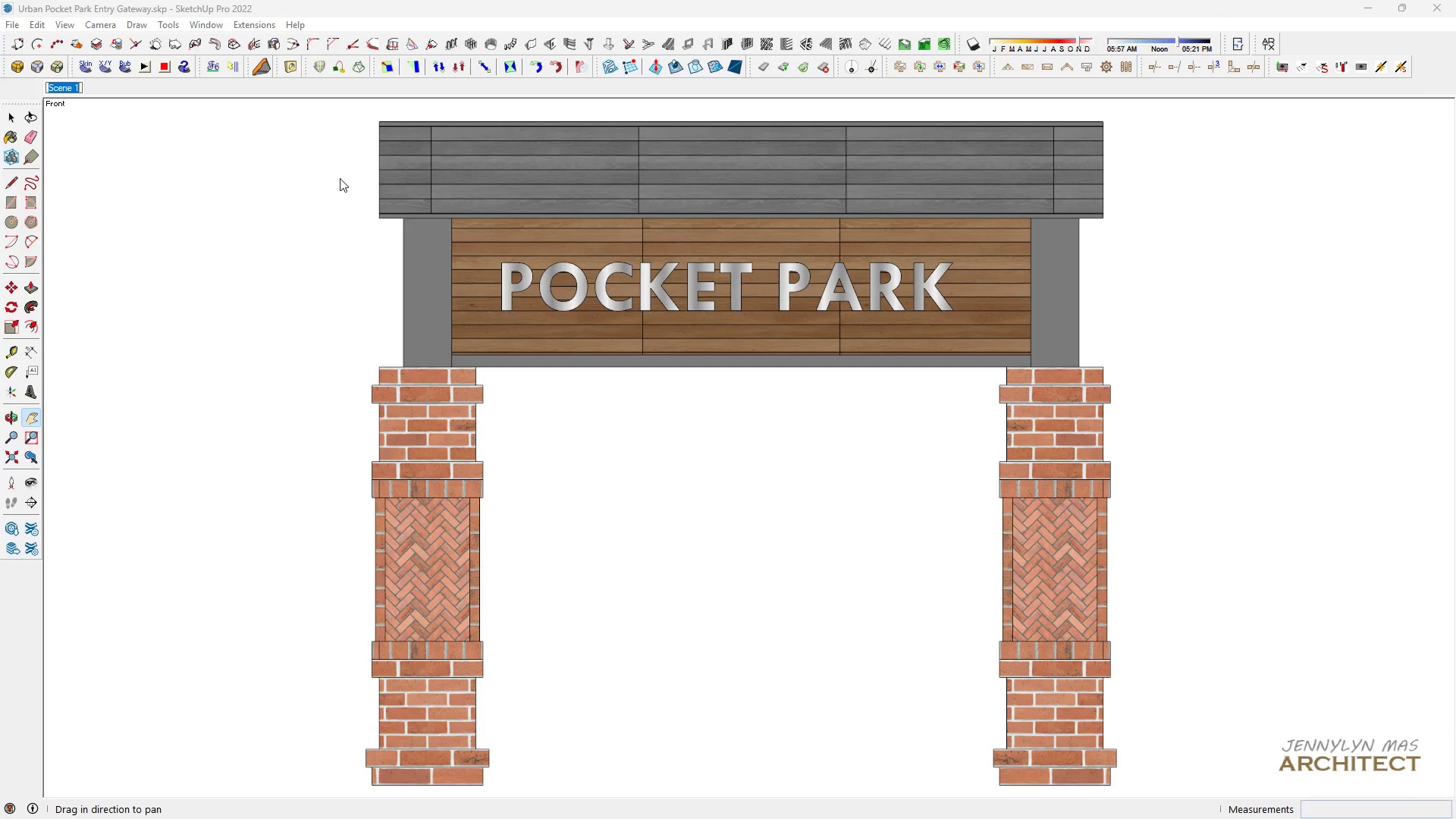 
type(fRONT )
key(Backspace)
key(Backspace)
key(Backspace)
key(Backspace)
key(Backspace)
key(Backspace)
key(Backspace)
type(Front elevation)
 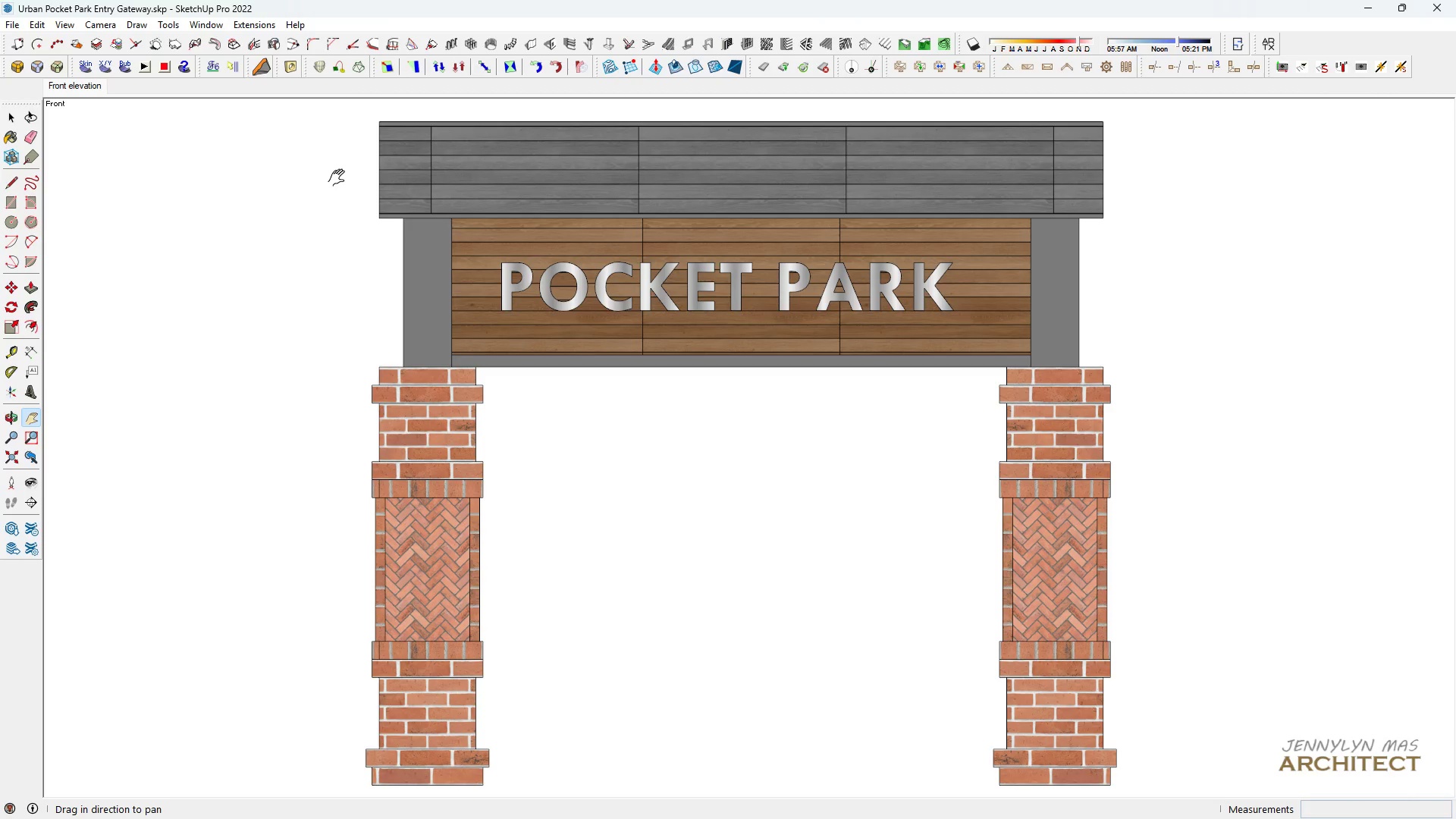 
 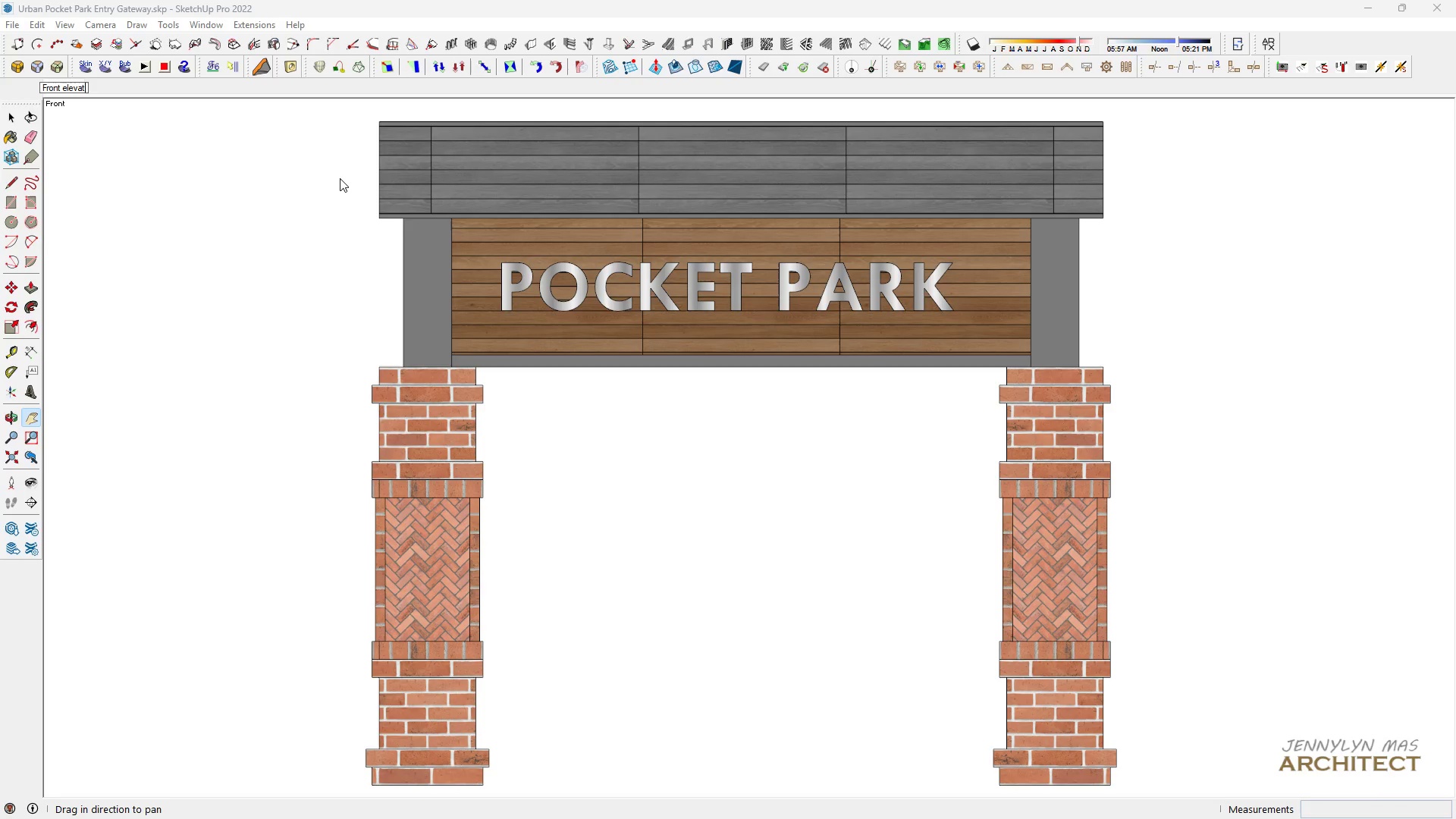 
key(Enter)
 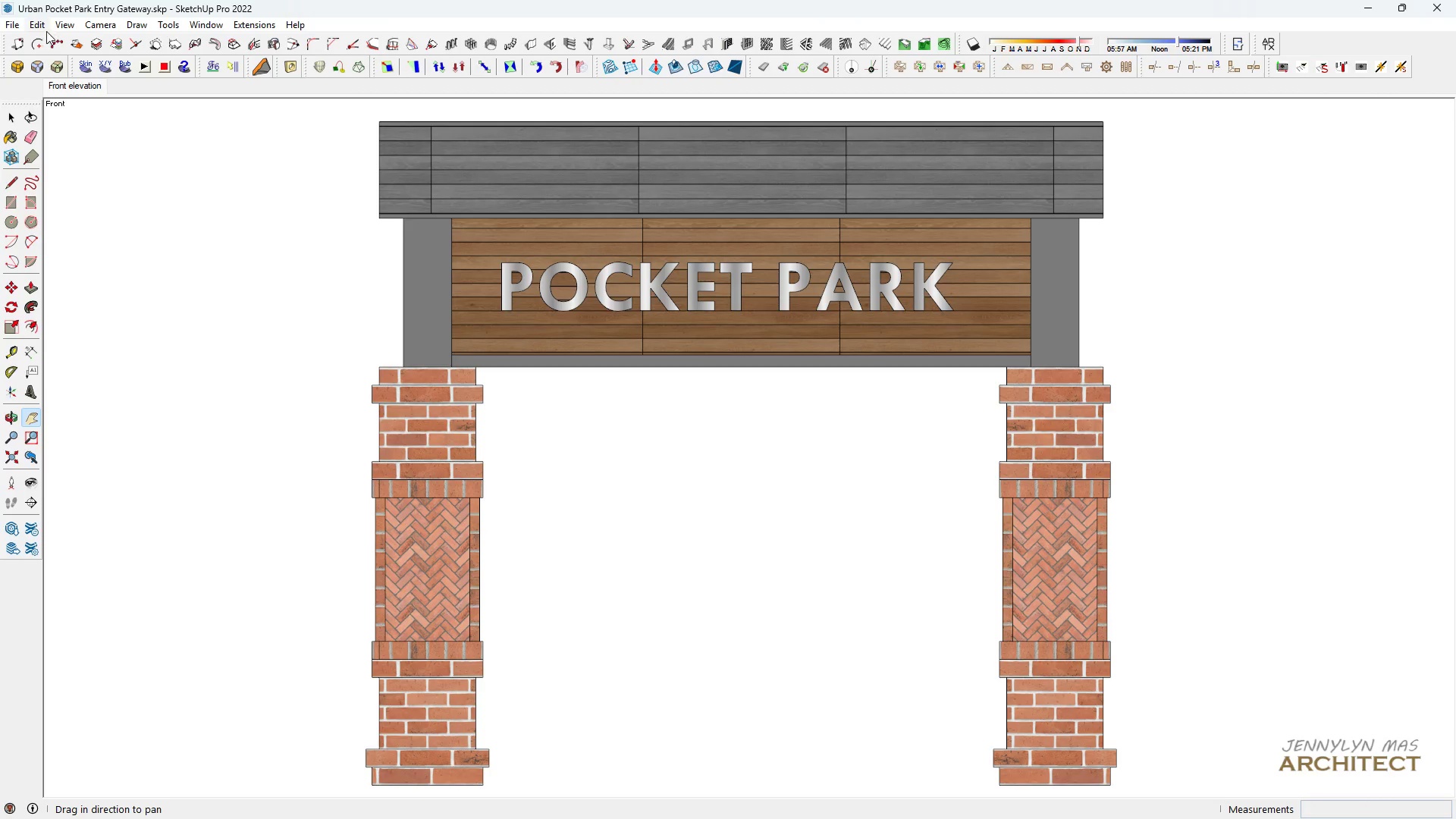 
left_click([101, 26])
 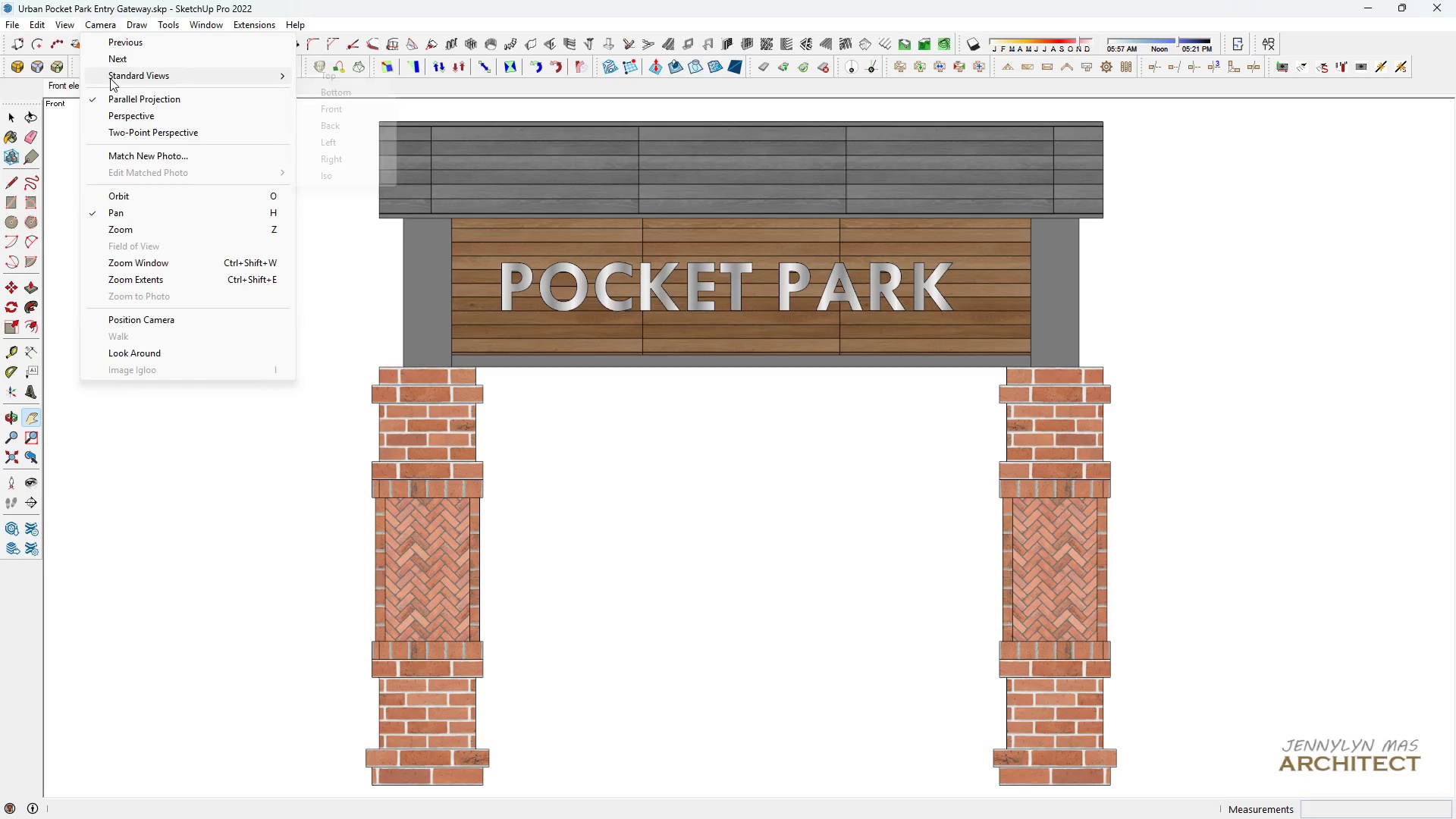 
left_click([110, 78])
 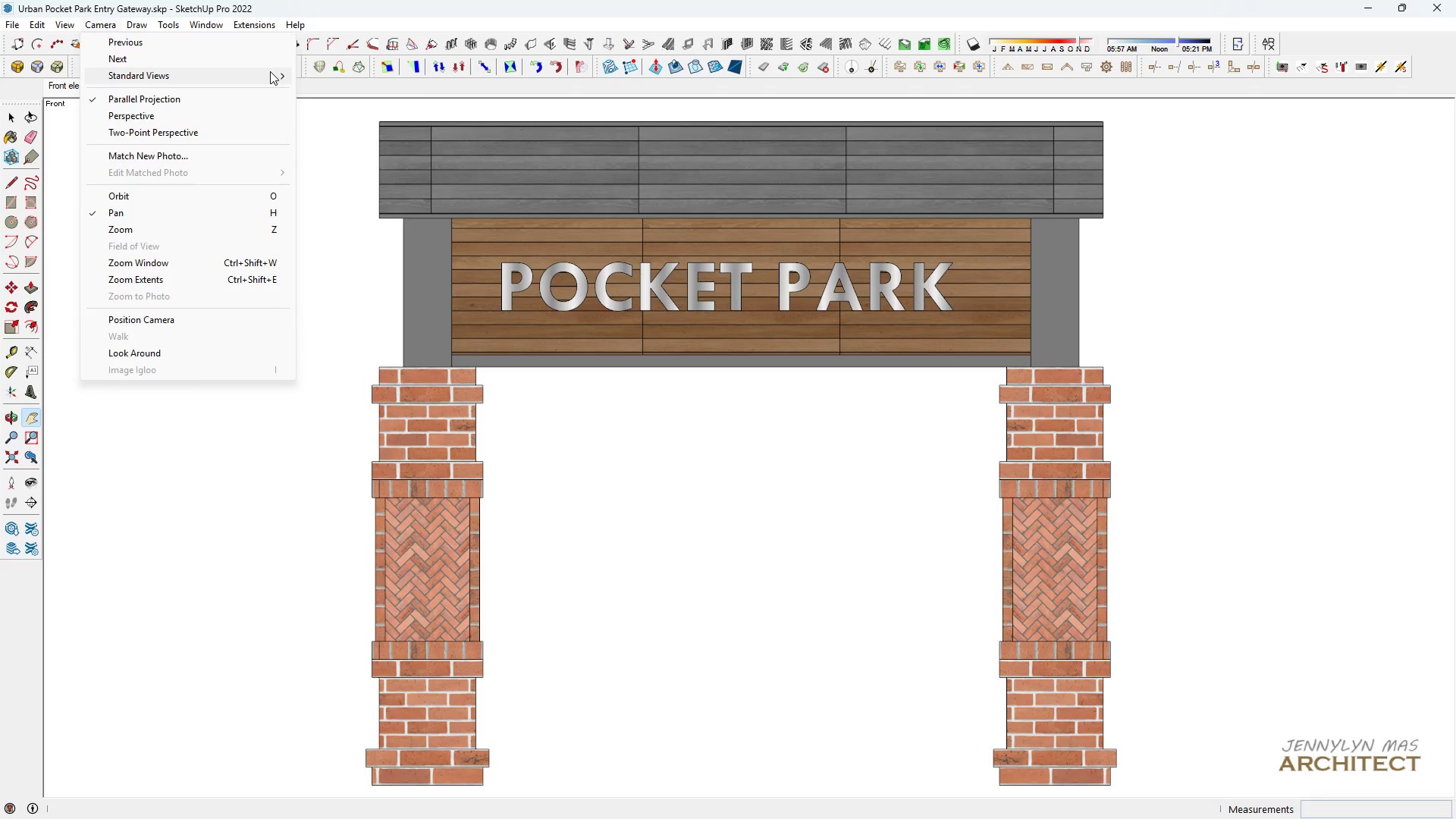 
left_click([270, 74])
 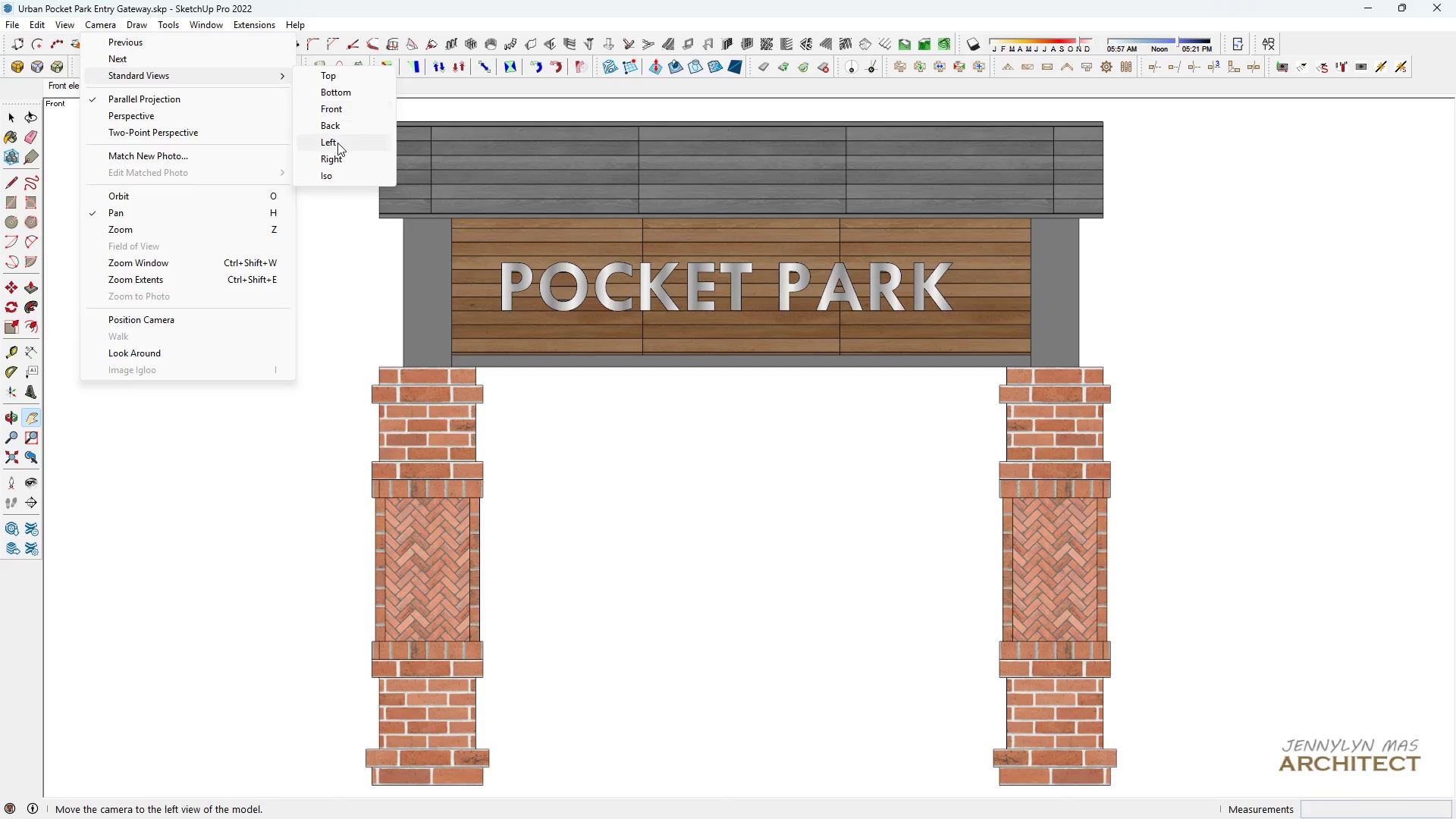 
left_click([337, 157])
 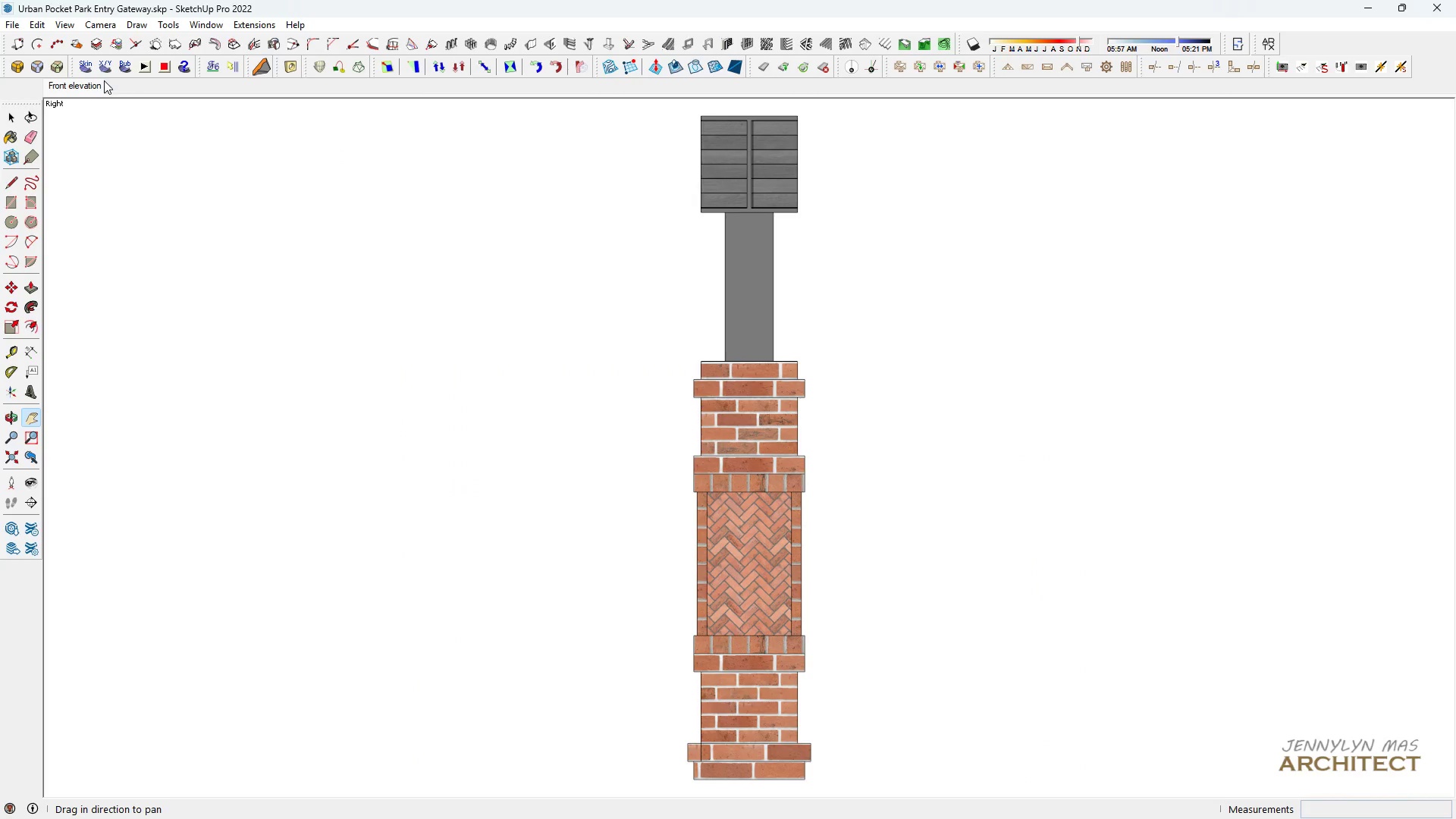 
right_click([96, 85])
 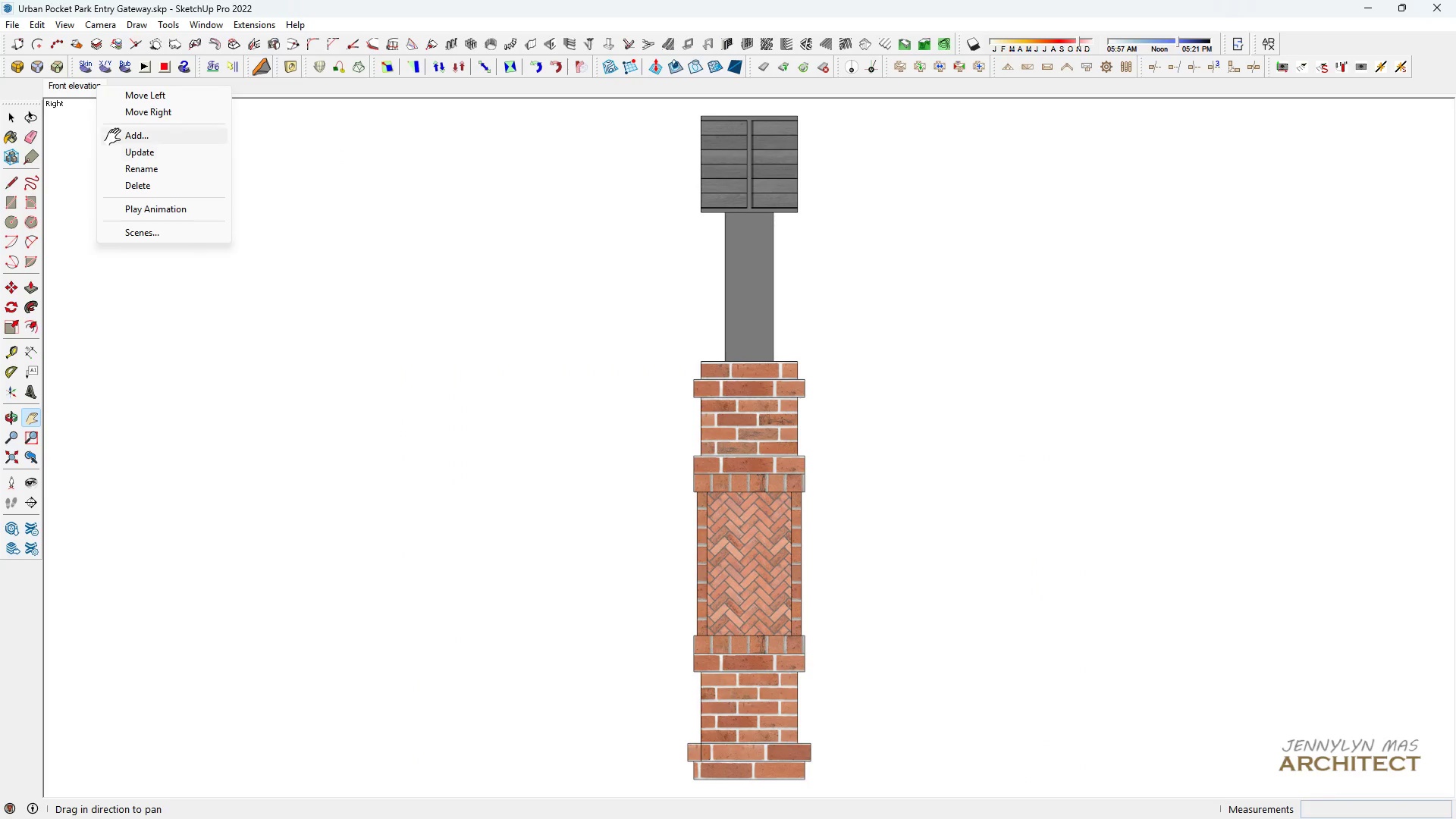 
left_click([116, 137])
 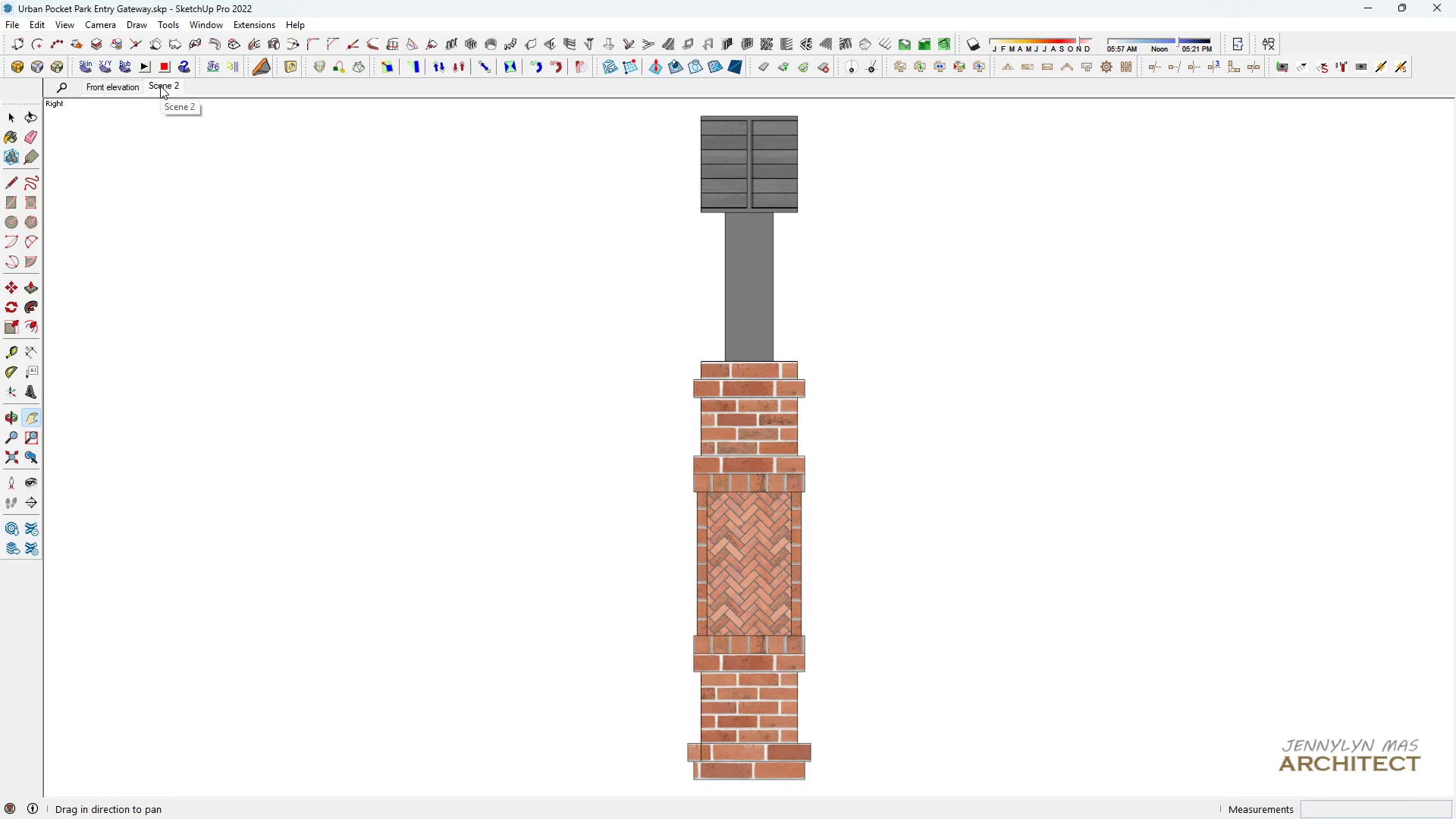 
right_click([160, 86])
 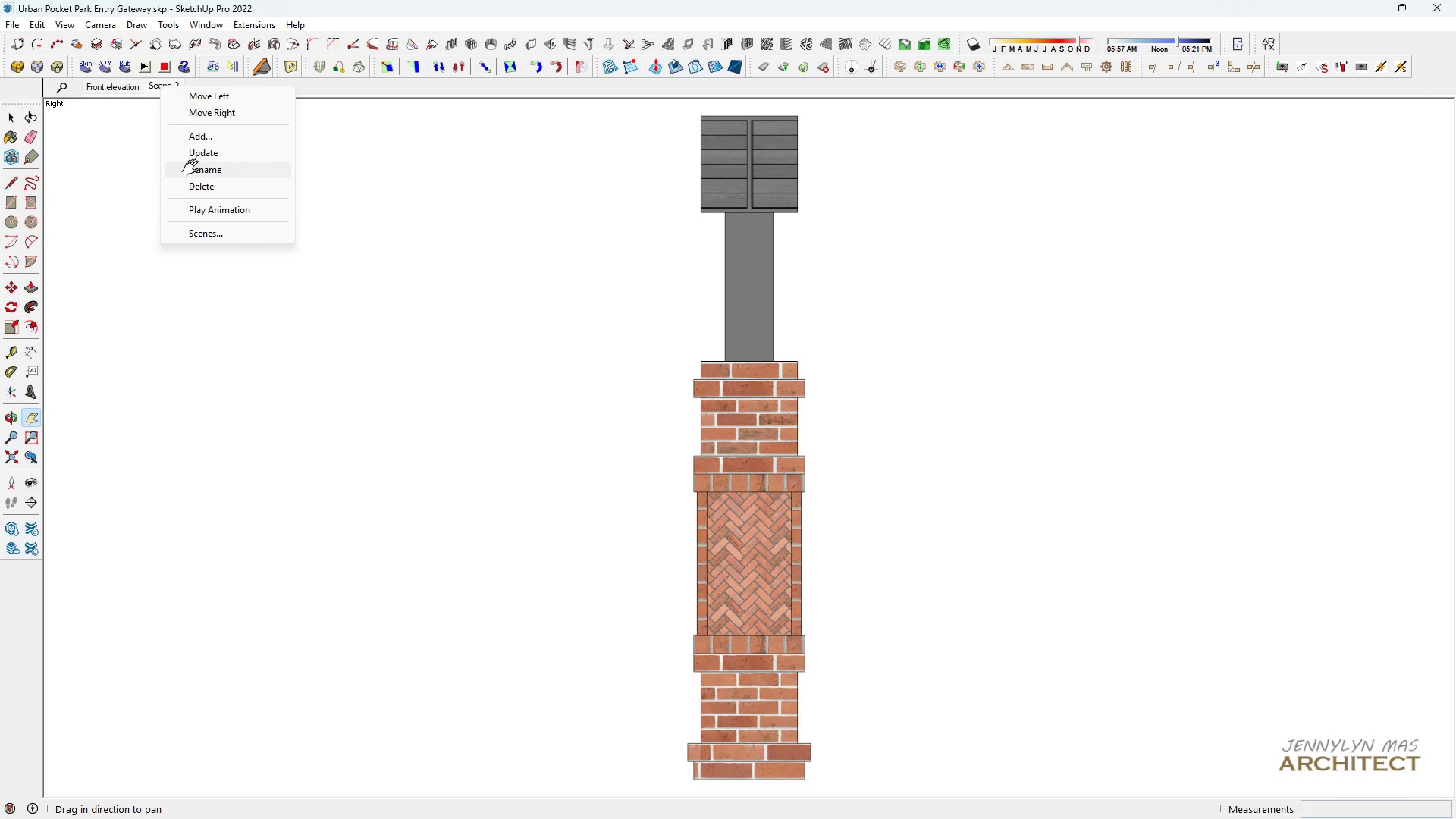 
left_click([193, 168])
 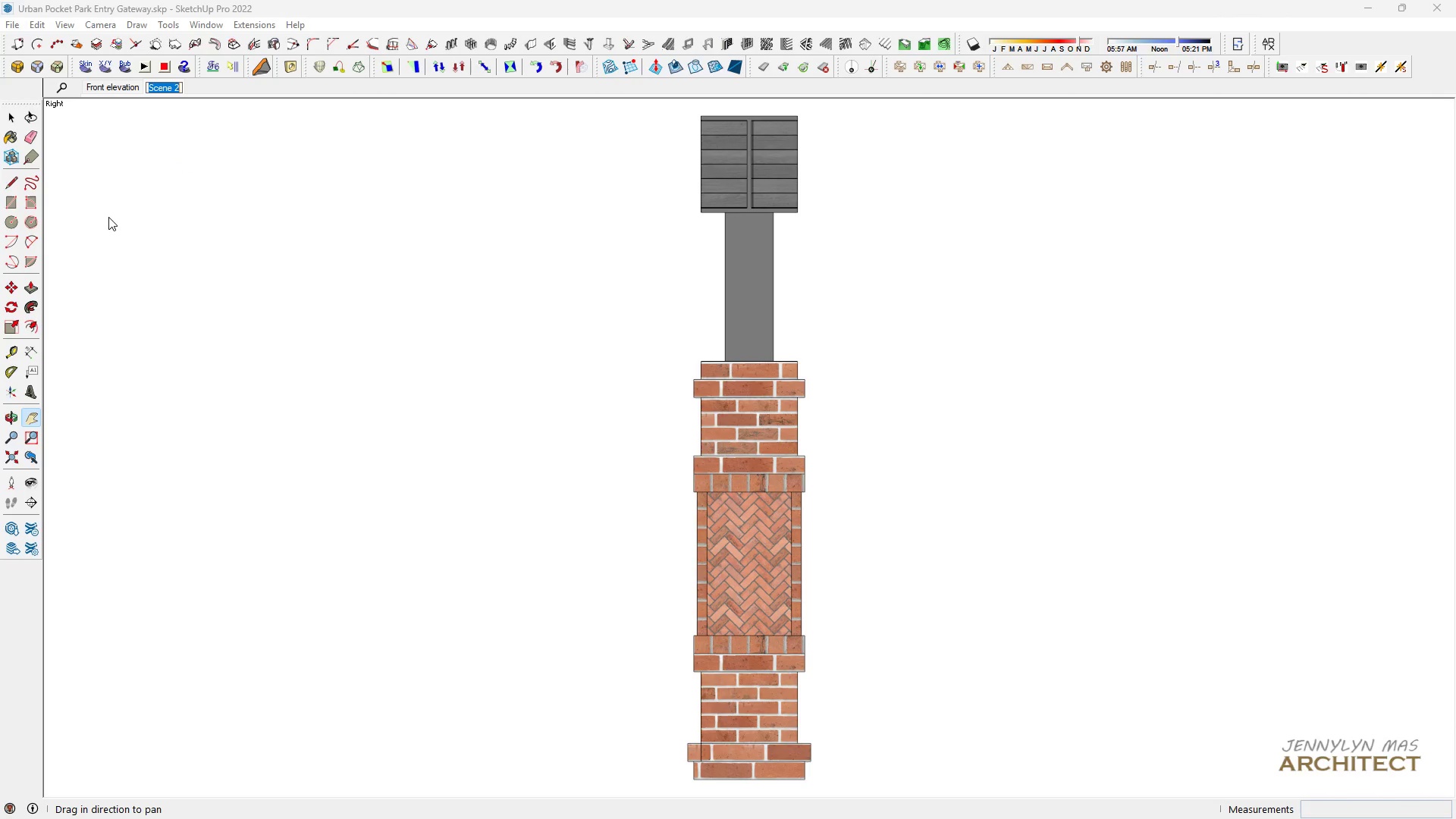 
wait(8.35)
 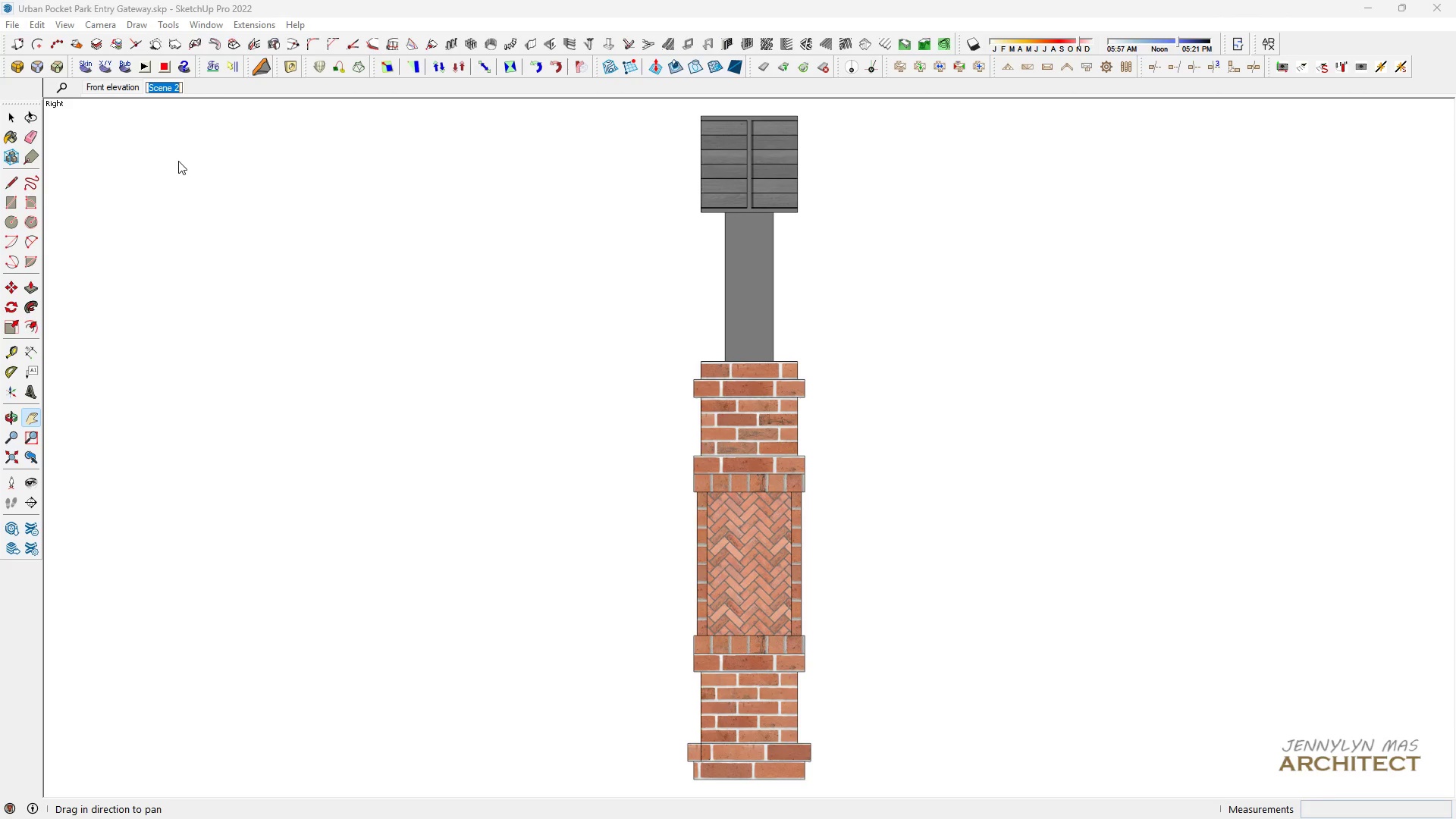 
key(Shift+D)
 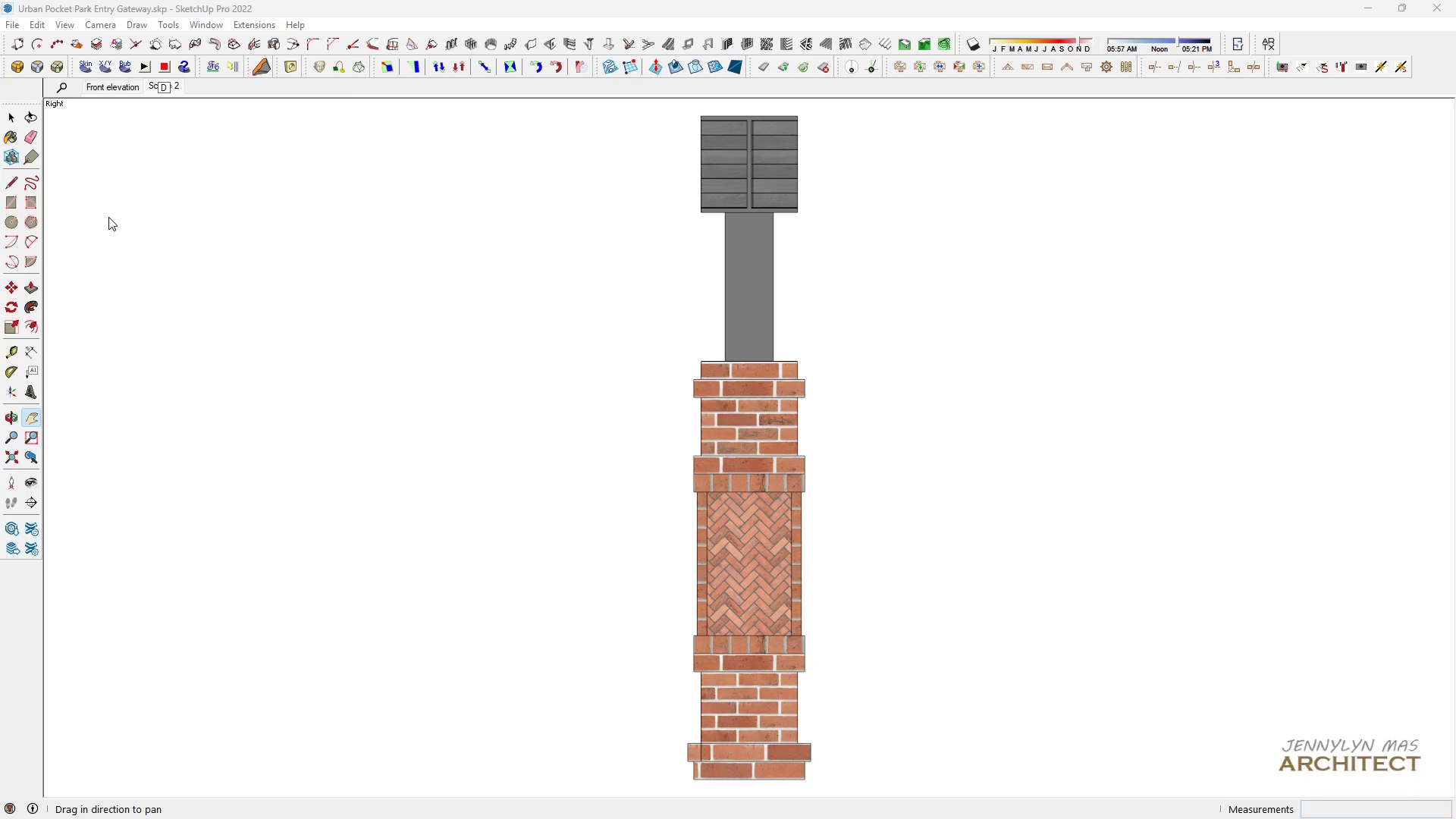 
key(Backspace)
 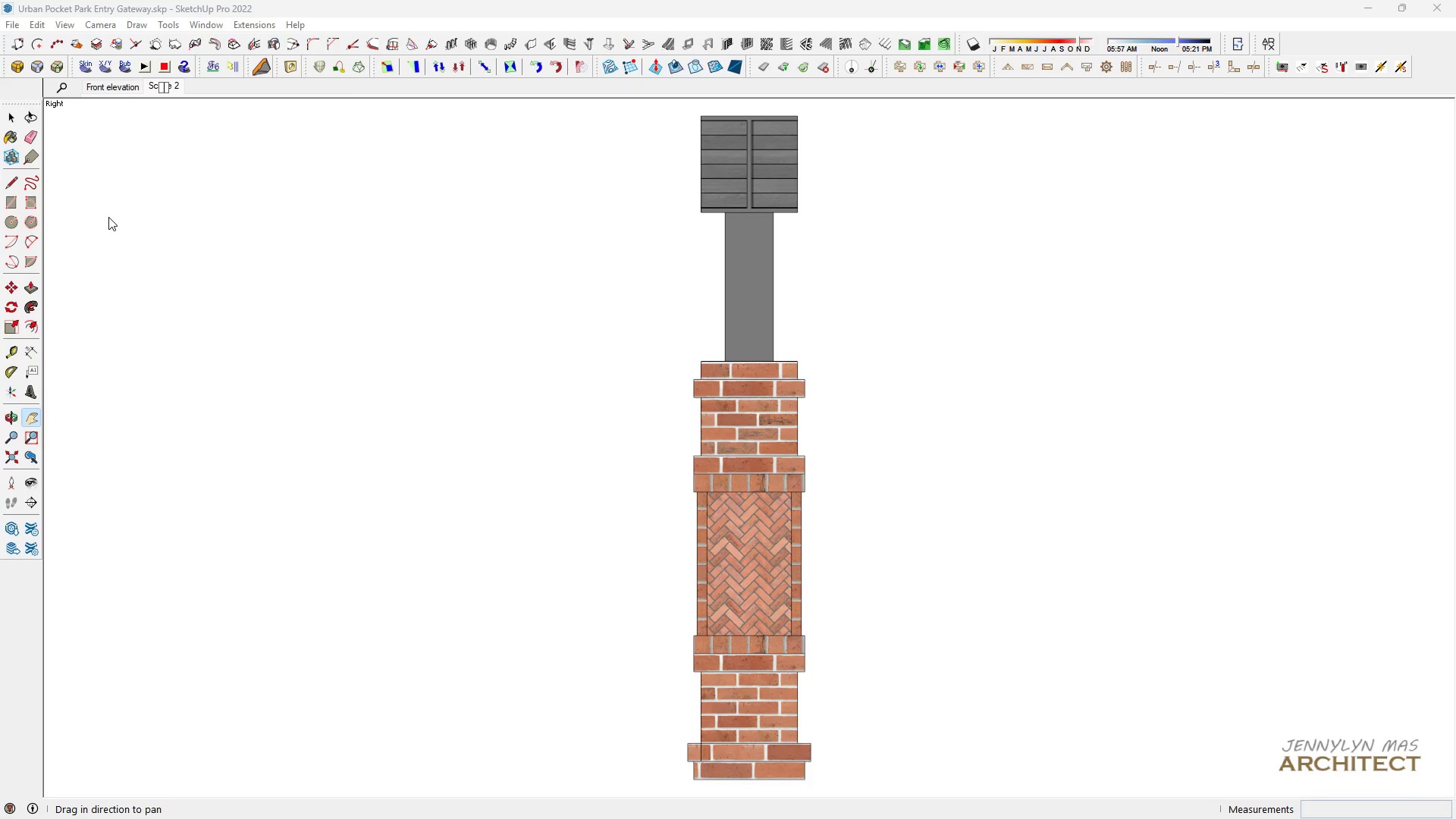 
key(Backspace)
 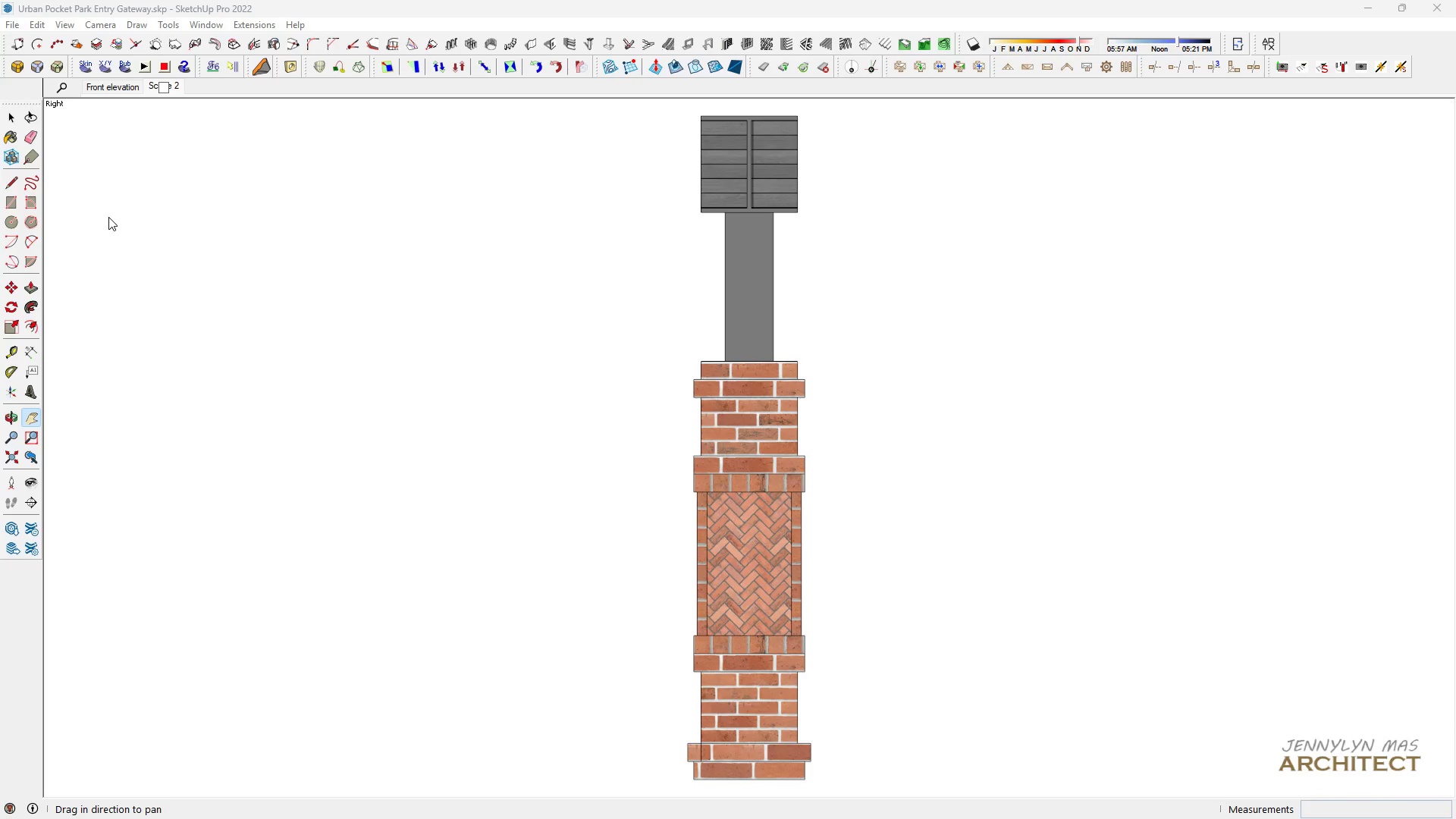 
wait(6.84)
 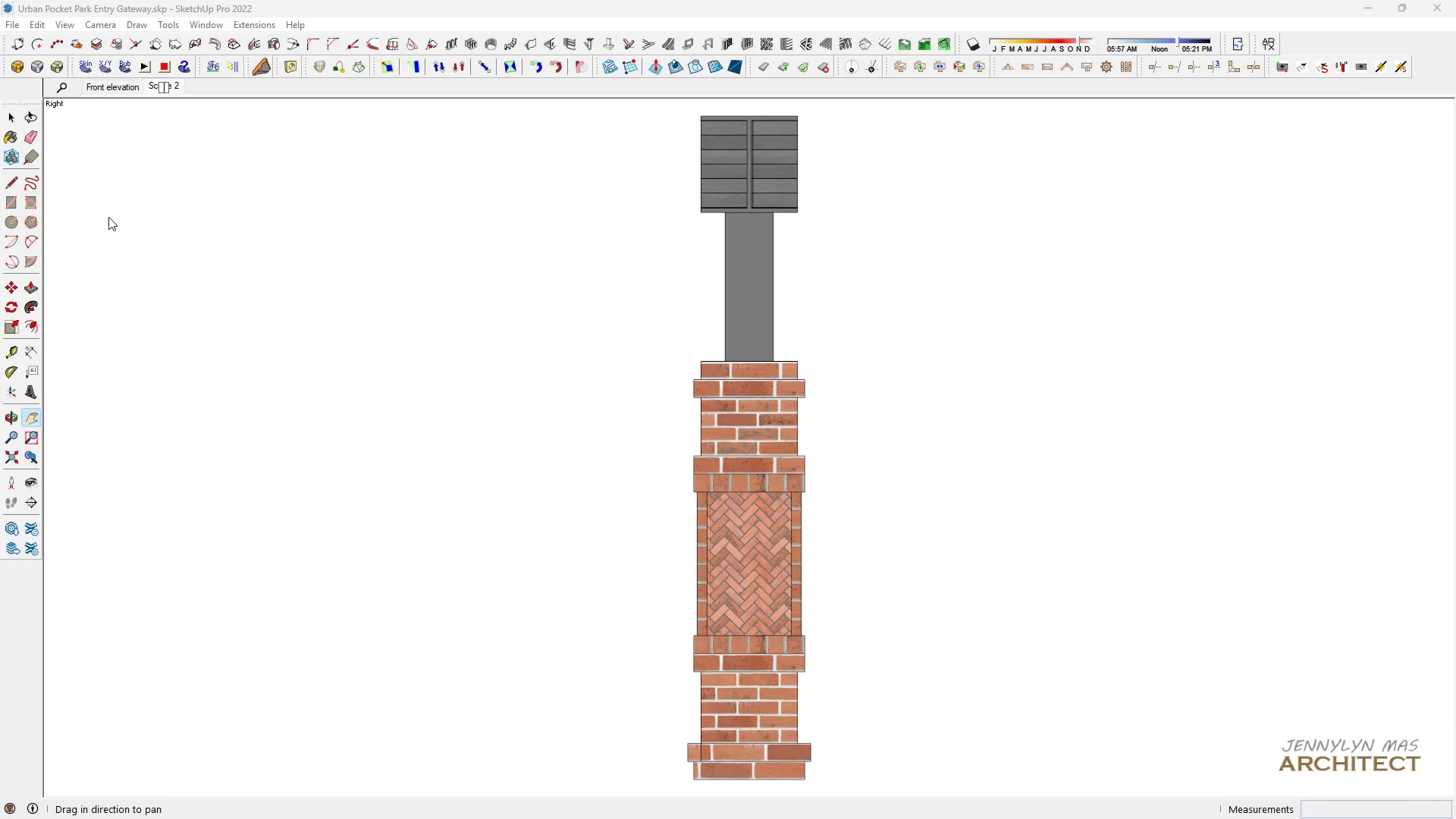 
type(Side elevation)
 